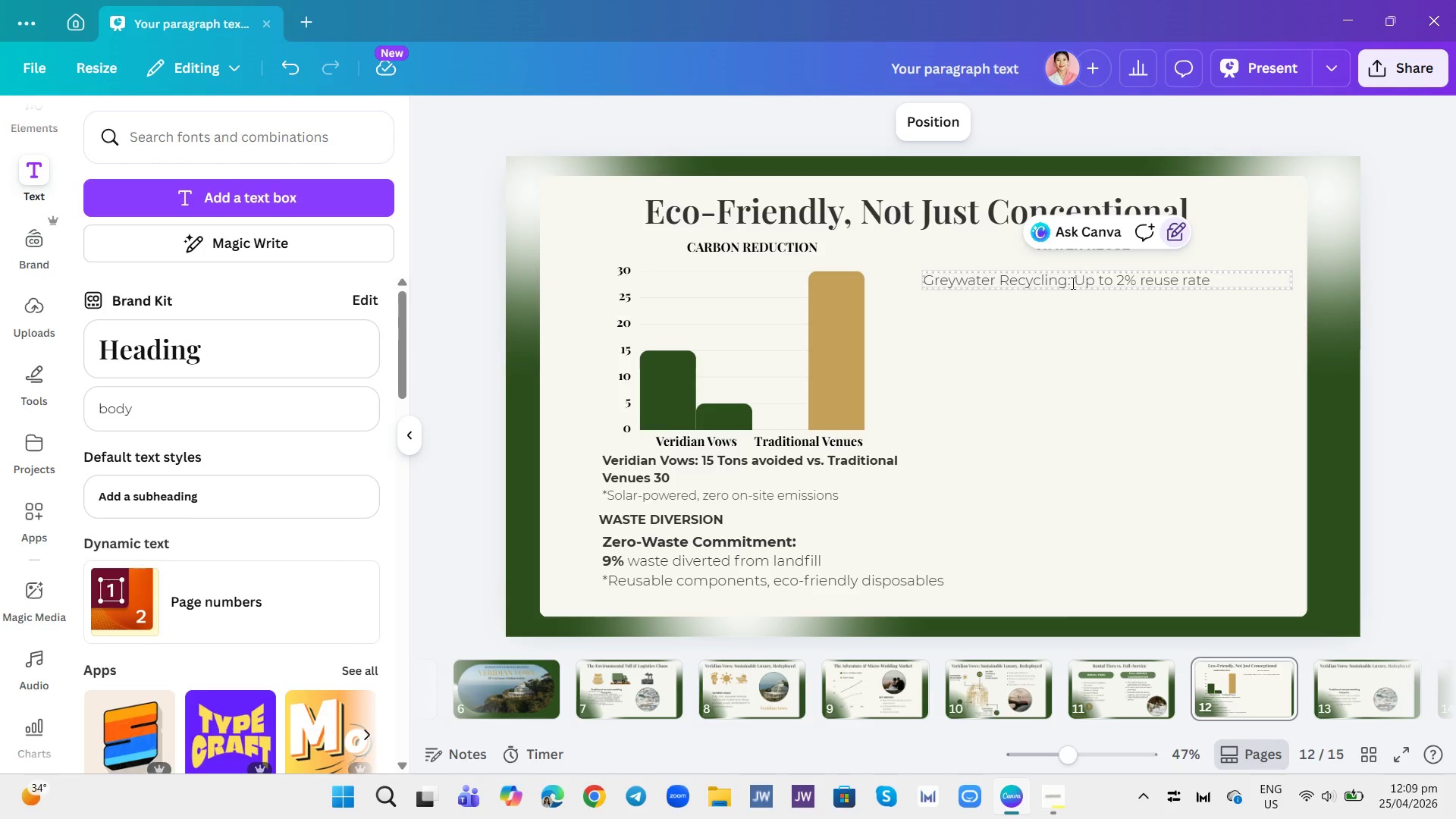 
left_click([1069, 284])
 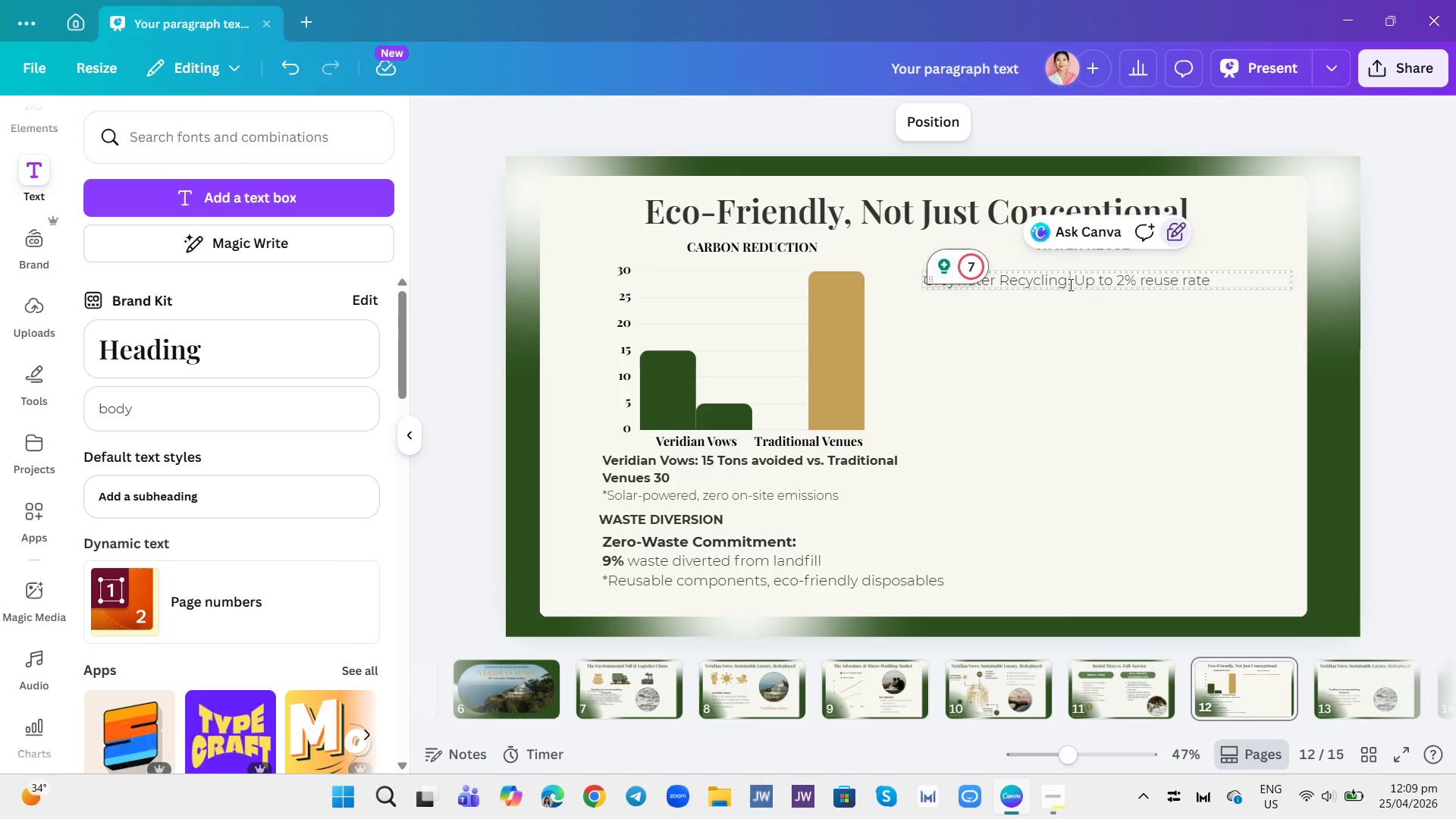 
left_click_drag(start_coordinate=[1069, 284], to_coordinate=[931, 268])
 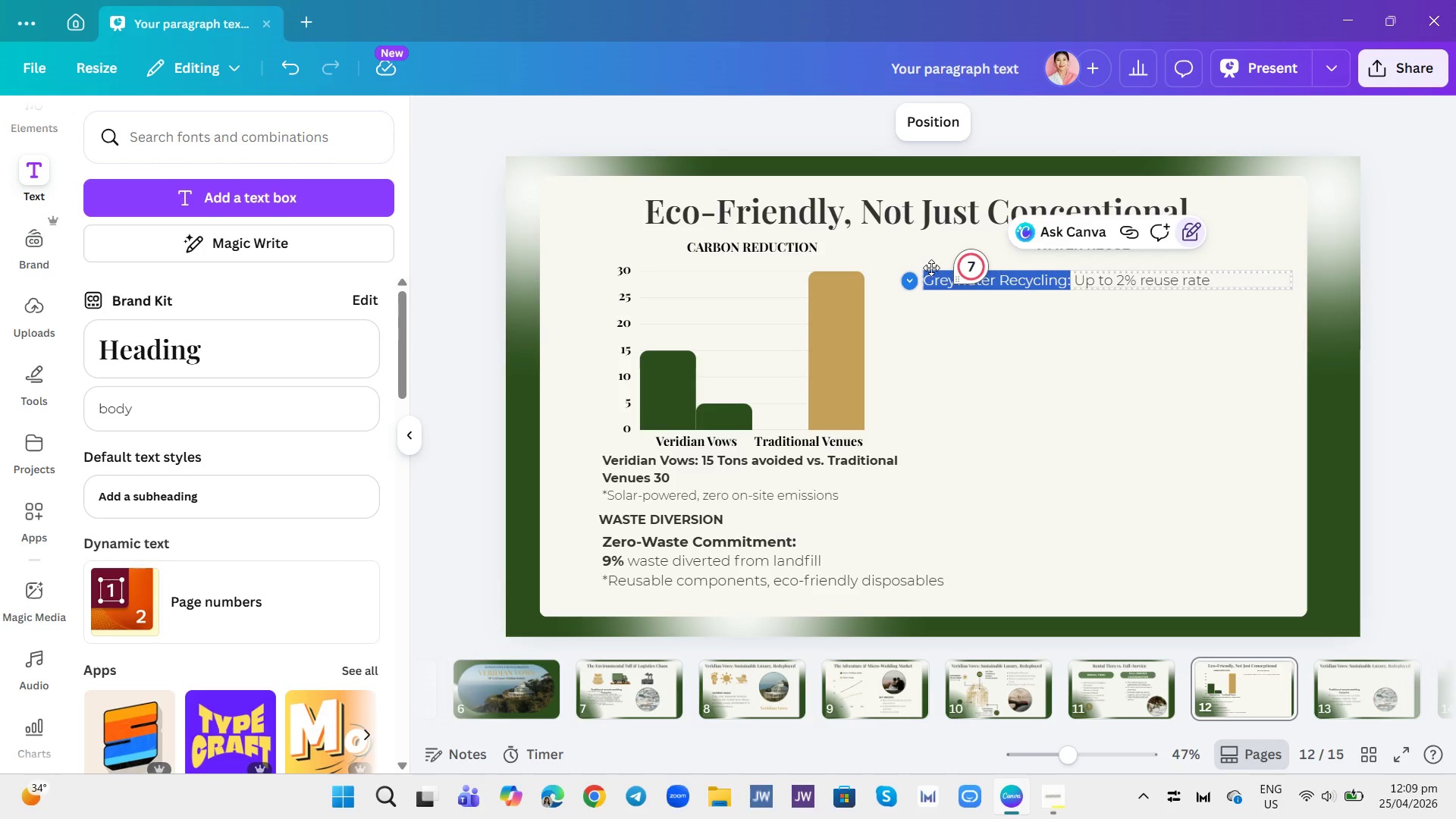 
key(Control+B)
 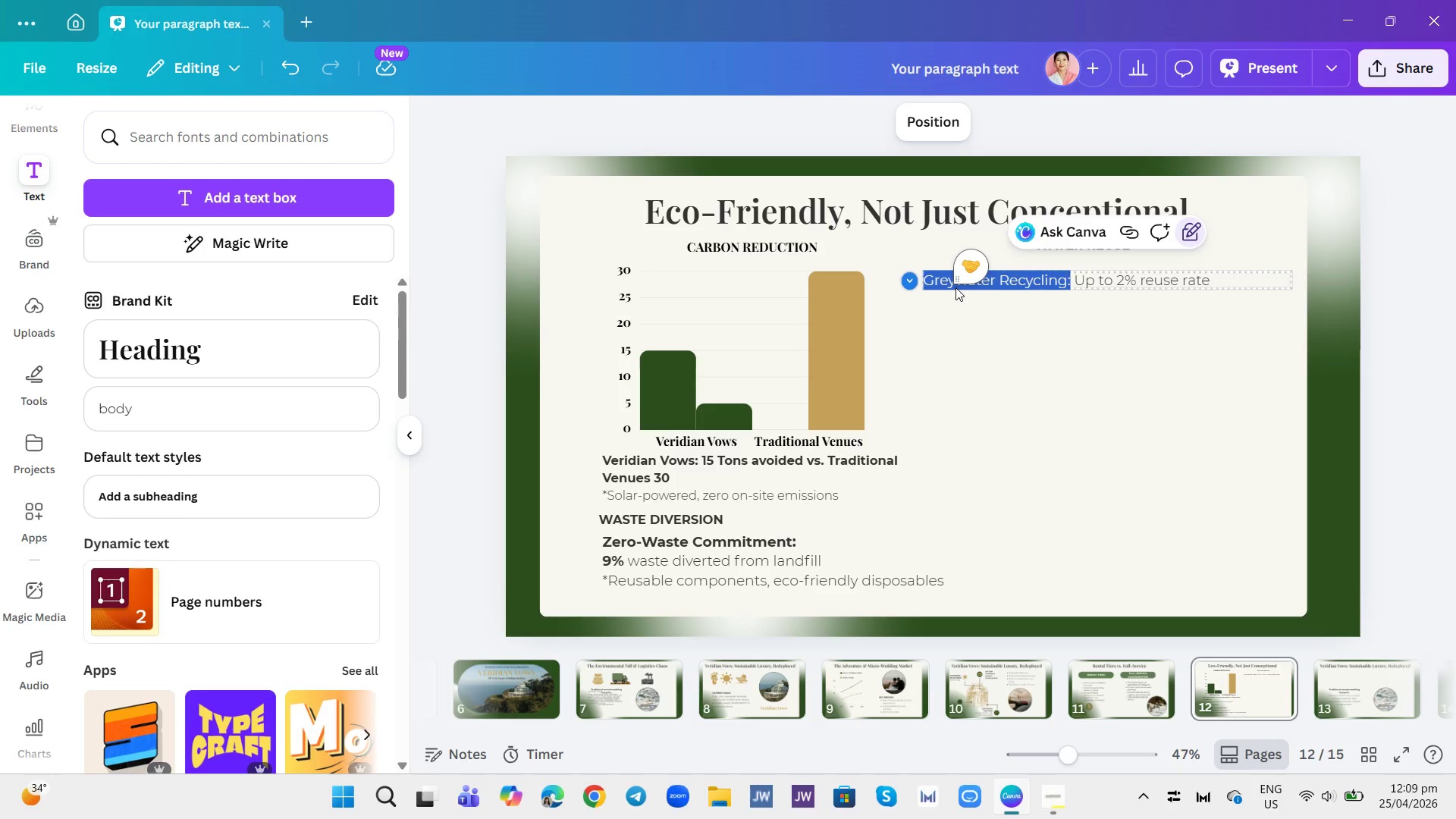 
key(Control+B)
 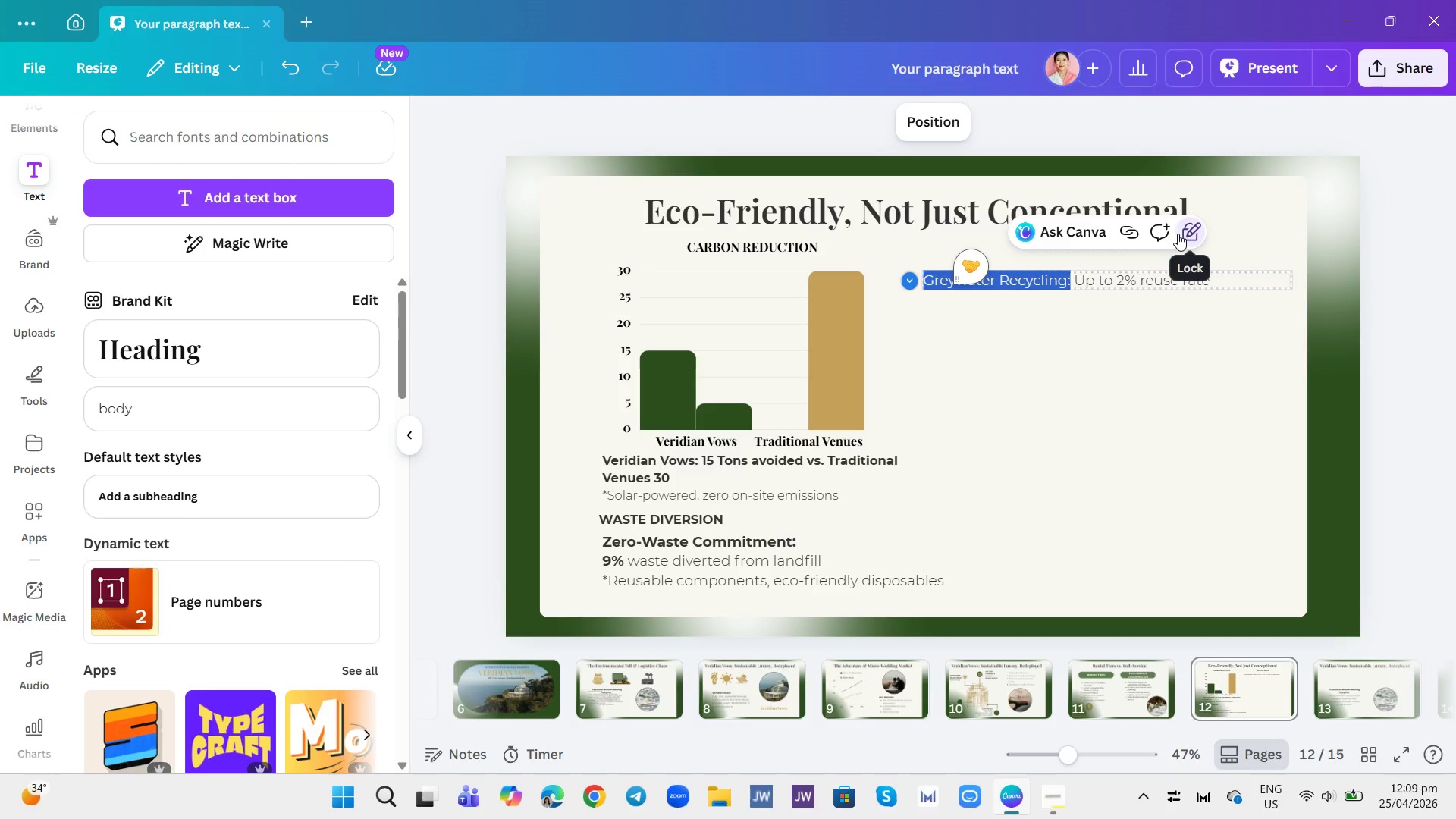 
left_click([1189, 231])
 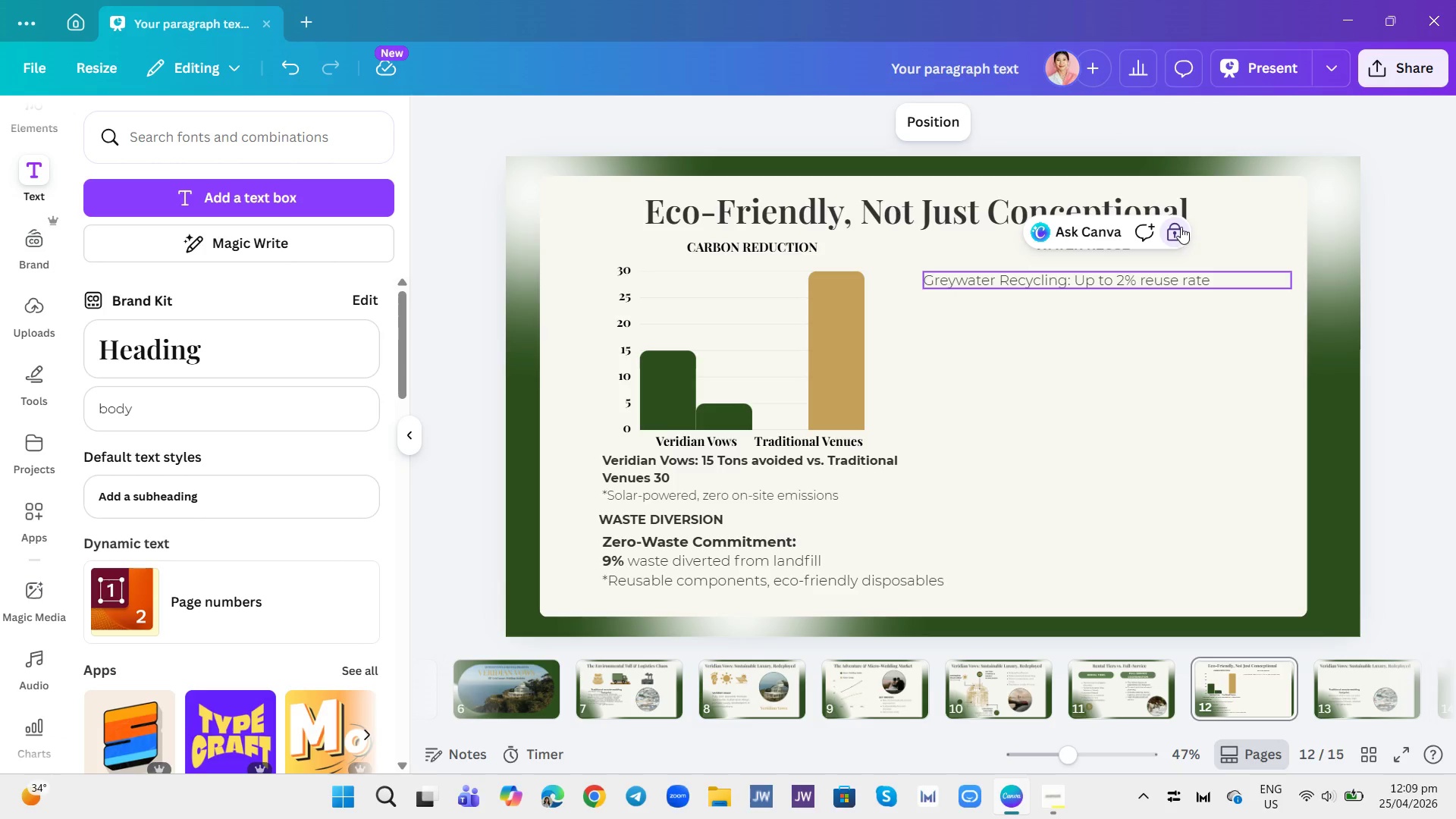 
left_click([1181, 227])
 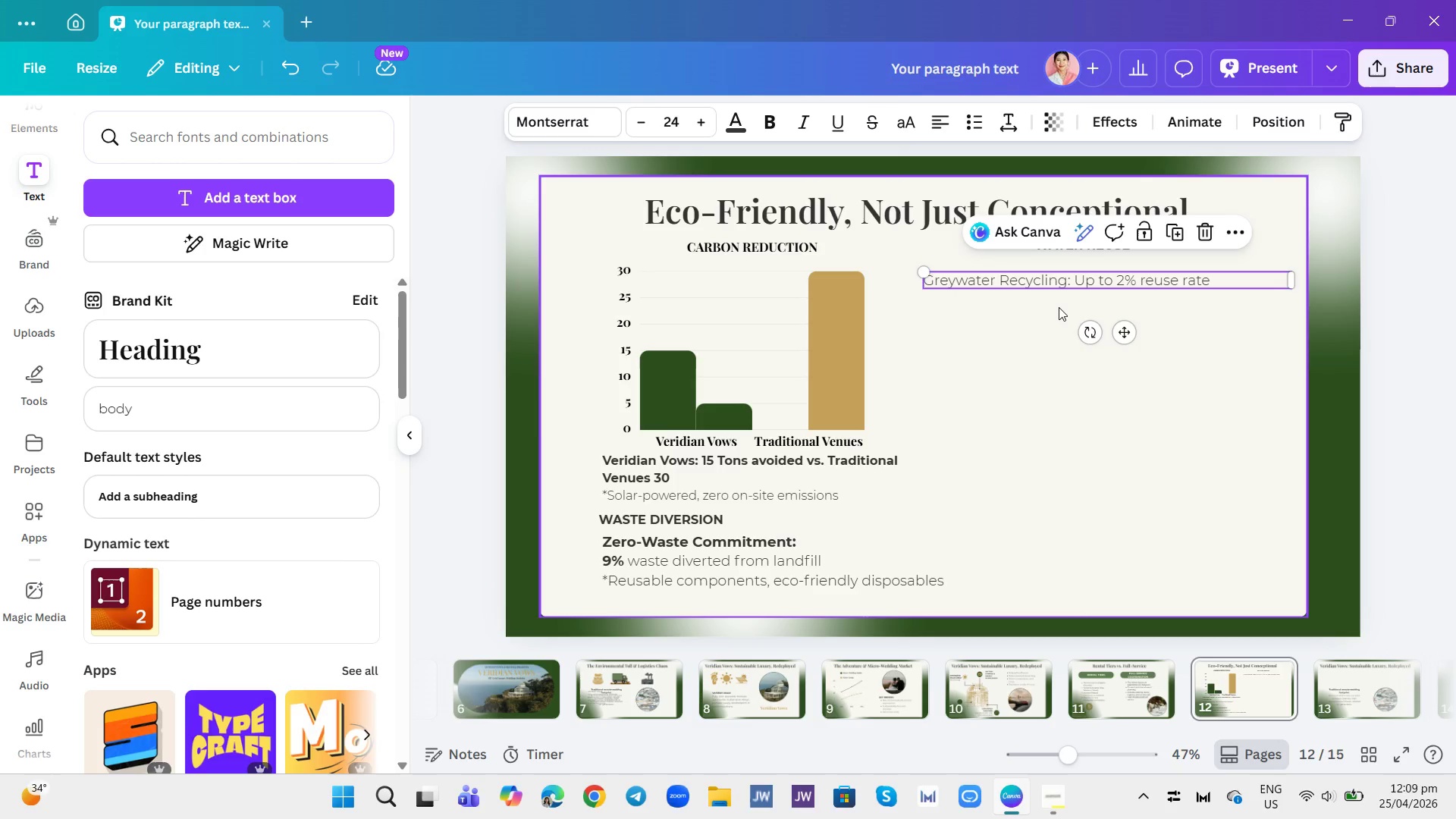 
left_click([1057, 311])
 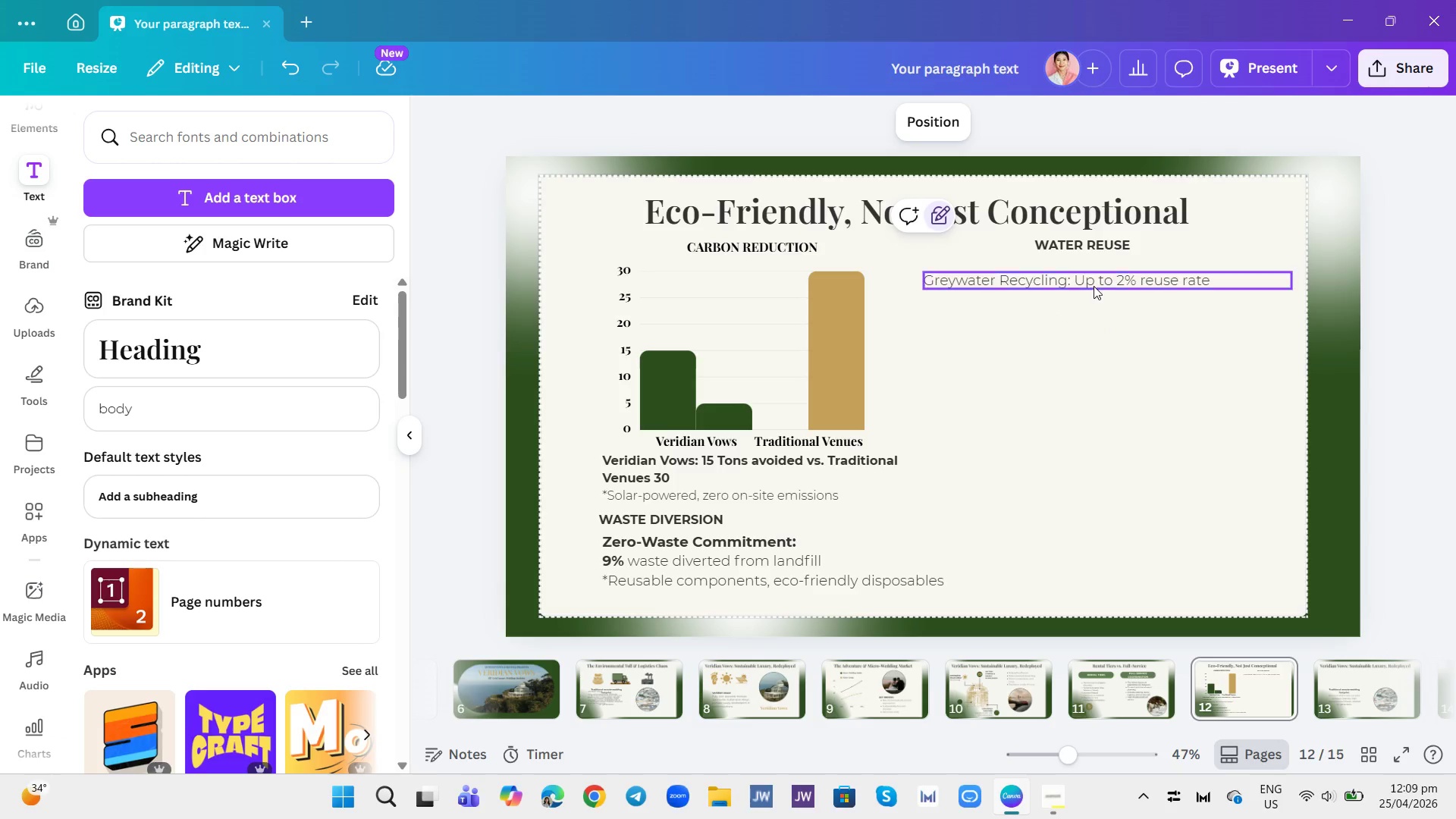 
left_click_drag(start_coordinate=[1093, 284], to_coordinate=[1094, 273])
 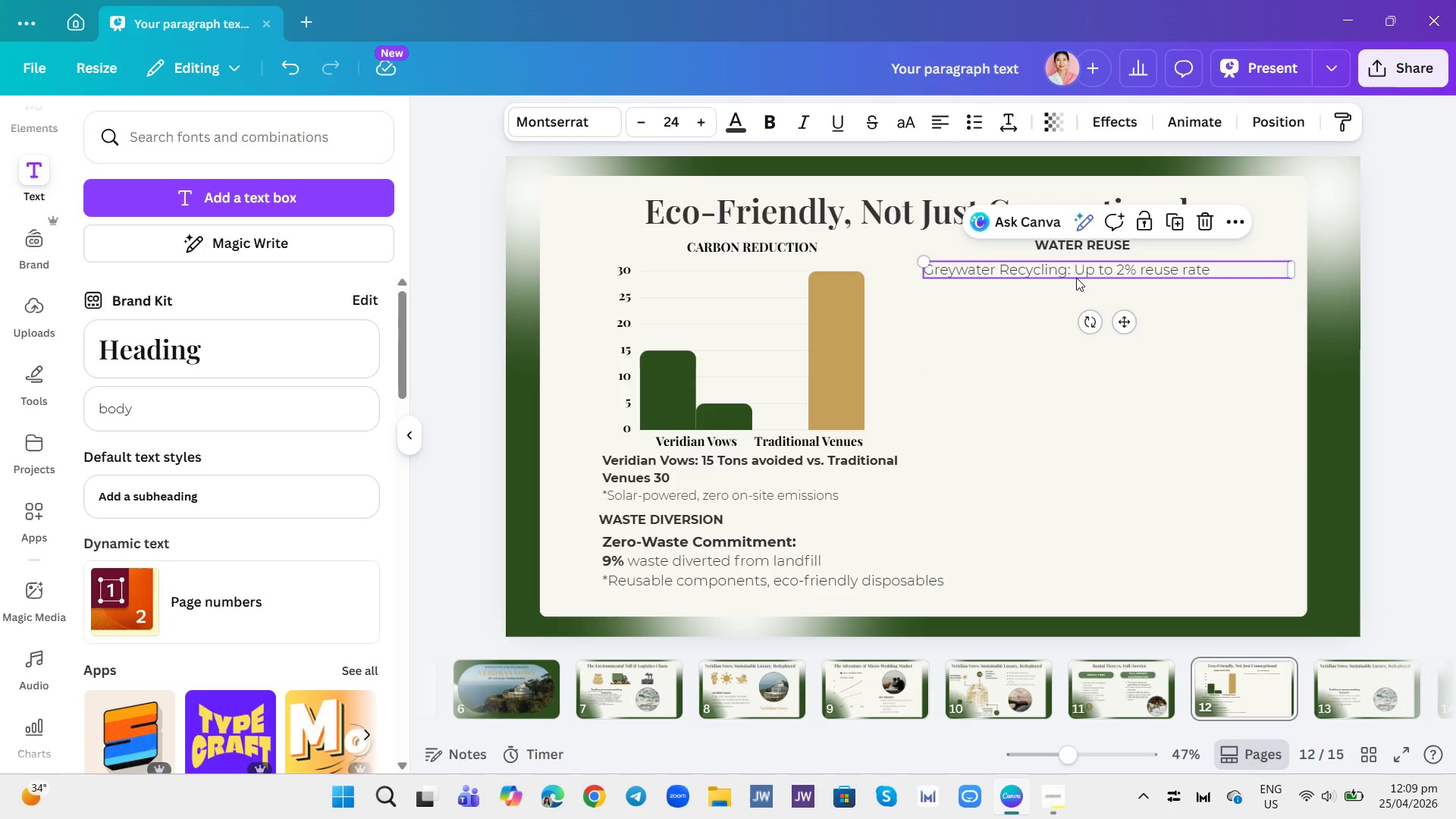 
left_click([1076, 278])
 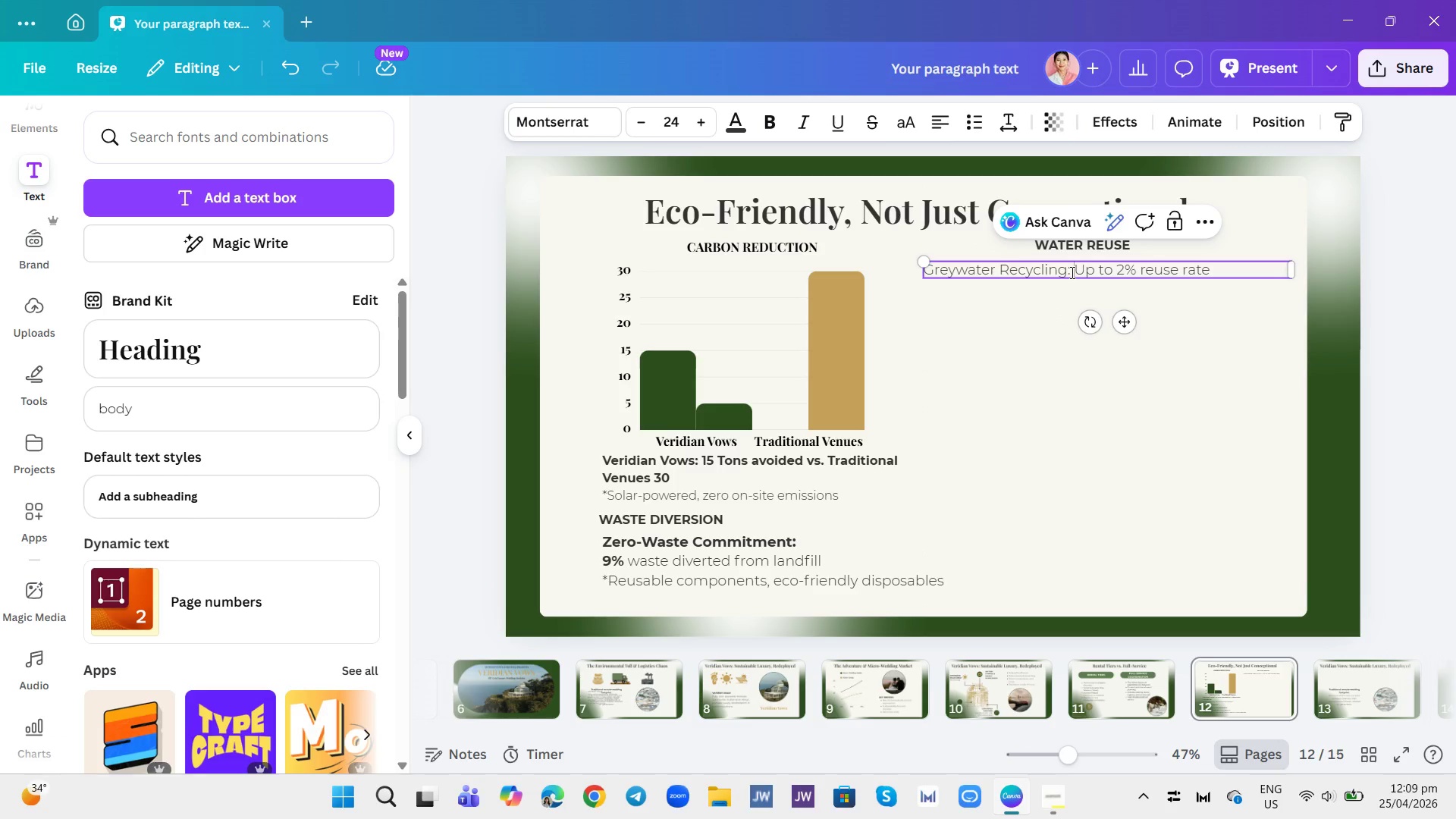 
left_click_drag(start_coordinate=[1071, 272], to_coordinate=[927, 264])
 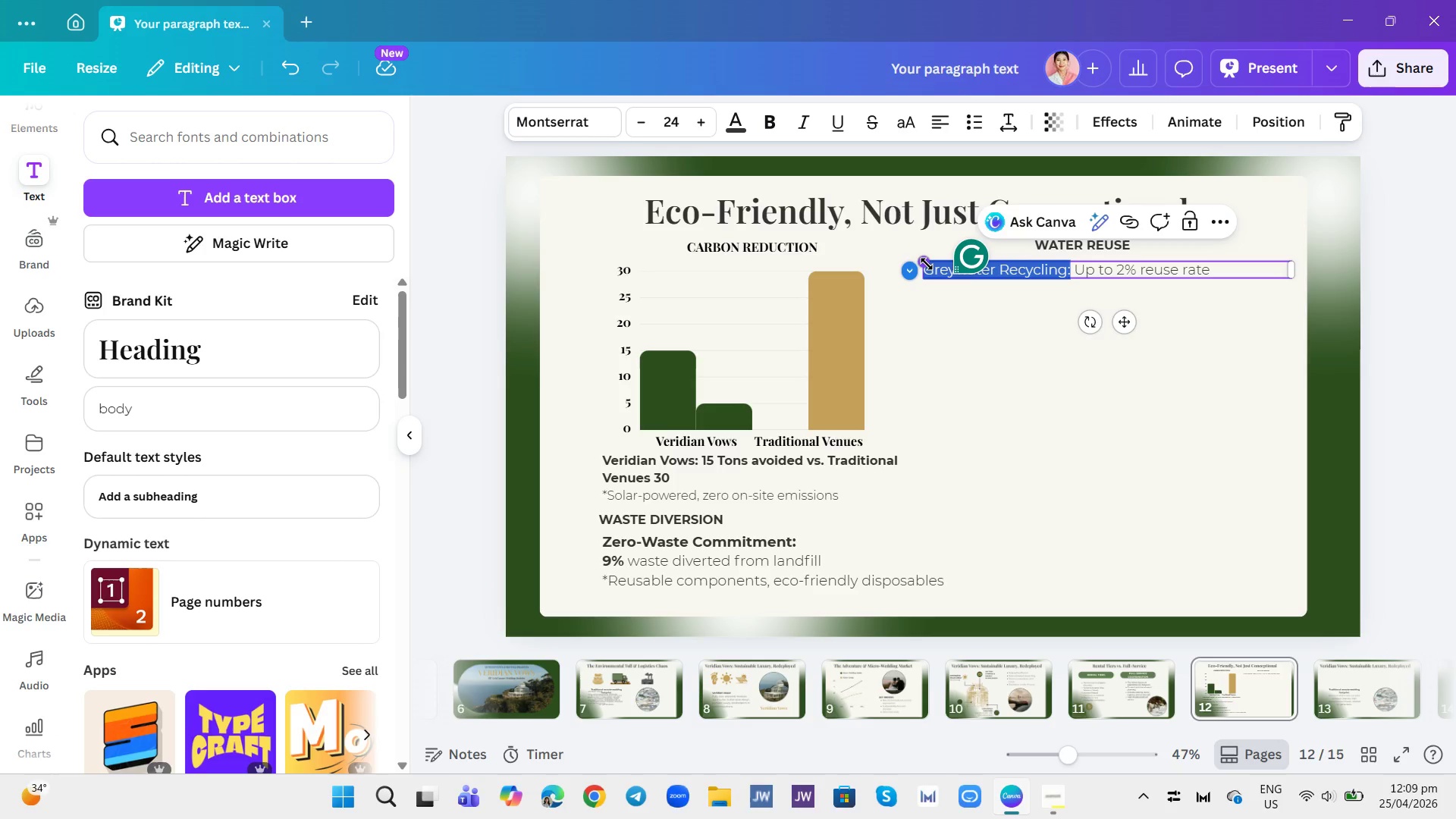 
key(Control+B)
 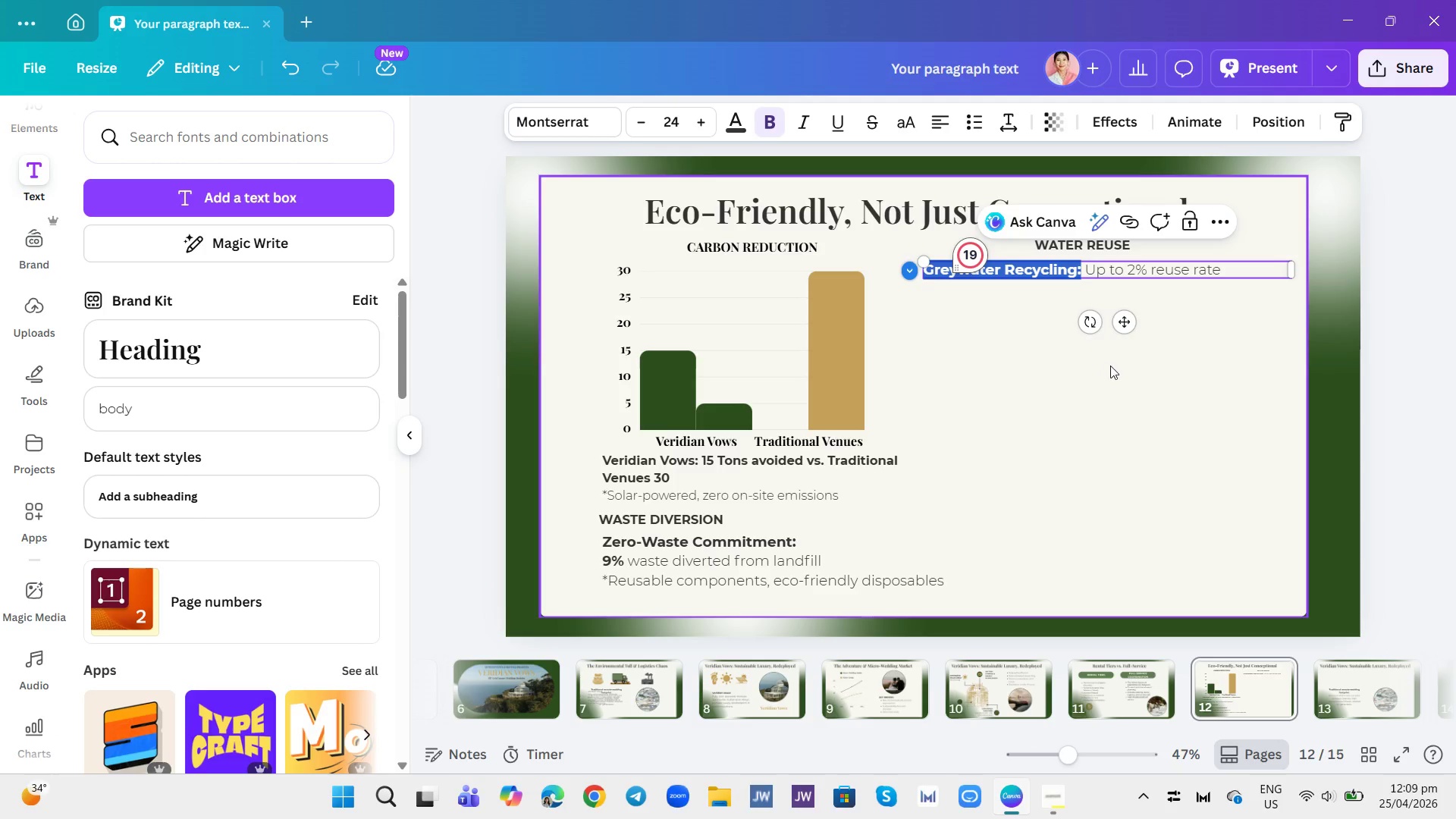 
left_click([1126, 390])
 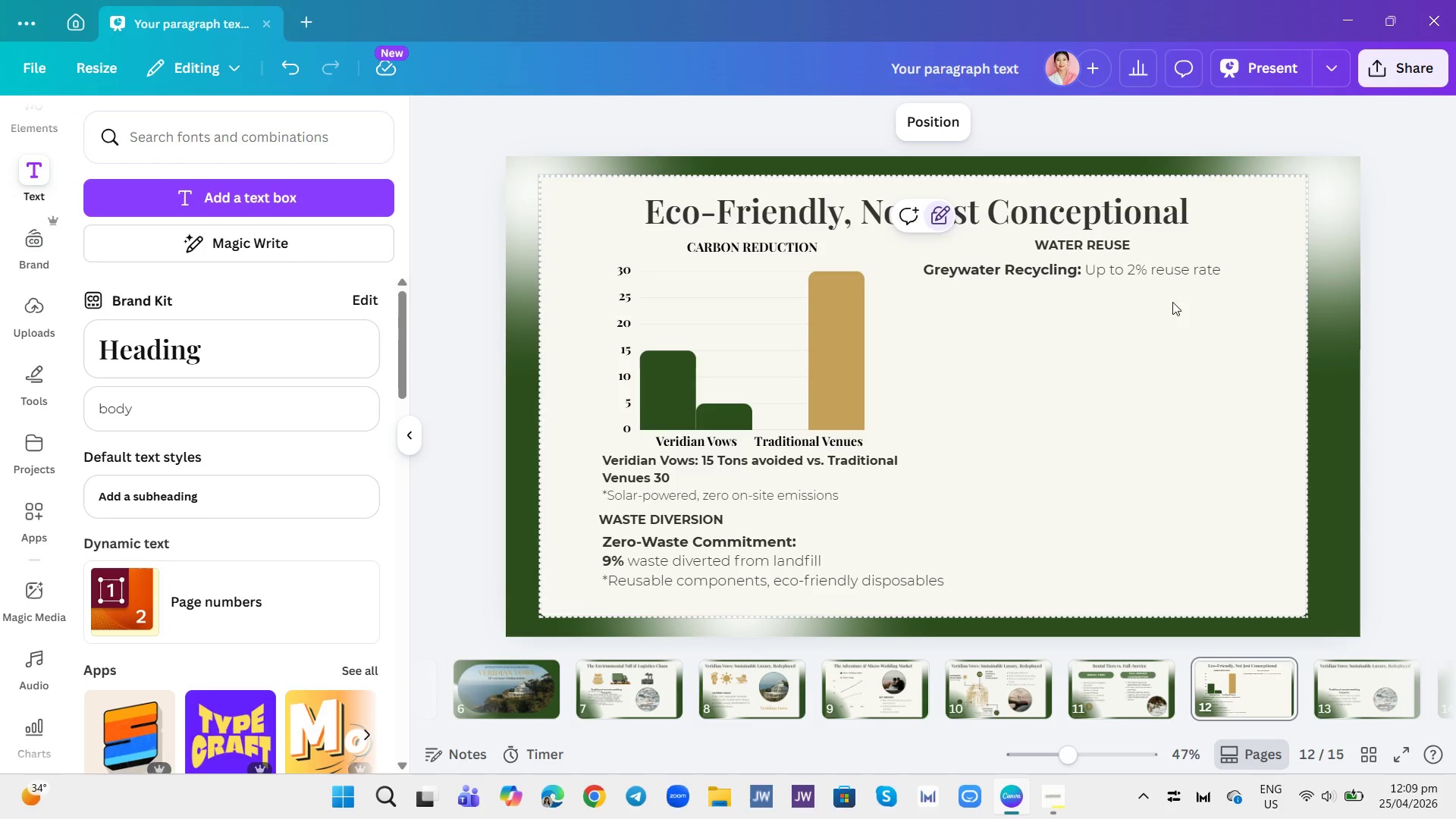 
left_click([774, 239])
 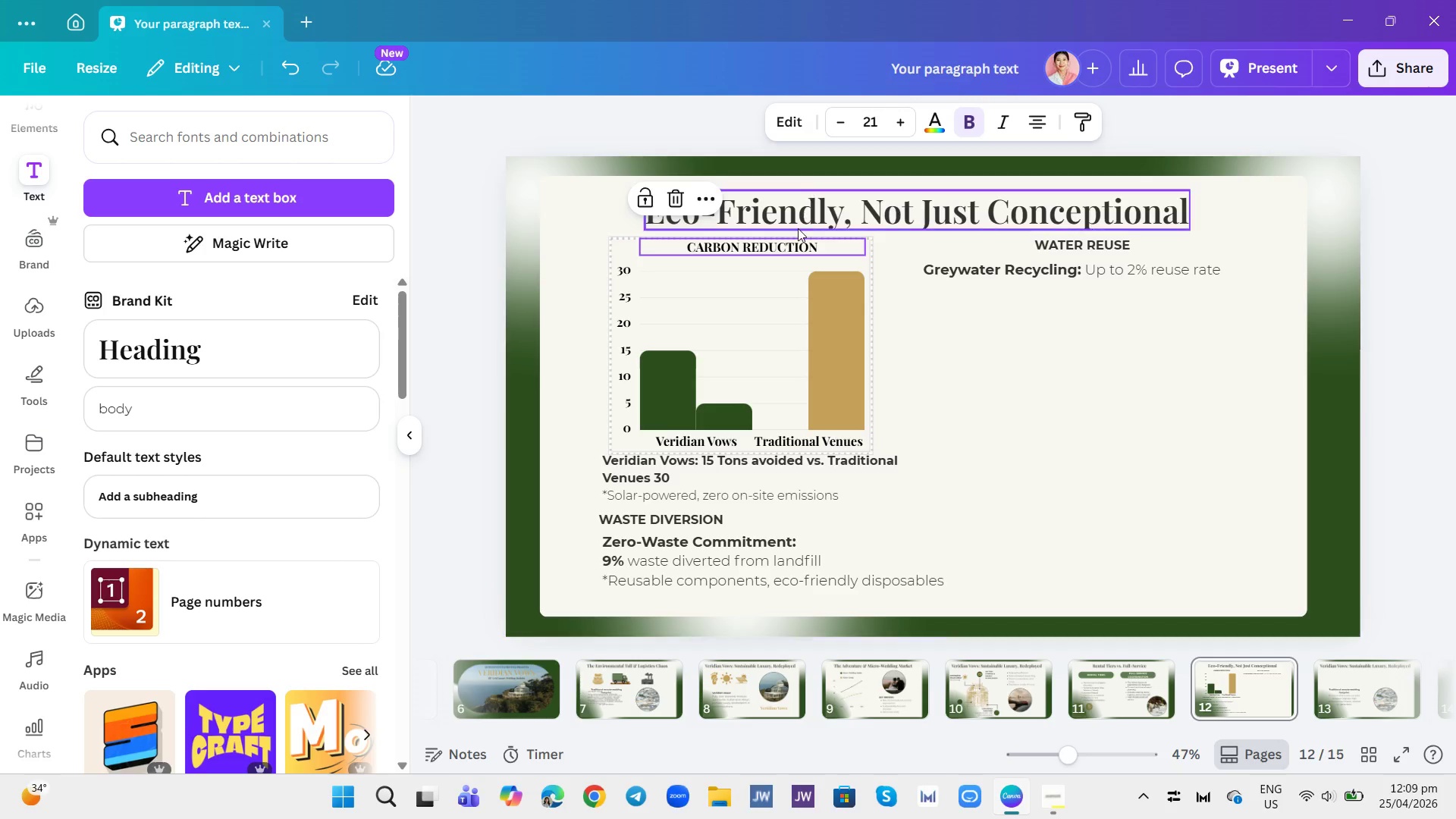 
left_click([792, 241])
 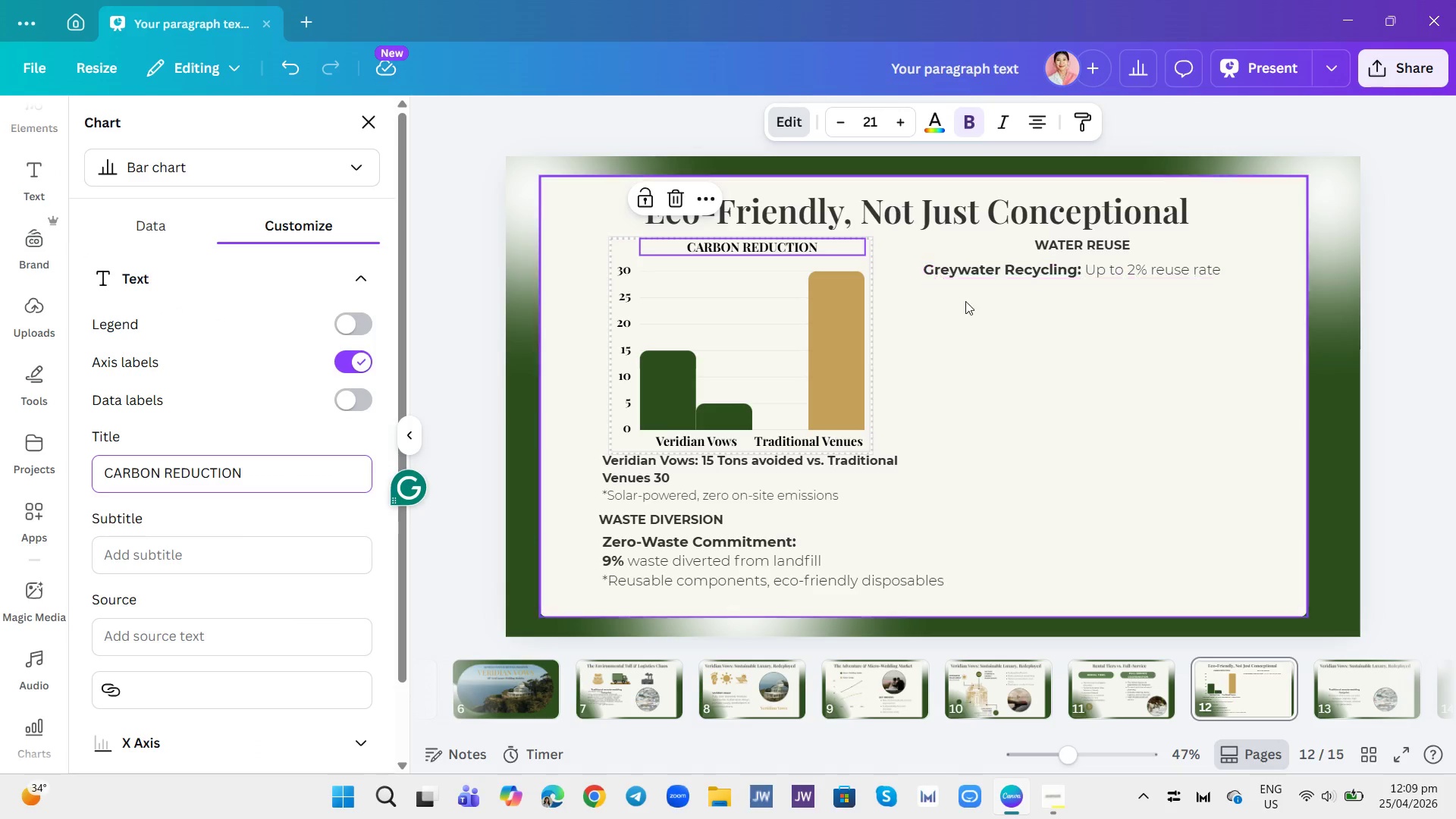 
left_click([1093, 392])
 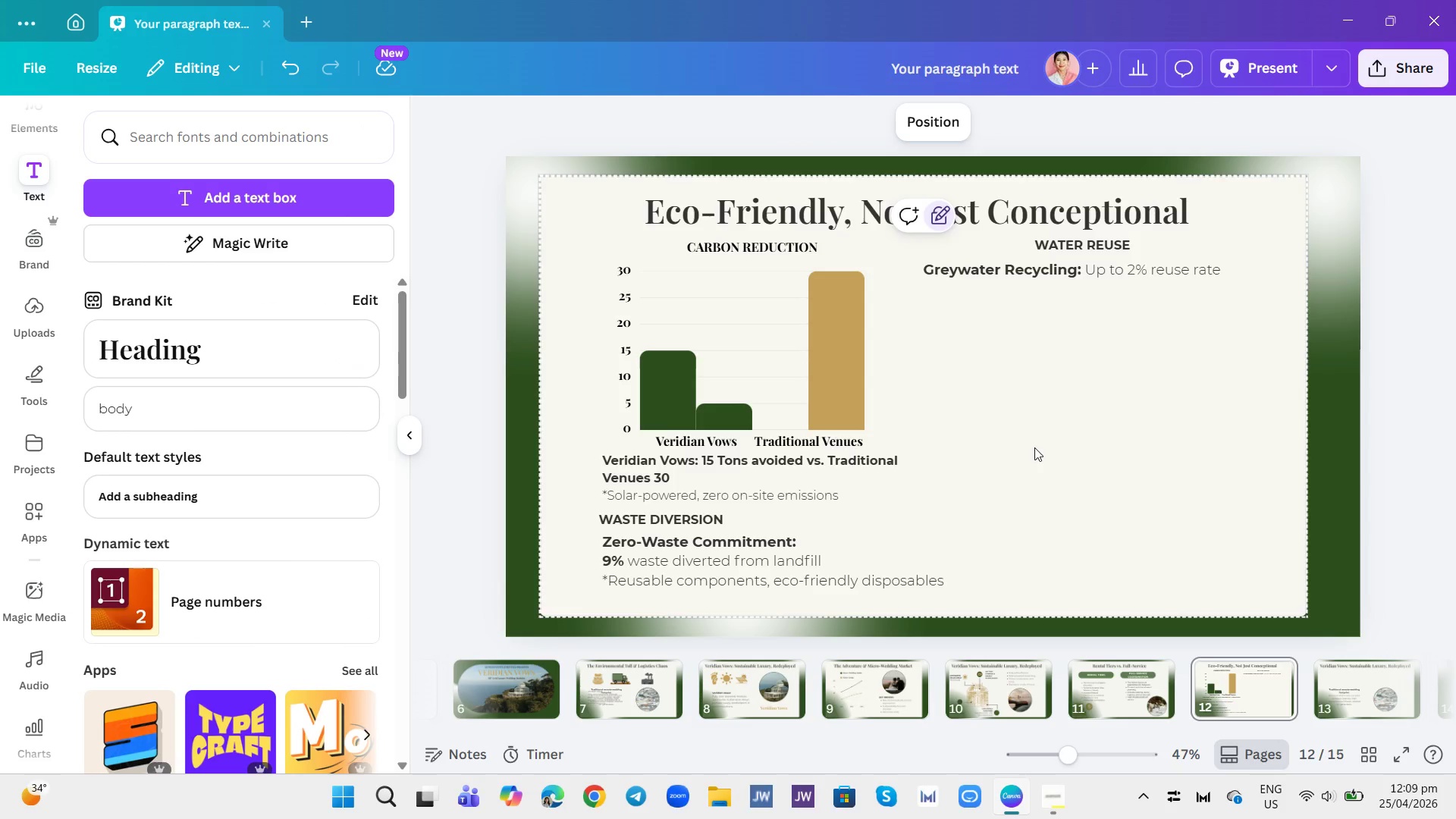 
wait(7.92)
 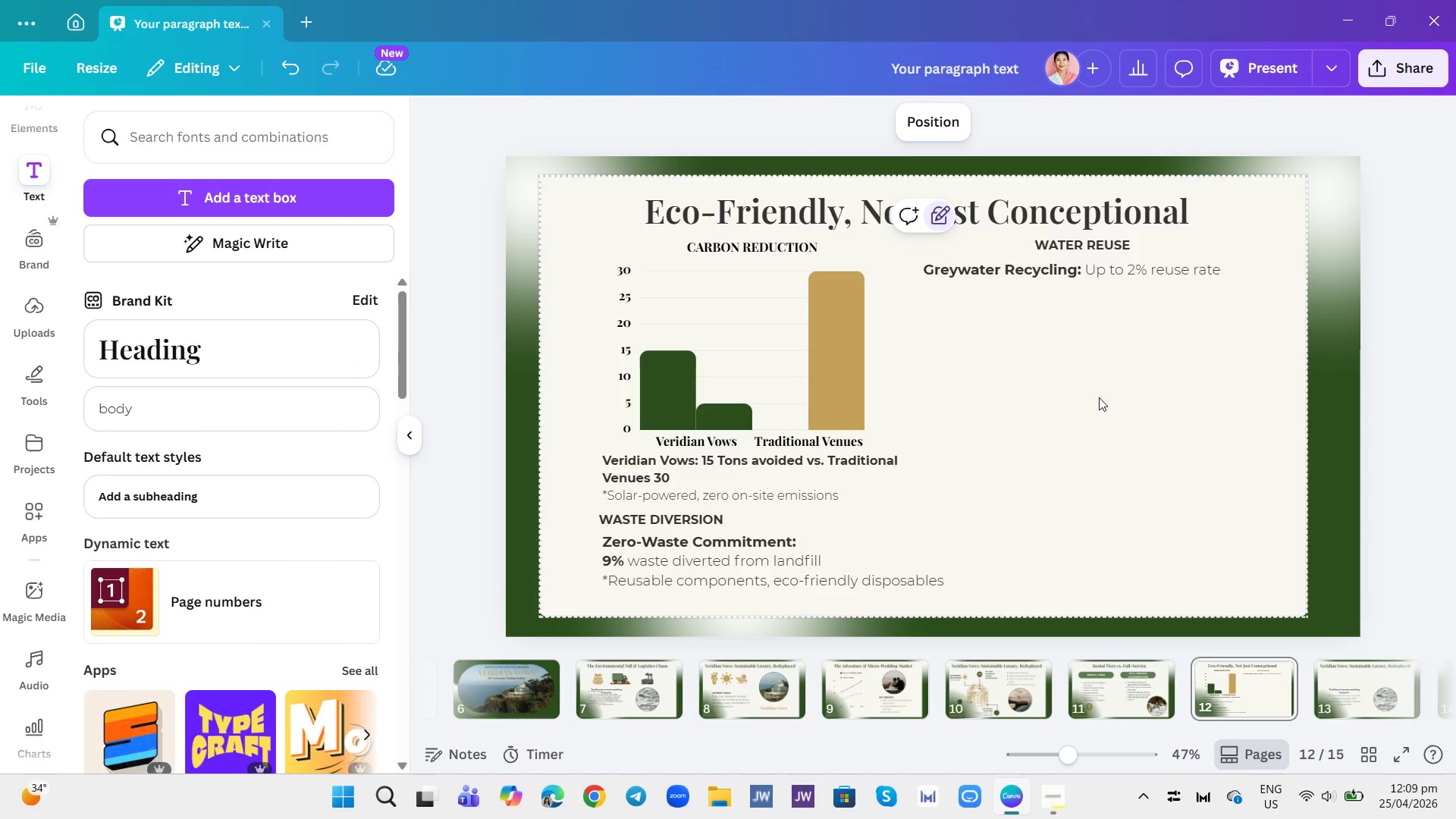 
left_click([940, 433])
 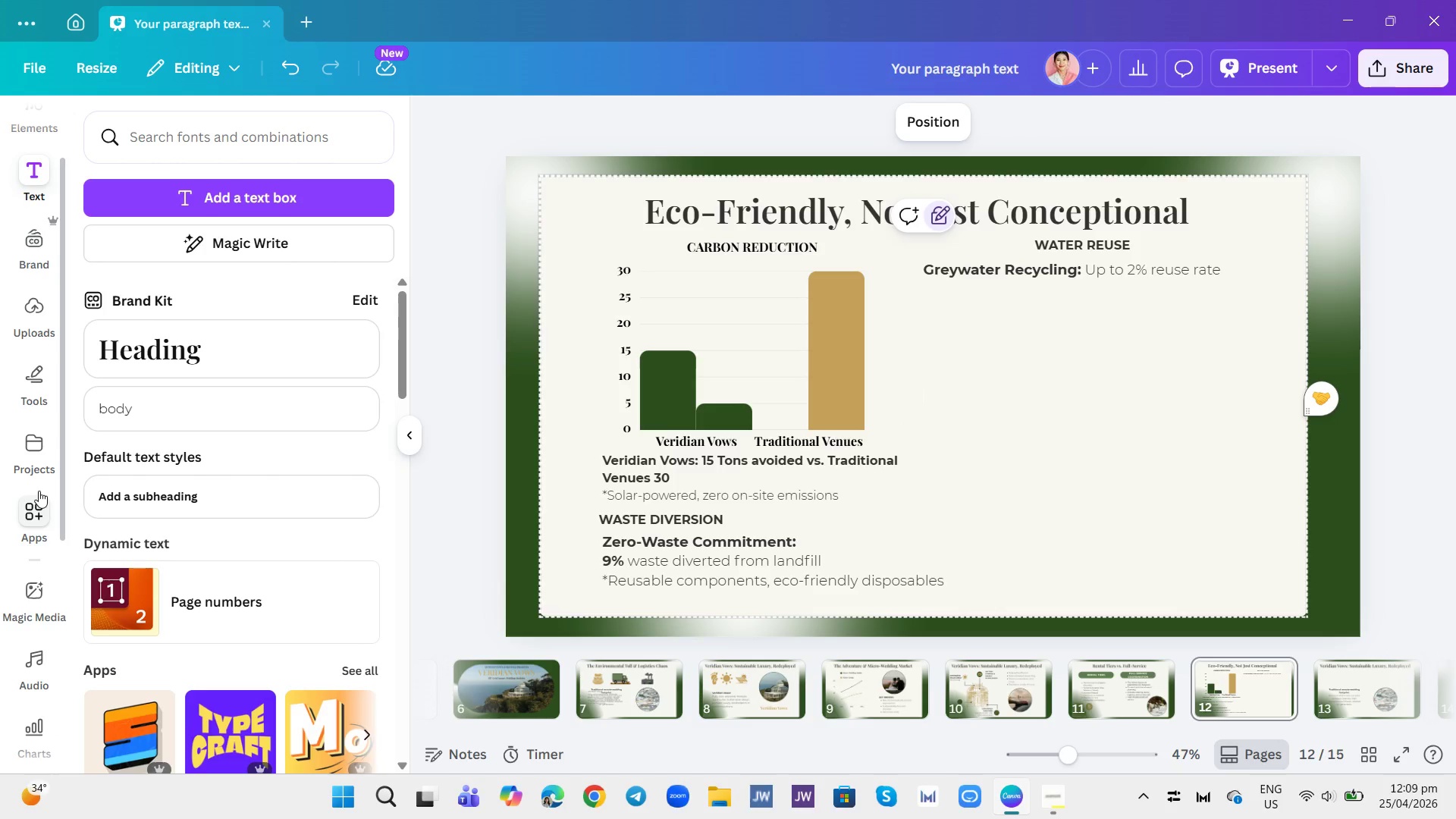 
wait(5.02)
 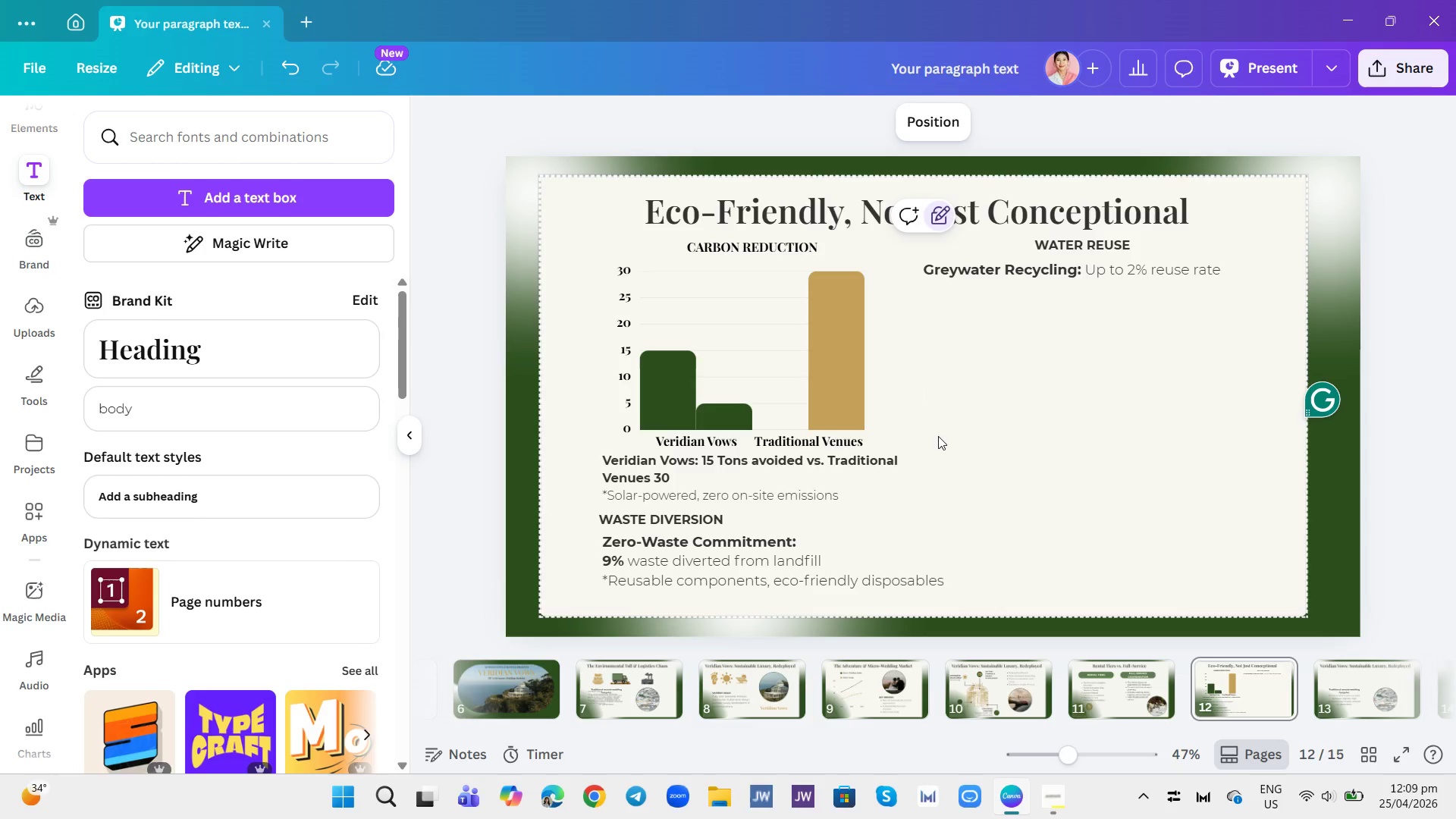 
left_click([30, 394])
 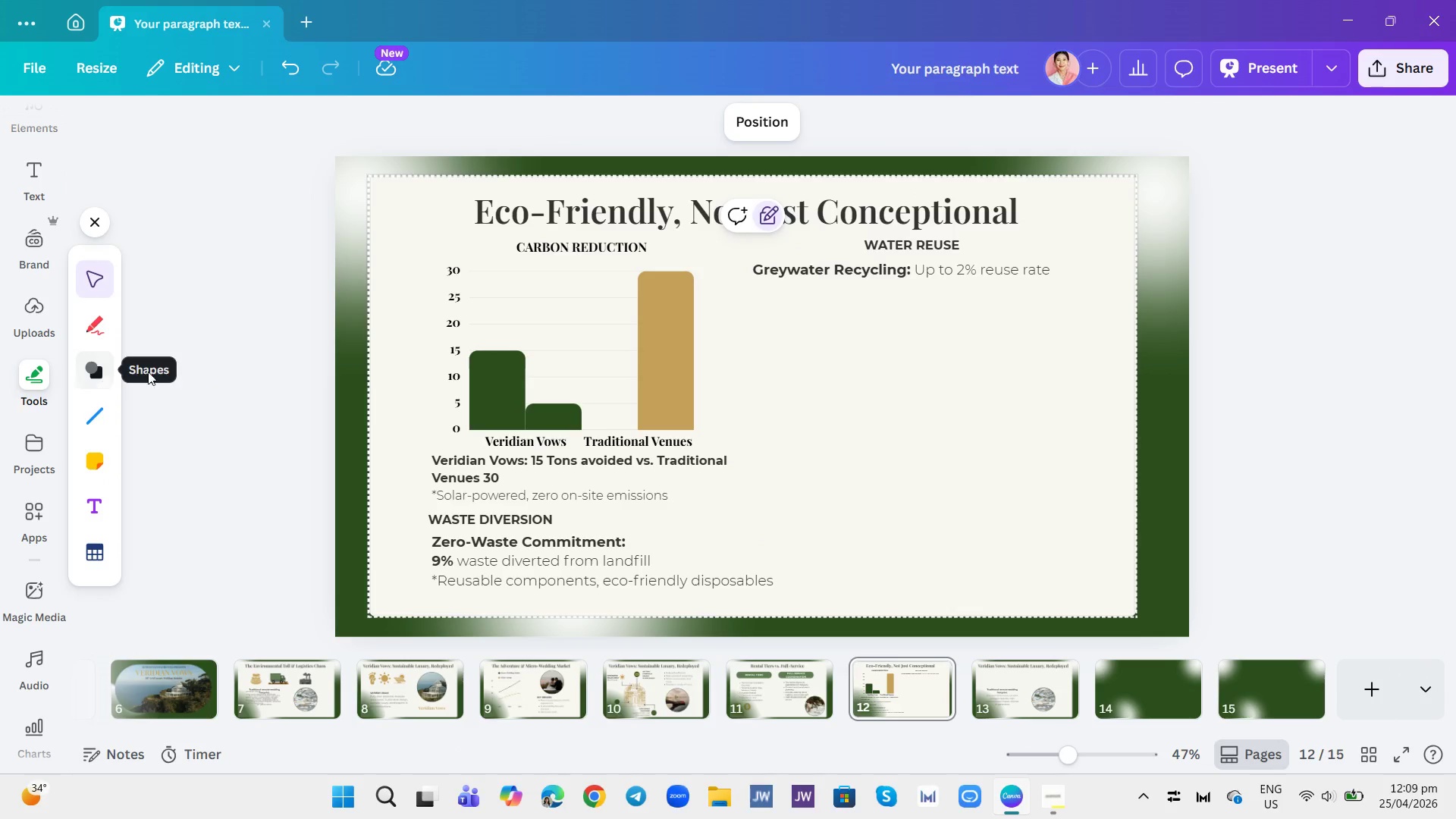 
left_click([94, 373])
 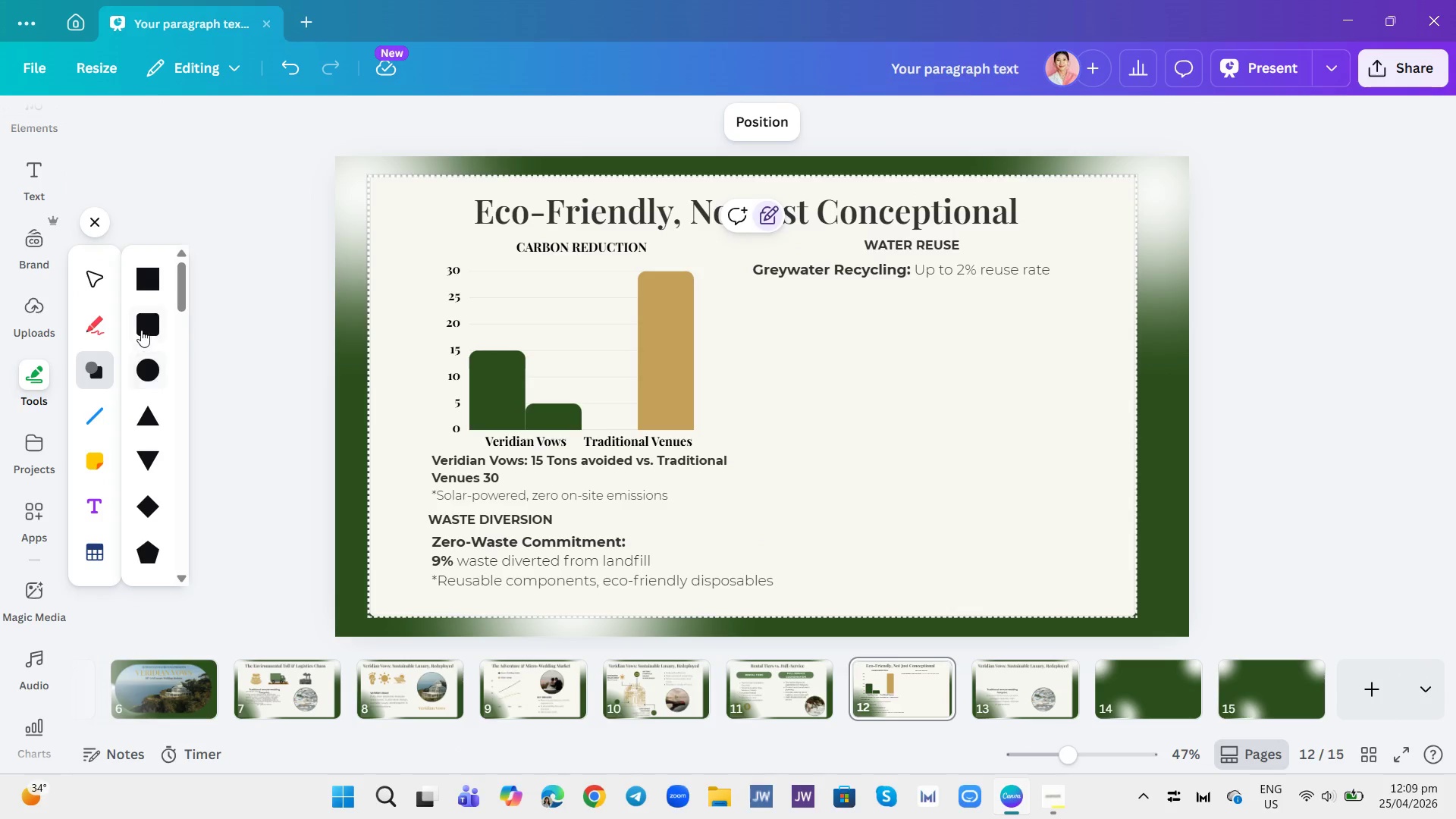 
left_click([141, 314])
 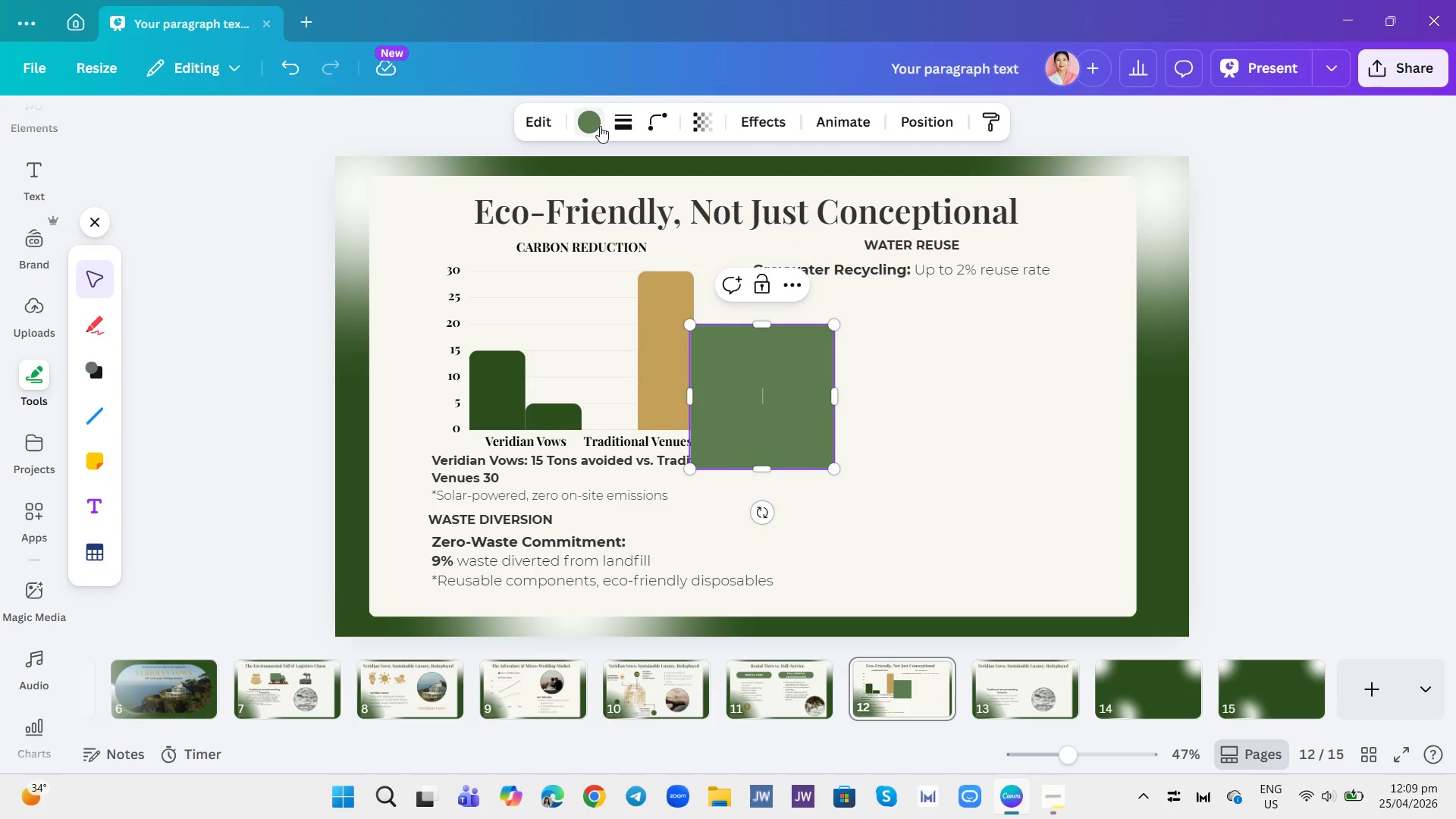 
left_click([654, 128])
 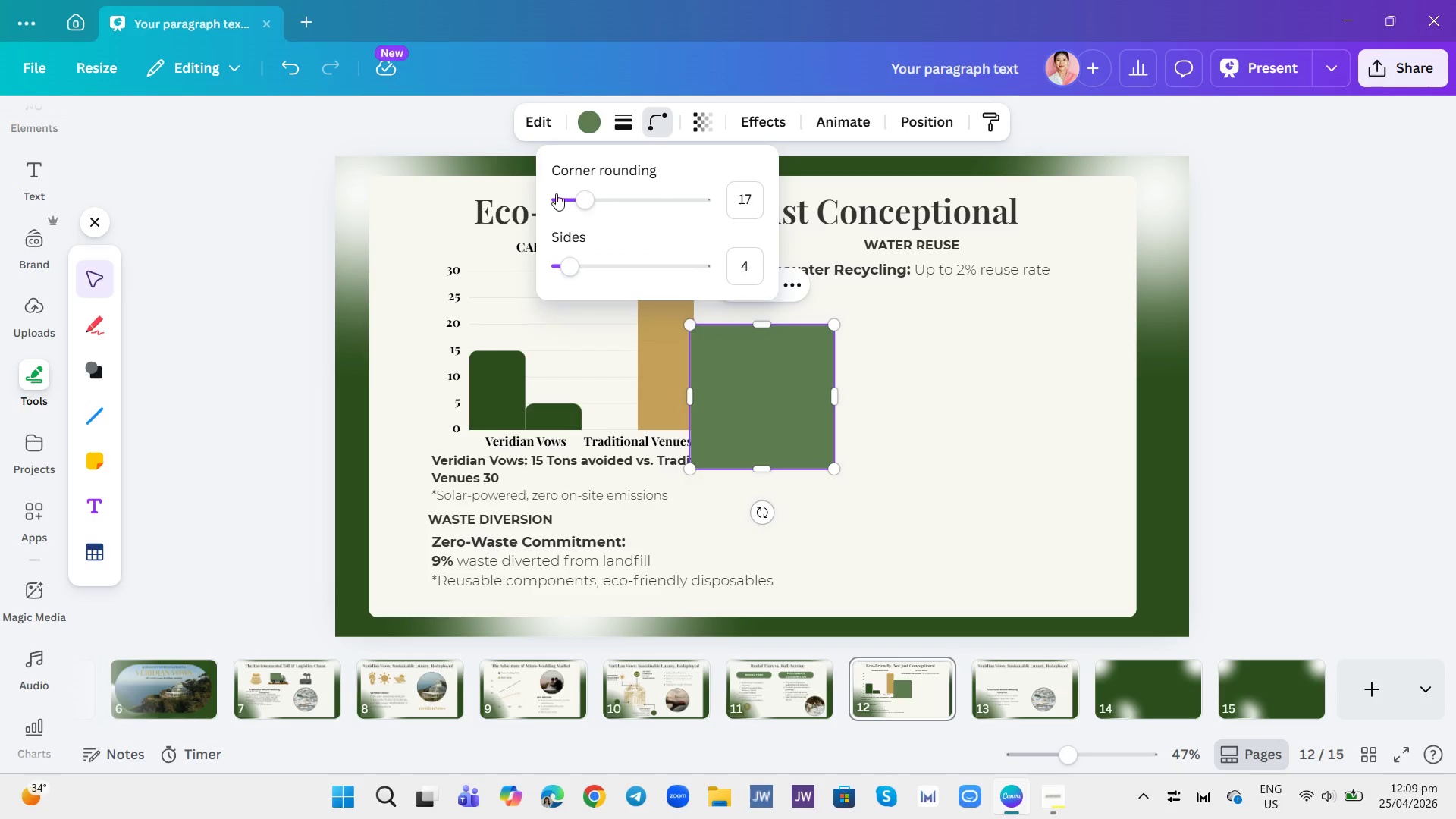 
left_click_drag(start_coordinate=[577, 198], to_coordinate=[613, 212])
 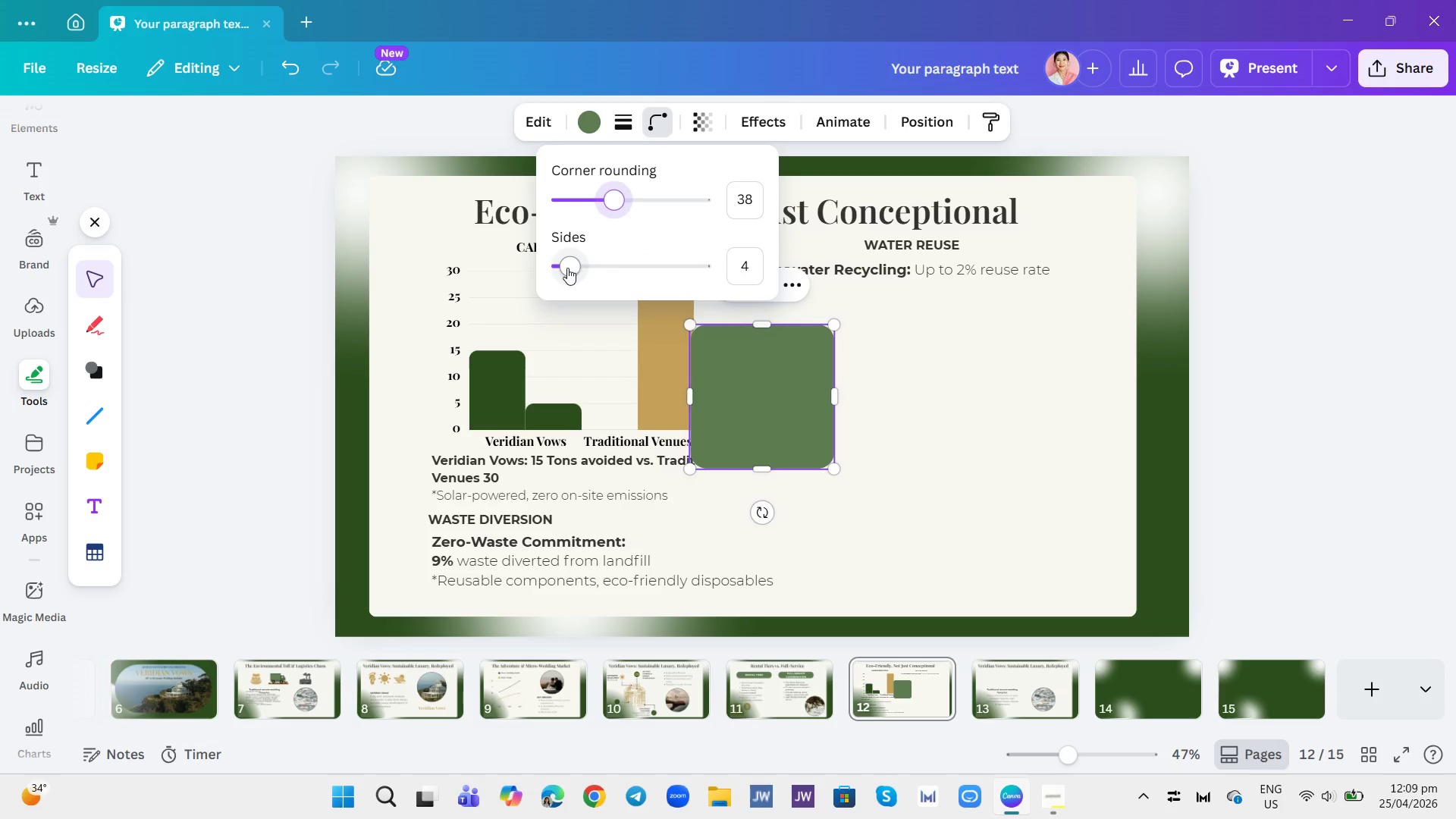 
left_click_drag(start_coordinate=[567, 268], to_coordinate=[544, 268])
 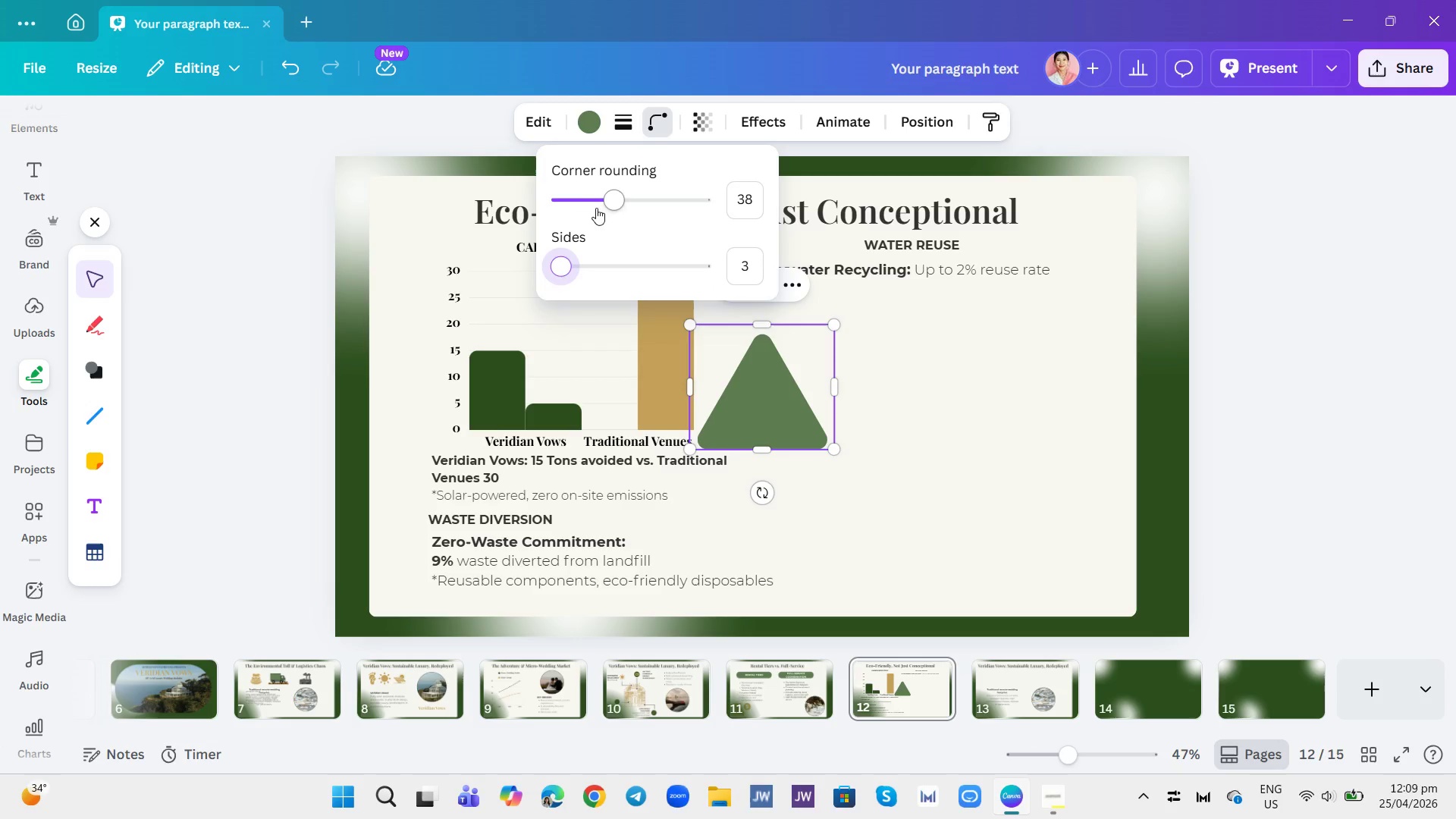 
key(Control+Z)
 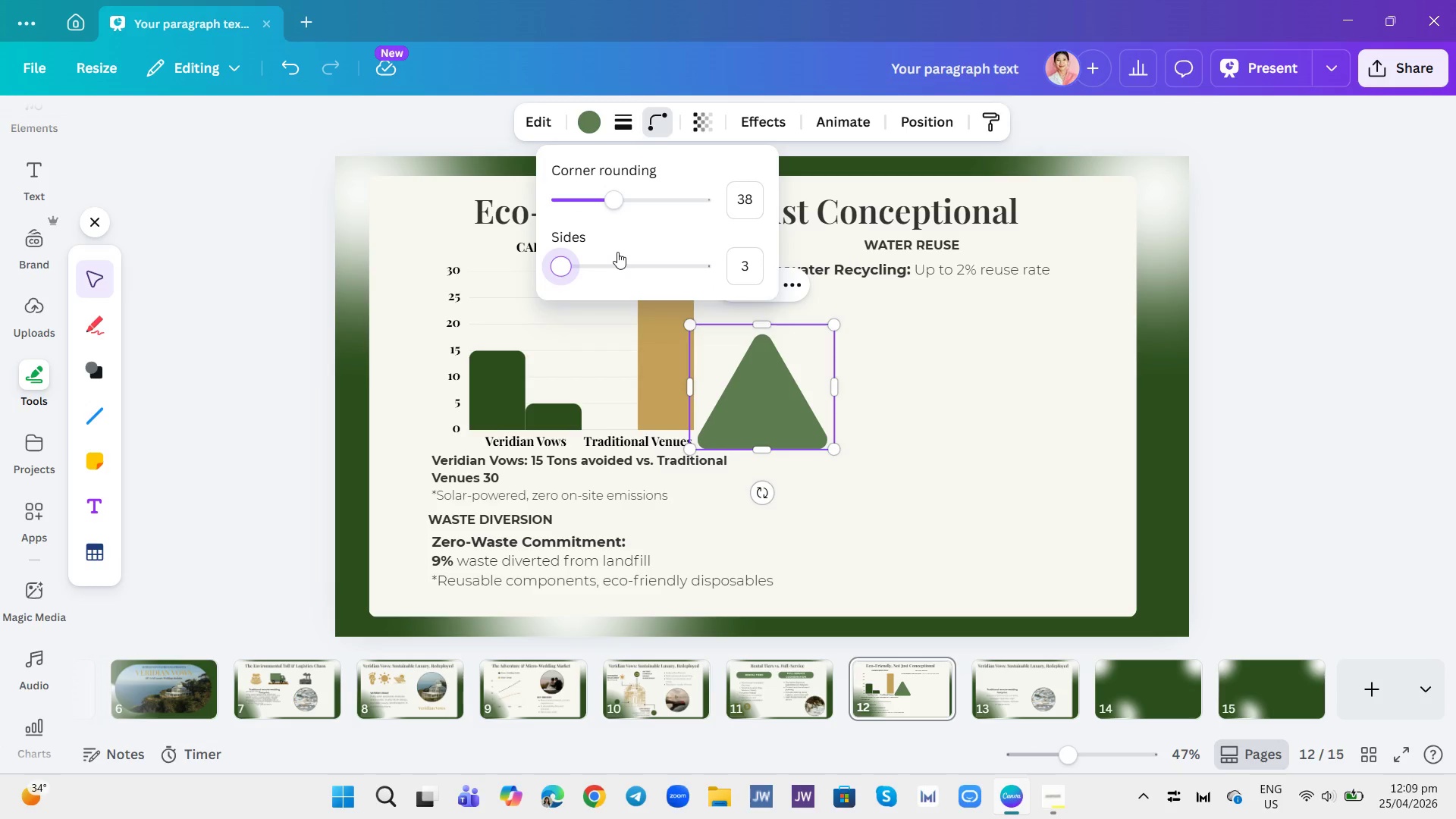 
key(Control+Z)
 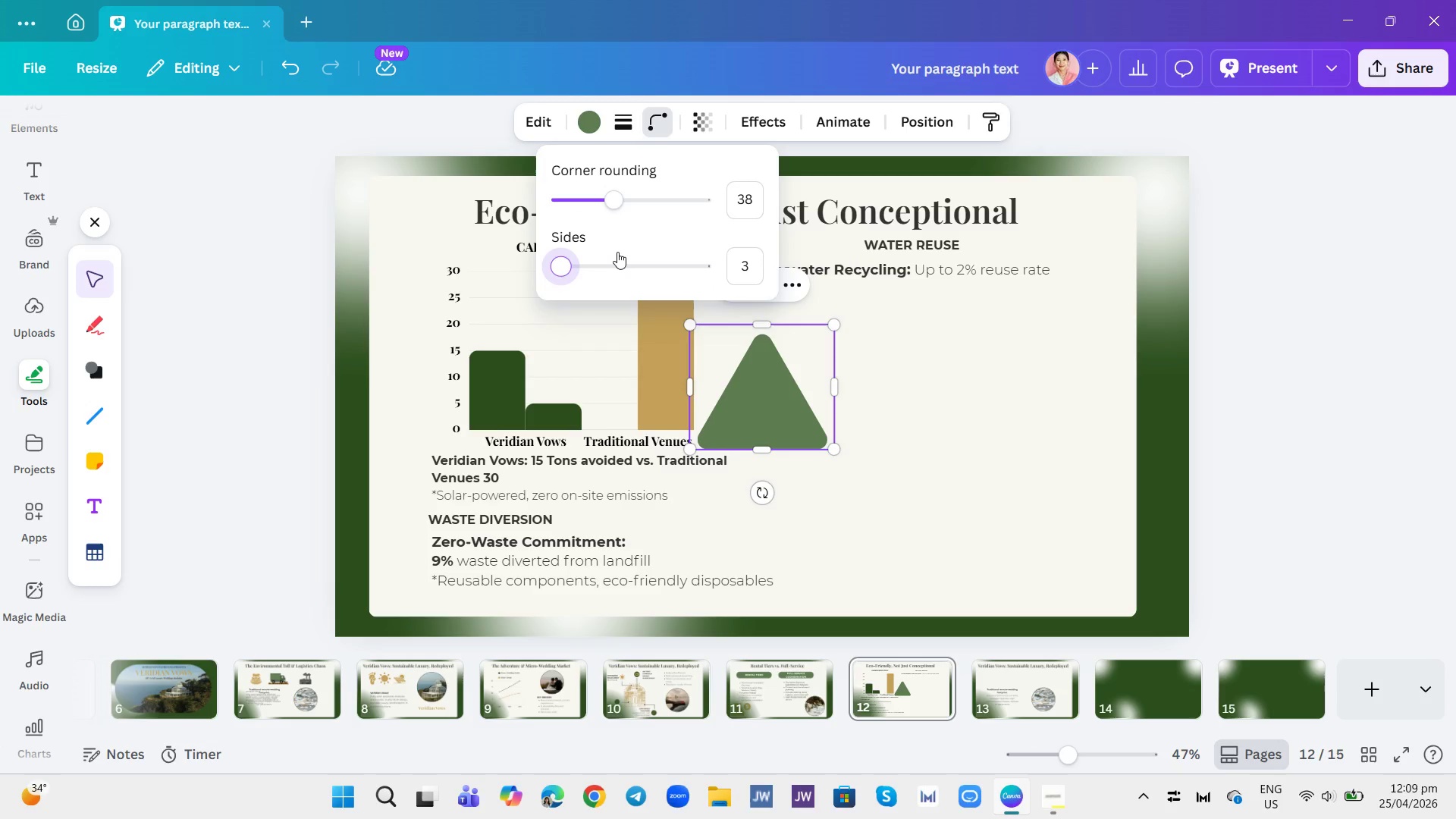 
key(Control+ControlLeft)
 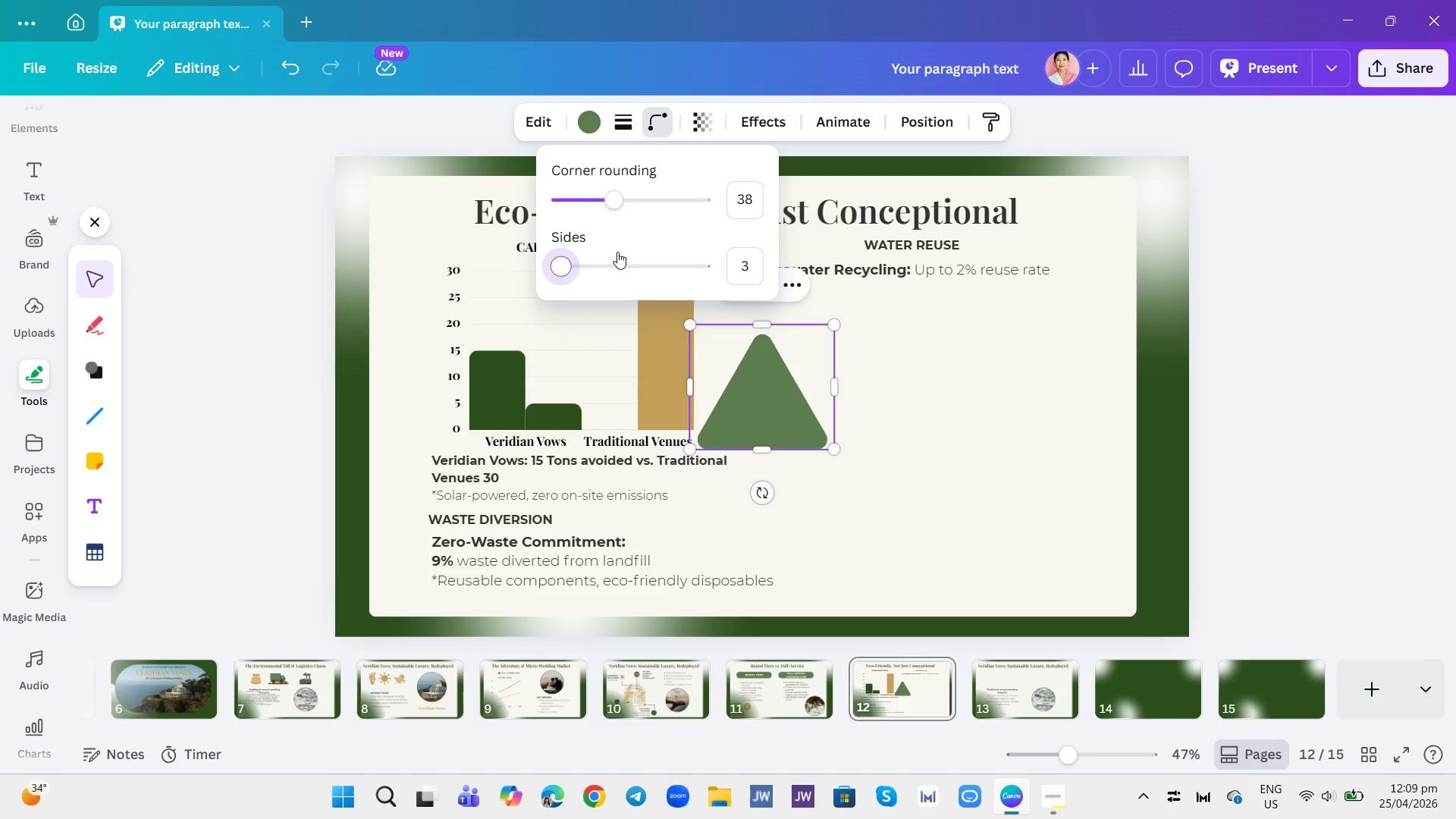 
key(Control+Z)
 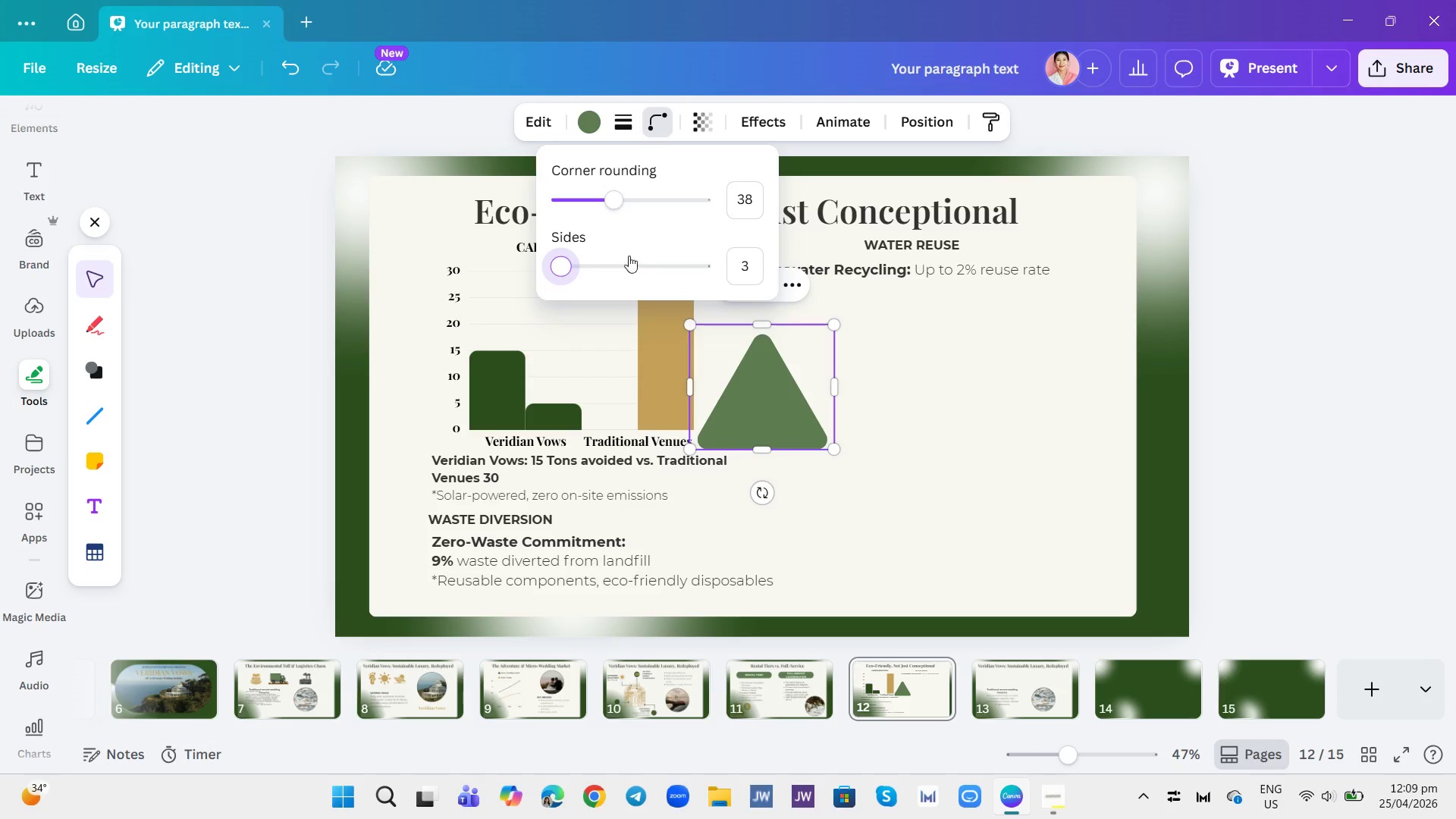 
key(Control+ControlLeft)
 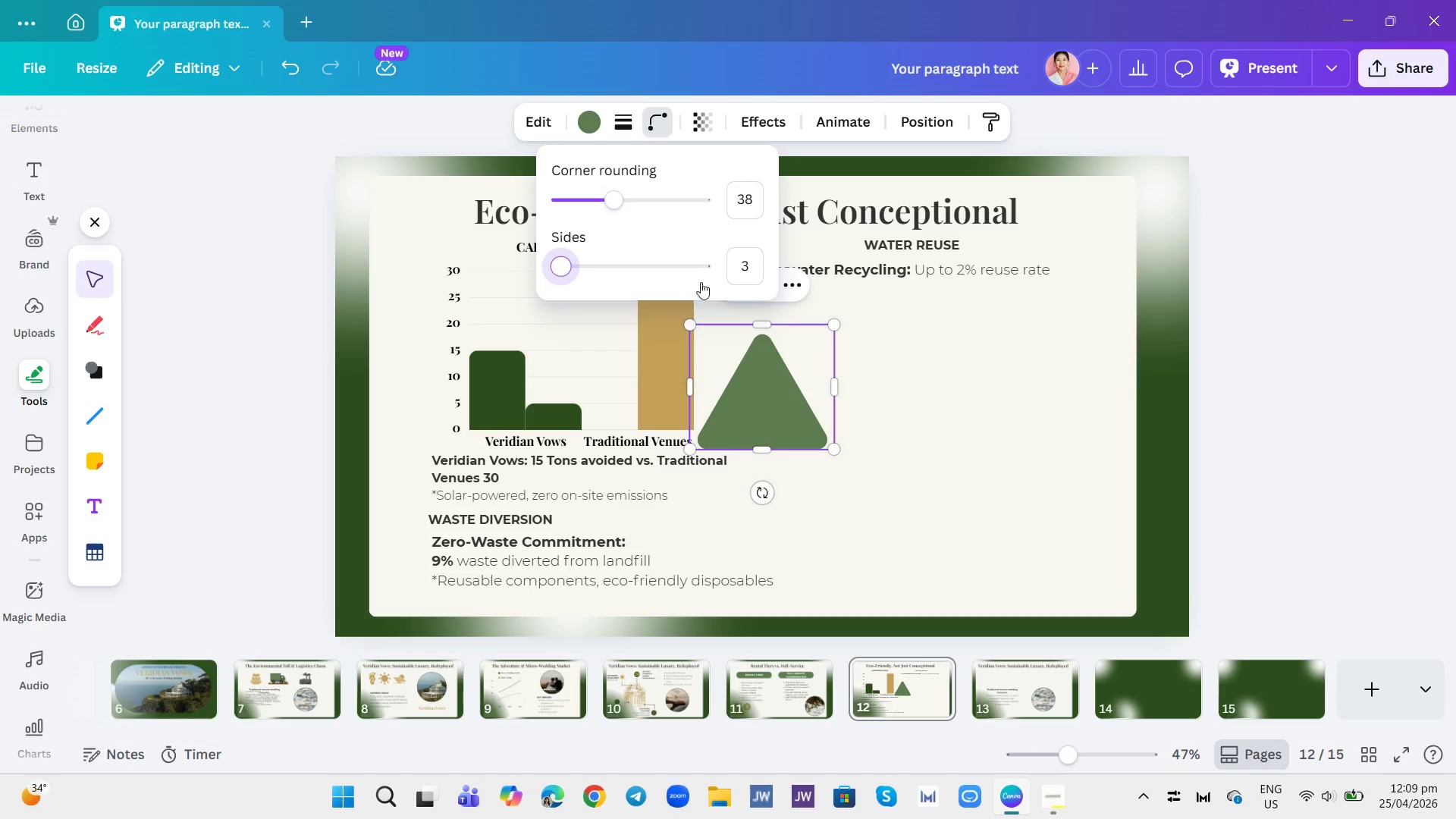 
key(Control+Z)
 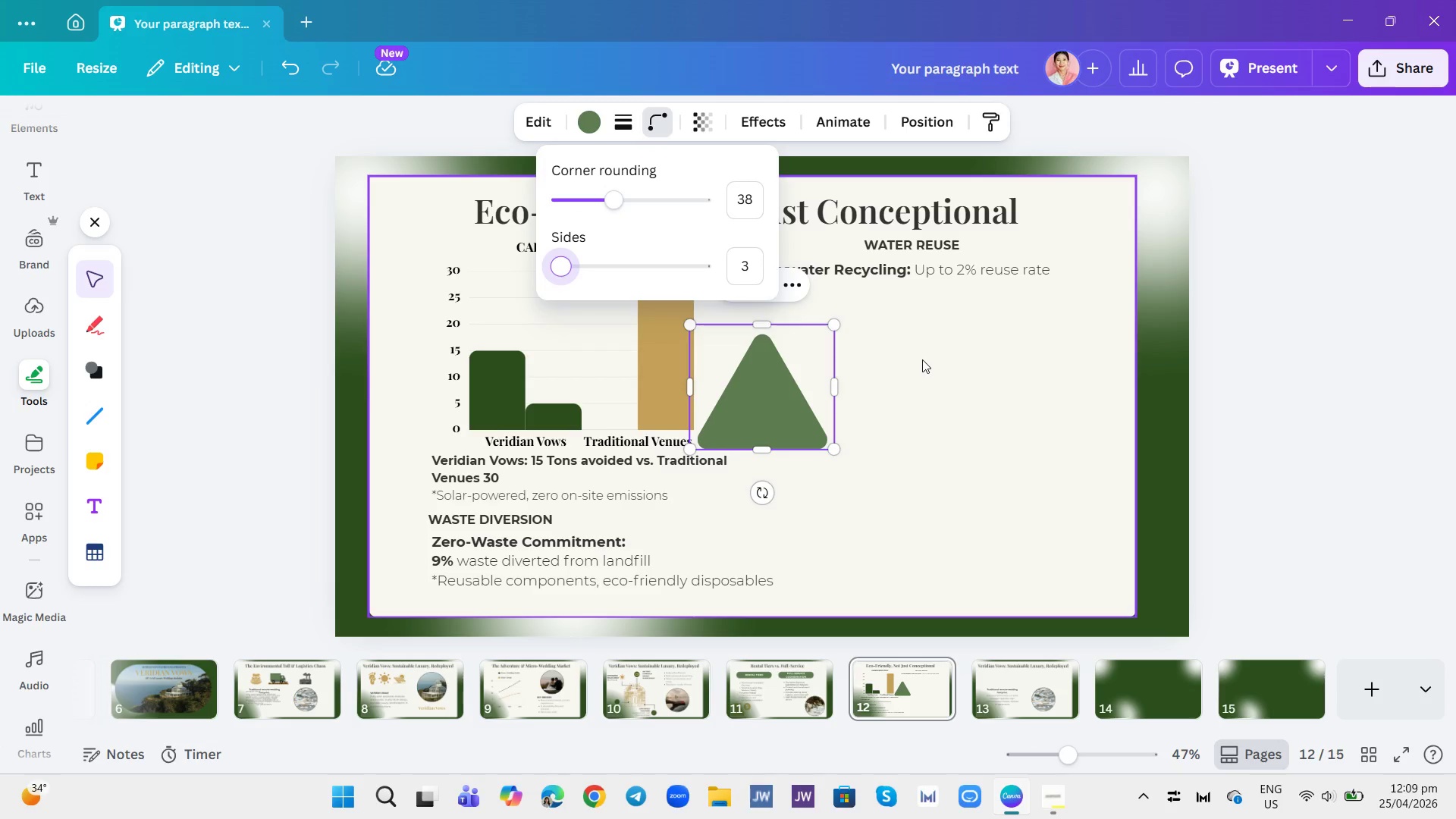 
left_click([921, 362])
 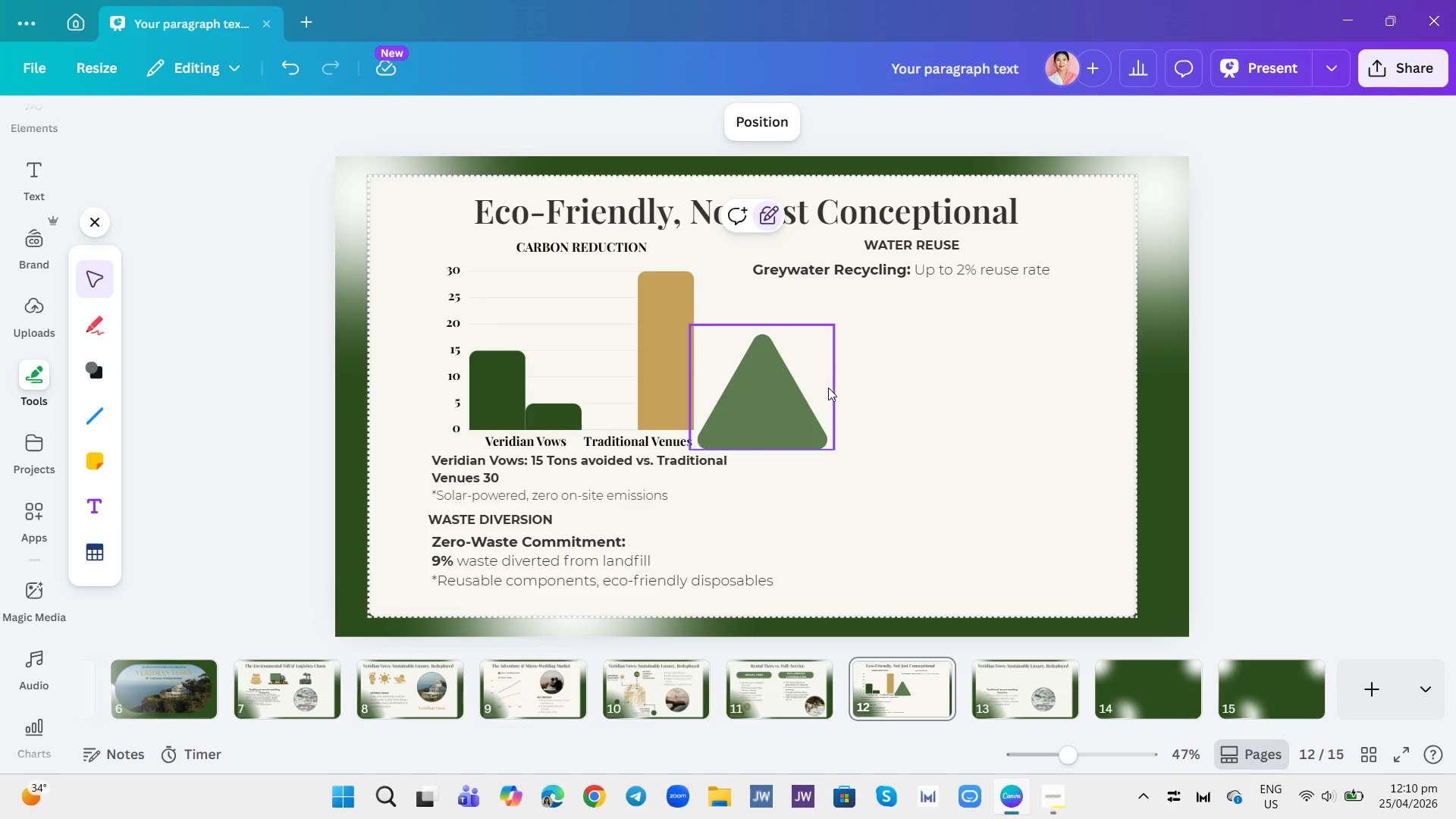 
left_click([825, 391])
 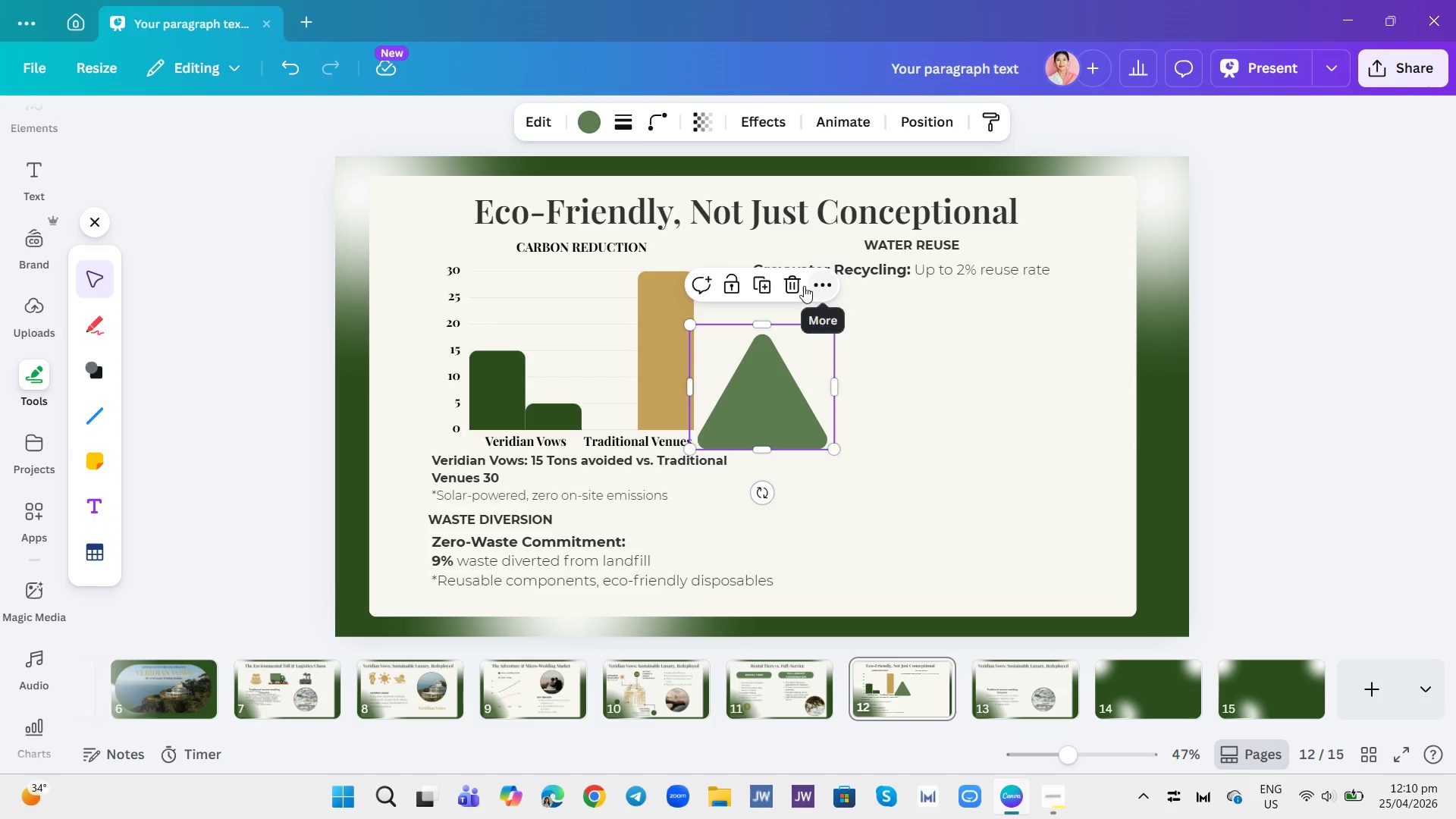 
left_click([798, 286])
 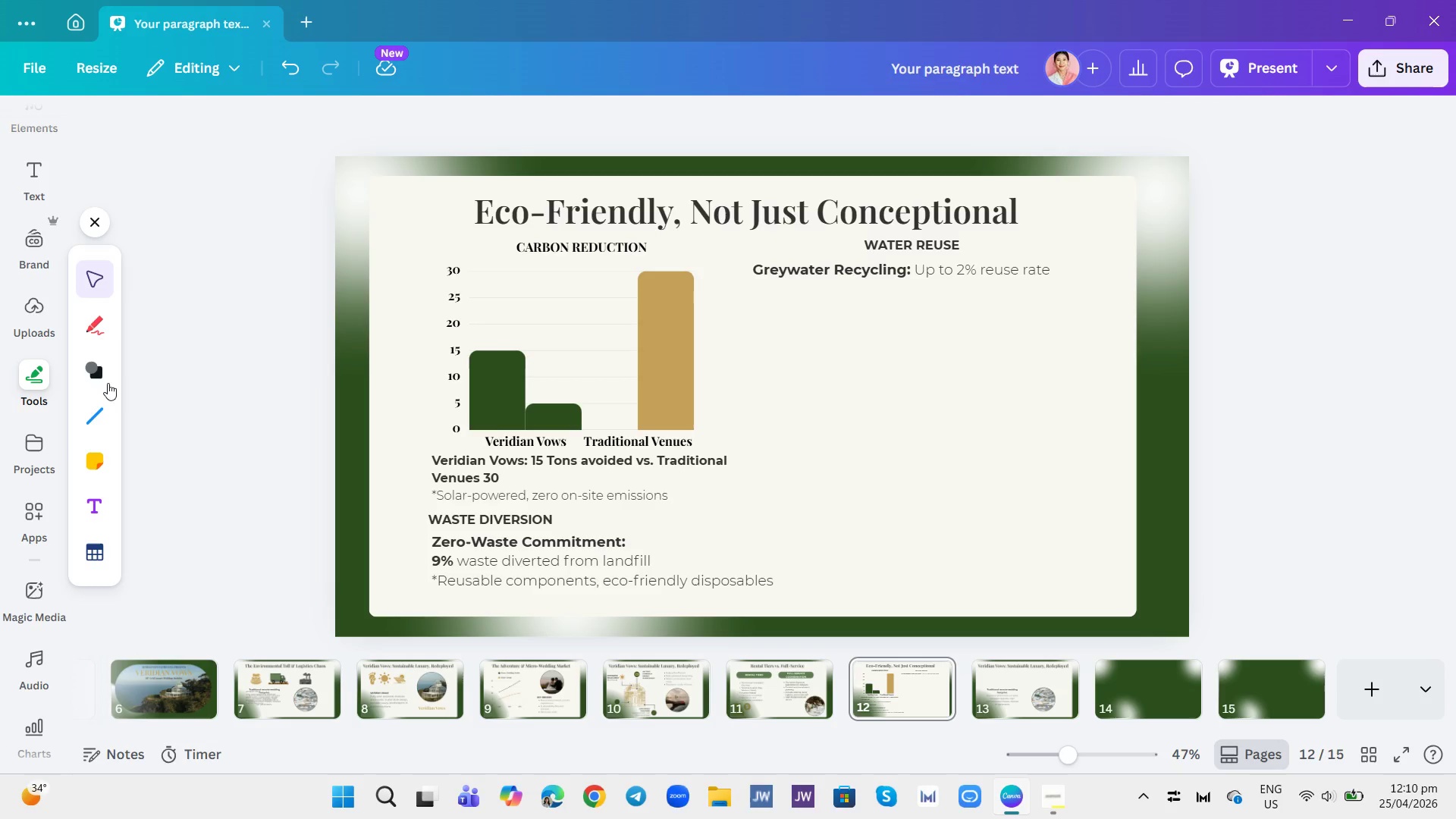 
left_click([90, 375])
 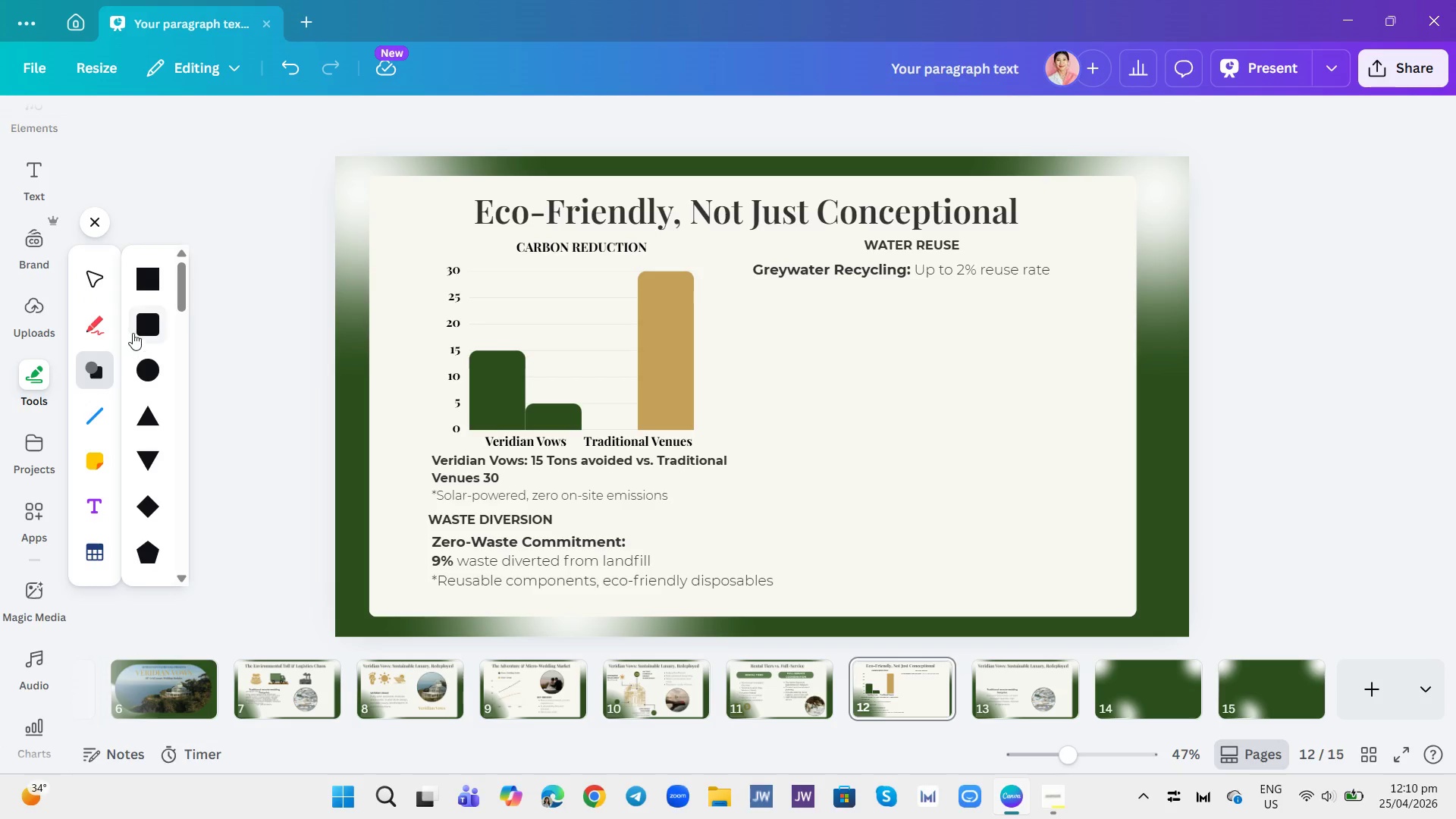 
left_click([133, 328])
 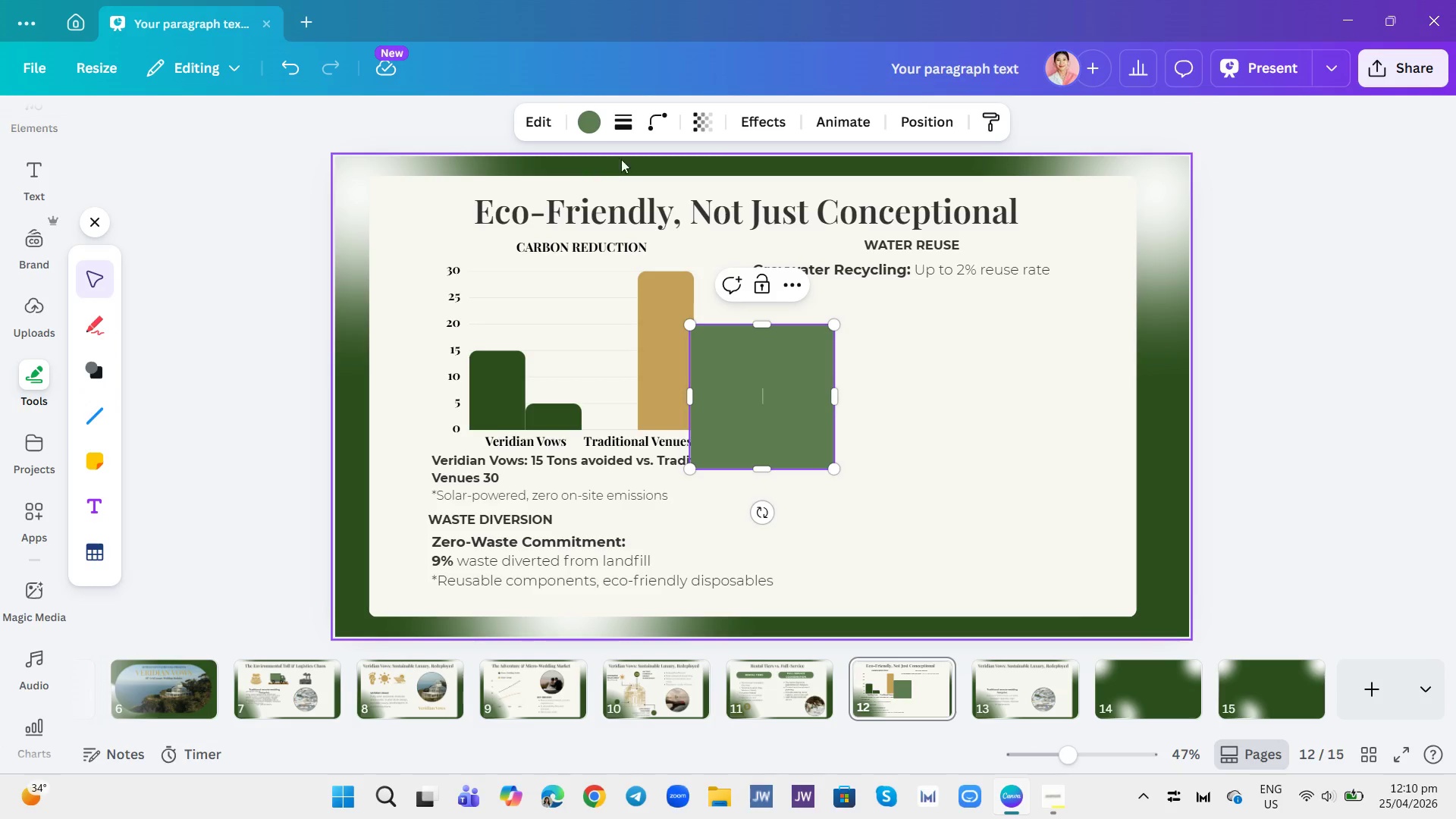 
left_click([644, 130])
 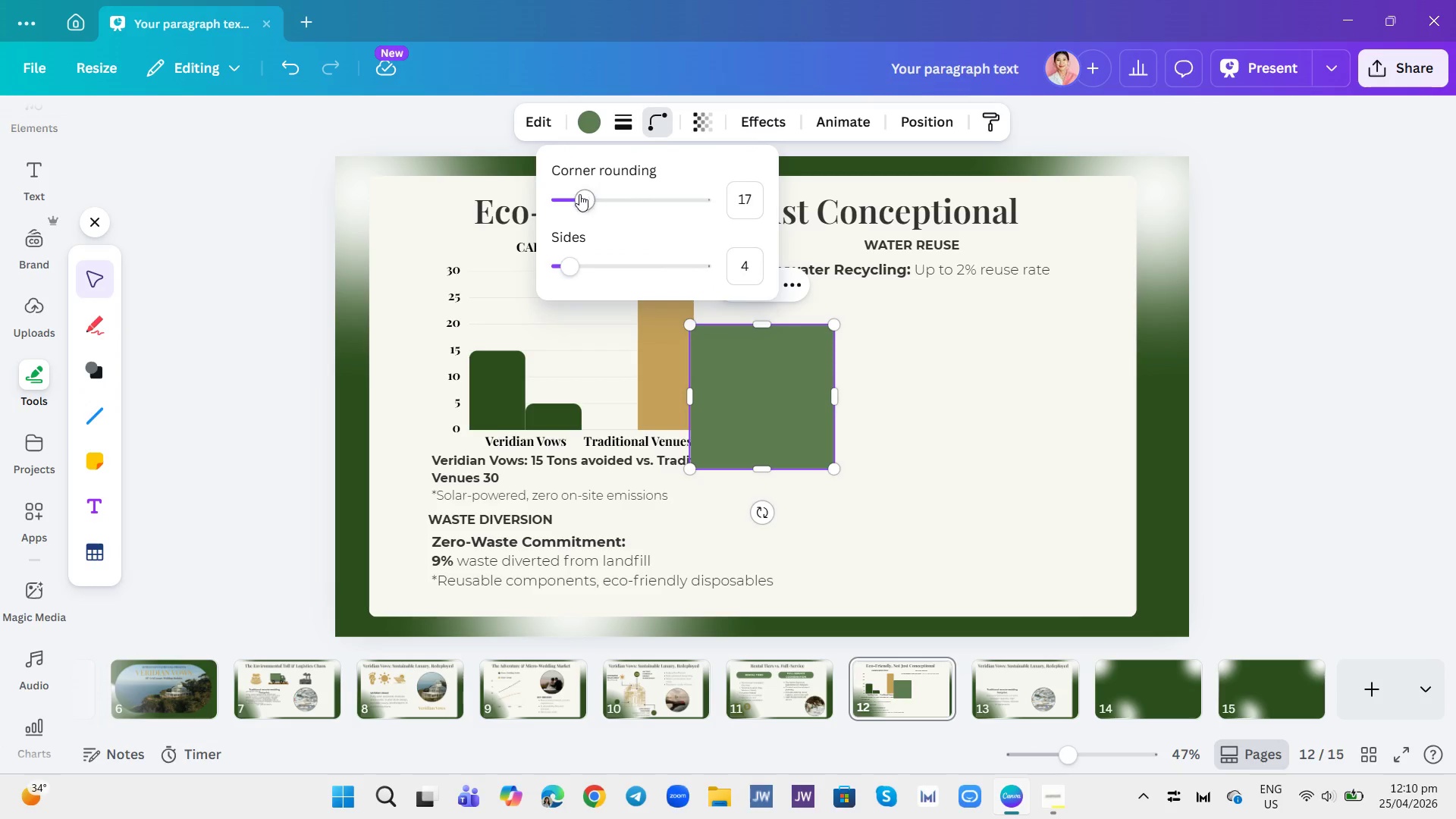 
left_click_drag(start_coordinate=[579, 196], to_coordinate=[620, 217])
 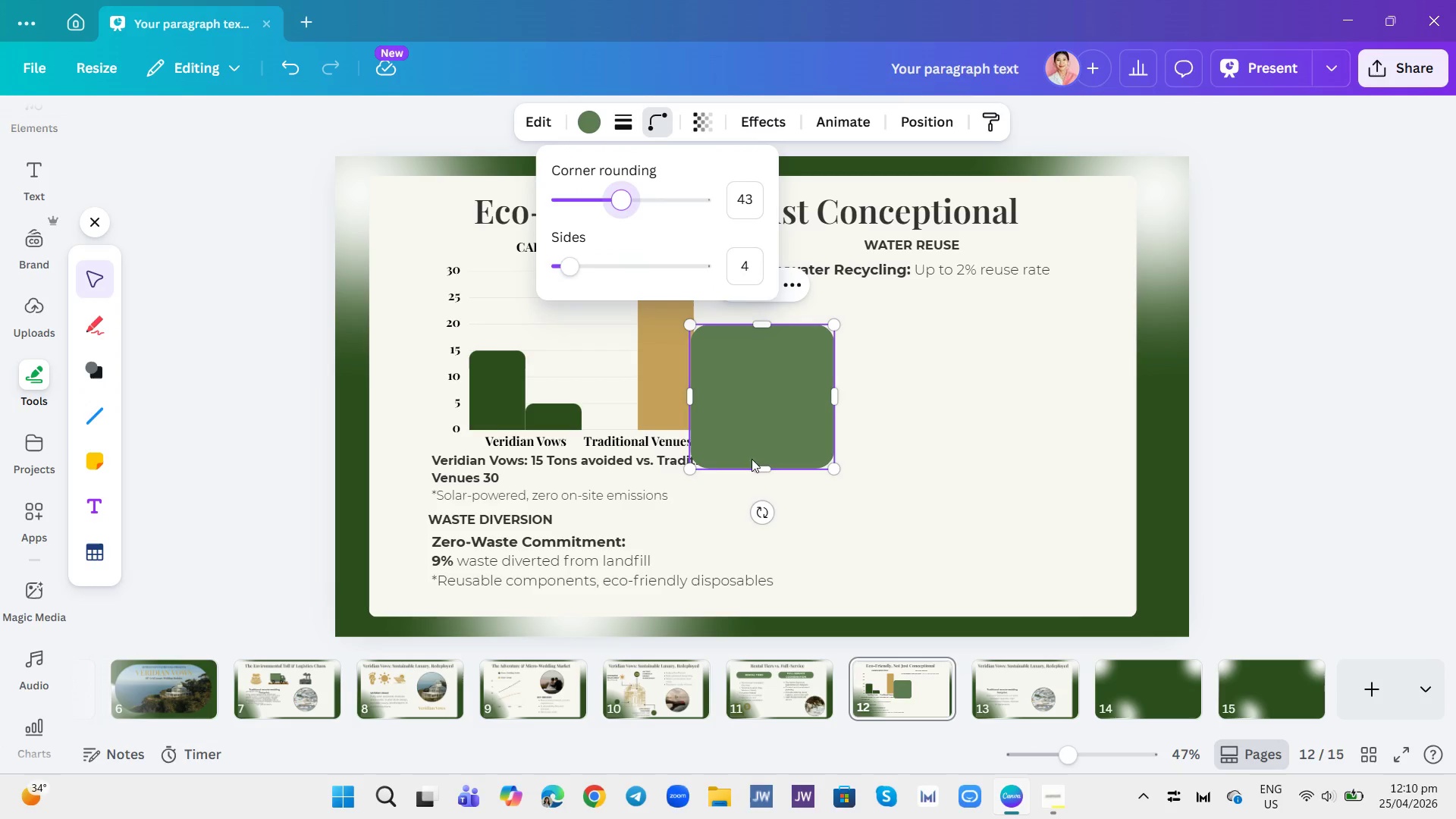 
left_click_drag(start_coordinate=[759, 472], to_coordinate=[773, 384])
 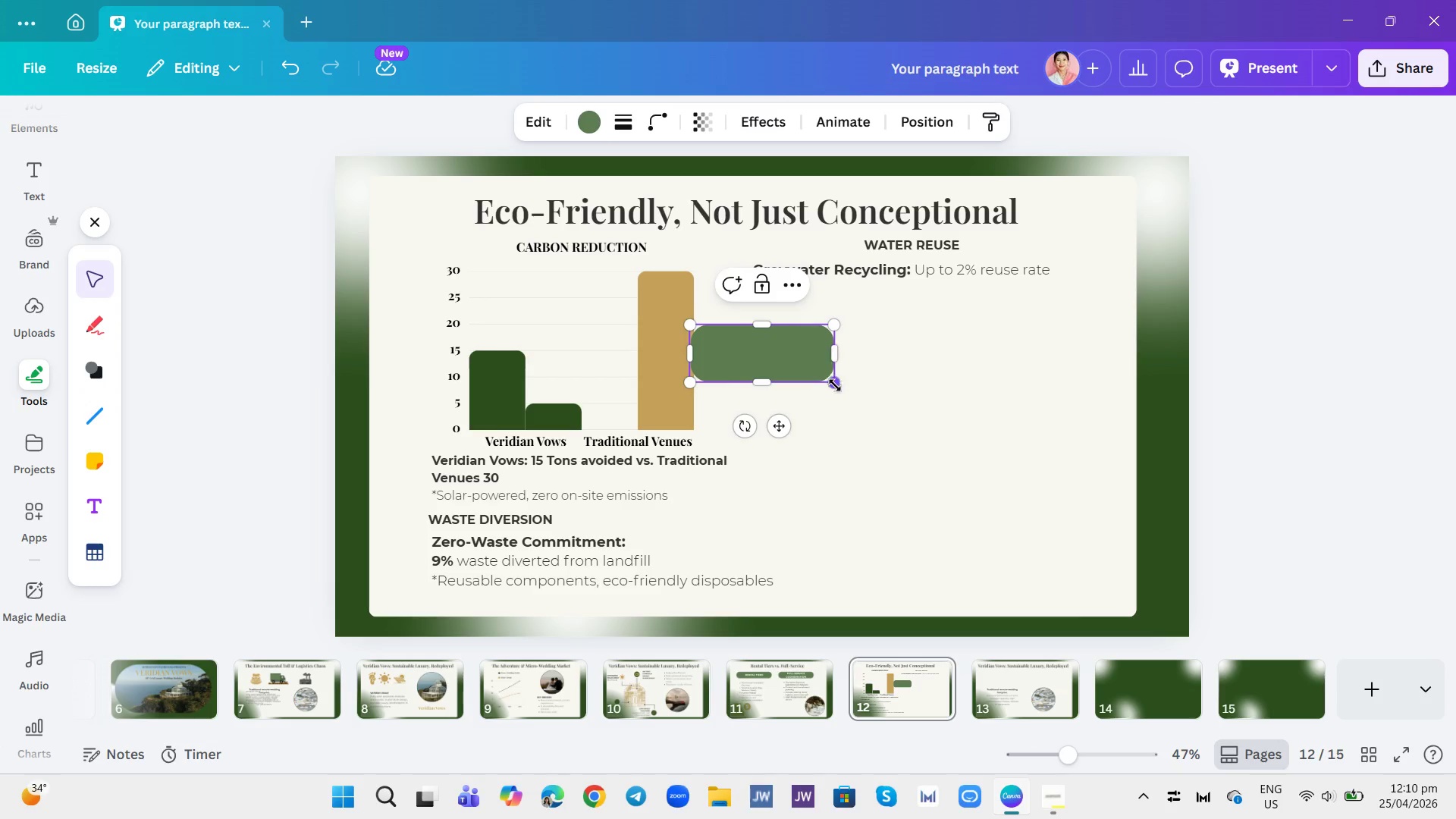 
left_click_drag(start_coordinate=[835, 385], to_coordinate=[805, 384])
 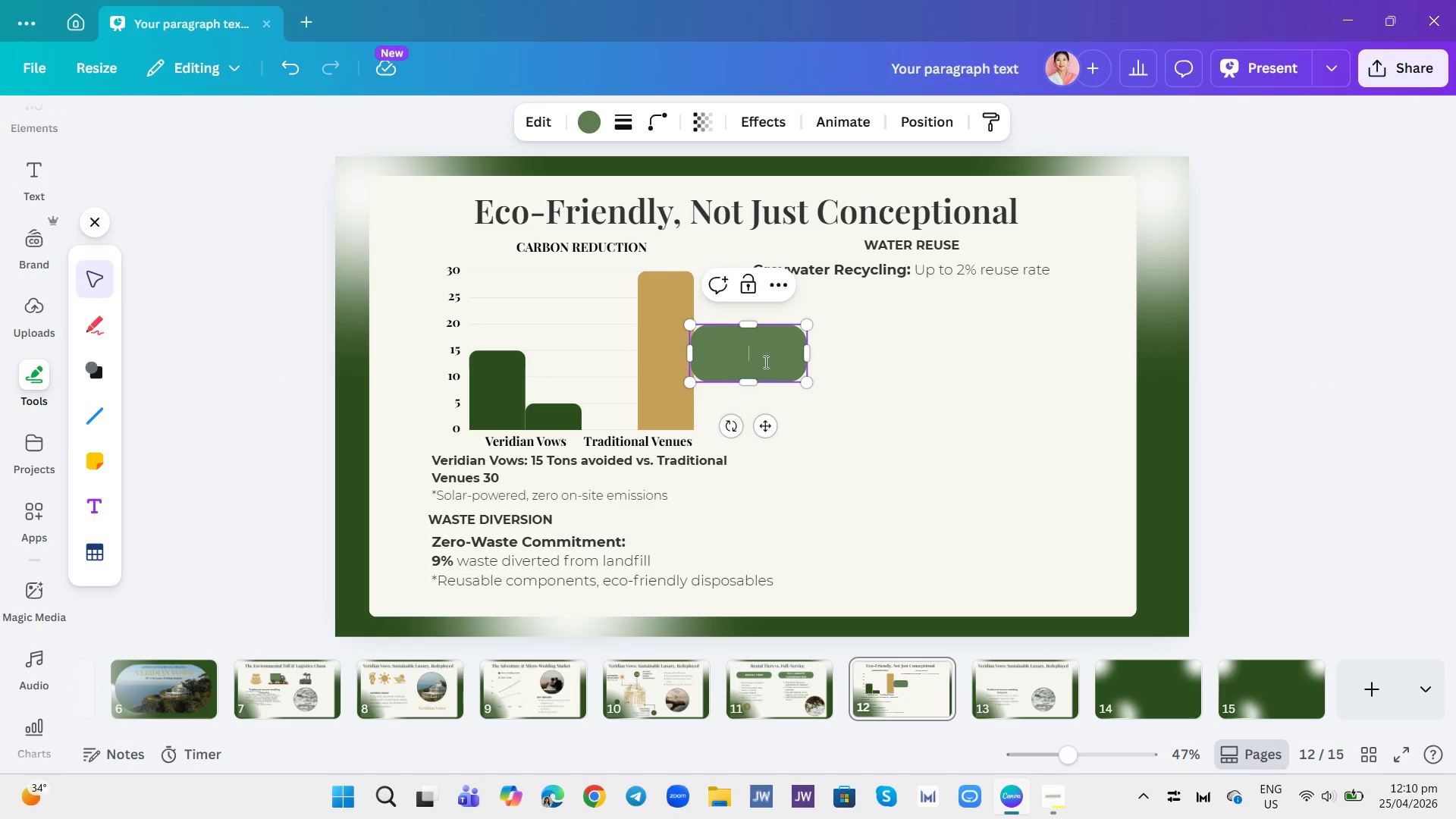 
left_click([821, 438])
 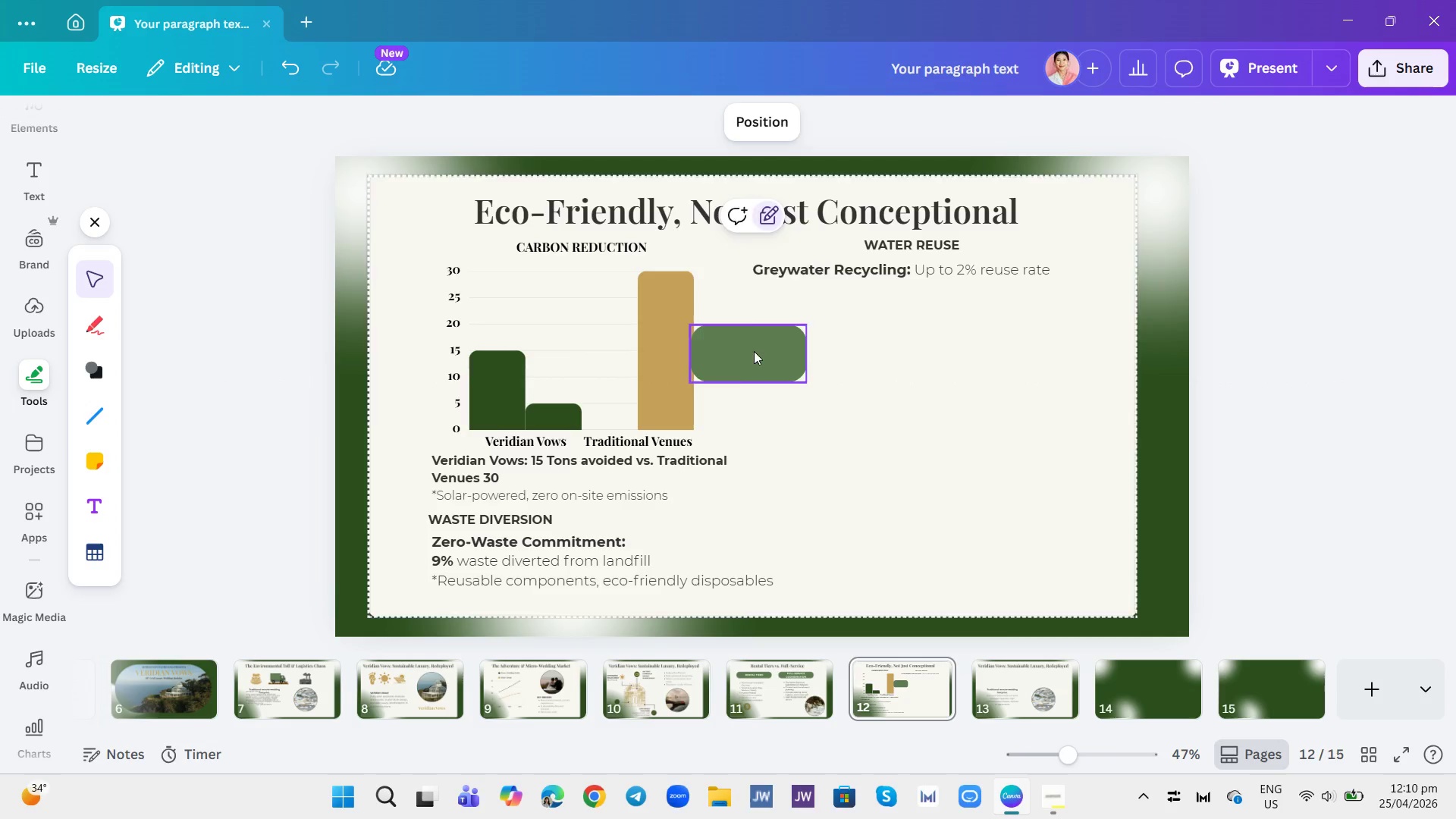 
left_click_drag(start_coordinate=[754, 351], to_coordinate=[843, 356])
 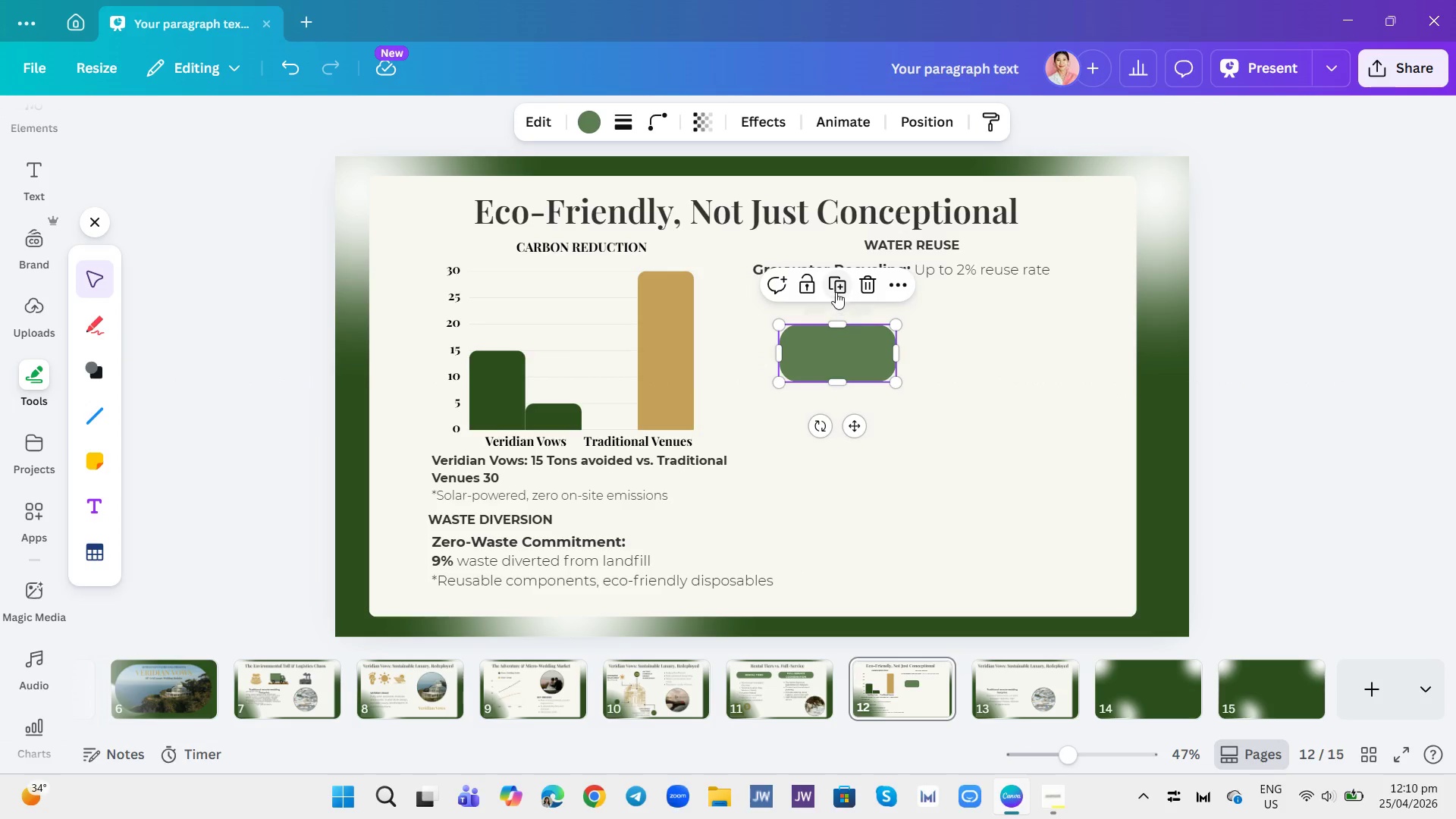 
left_click([836, 283])
 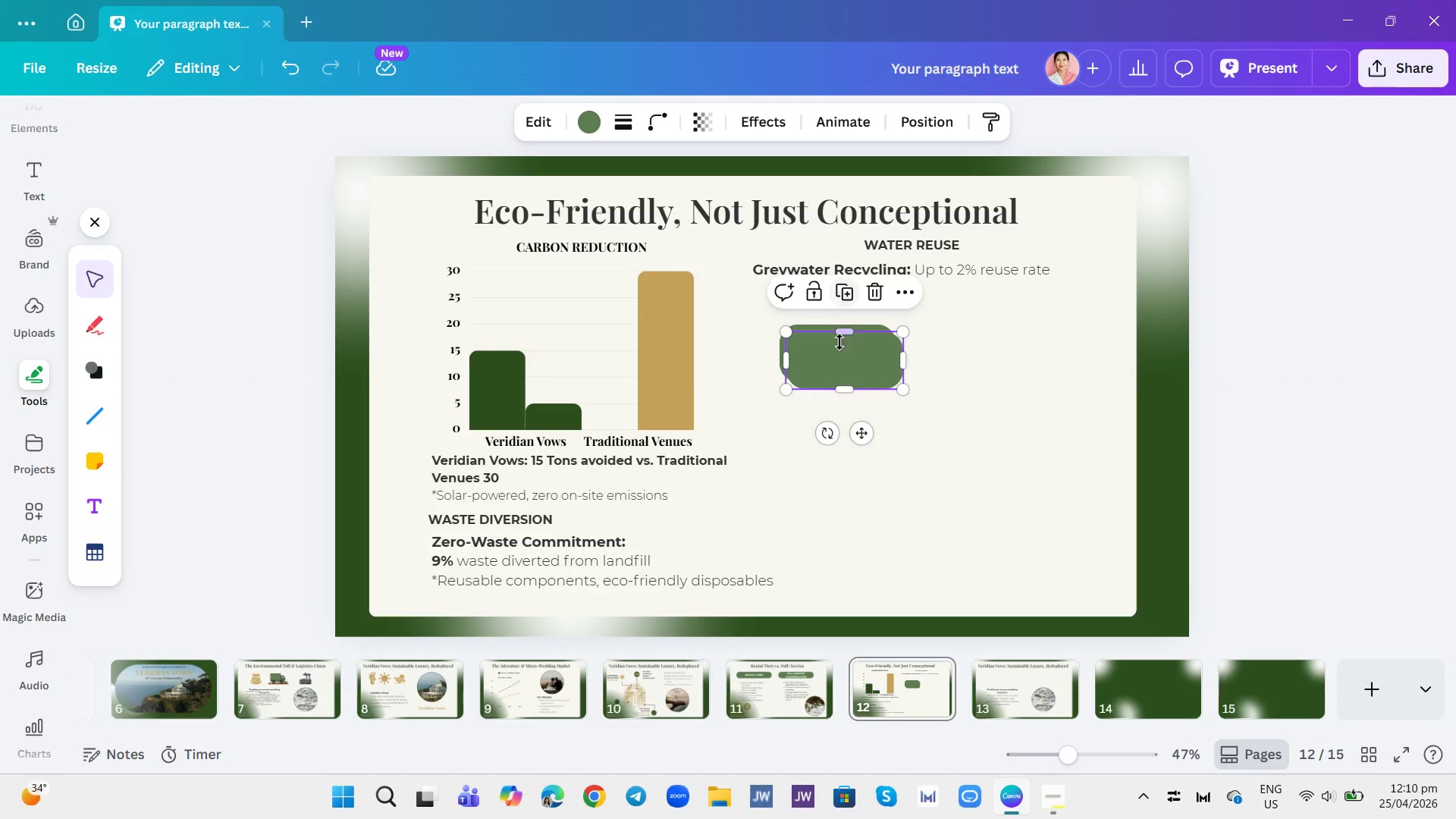 
left_click_drag(start_coordinate=[839, 351], to_coordinate=[968, 367])
 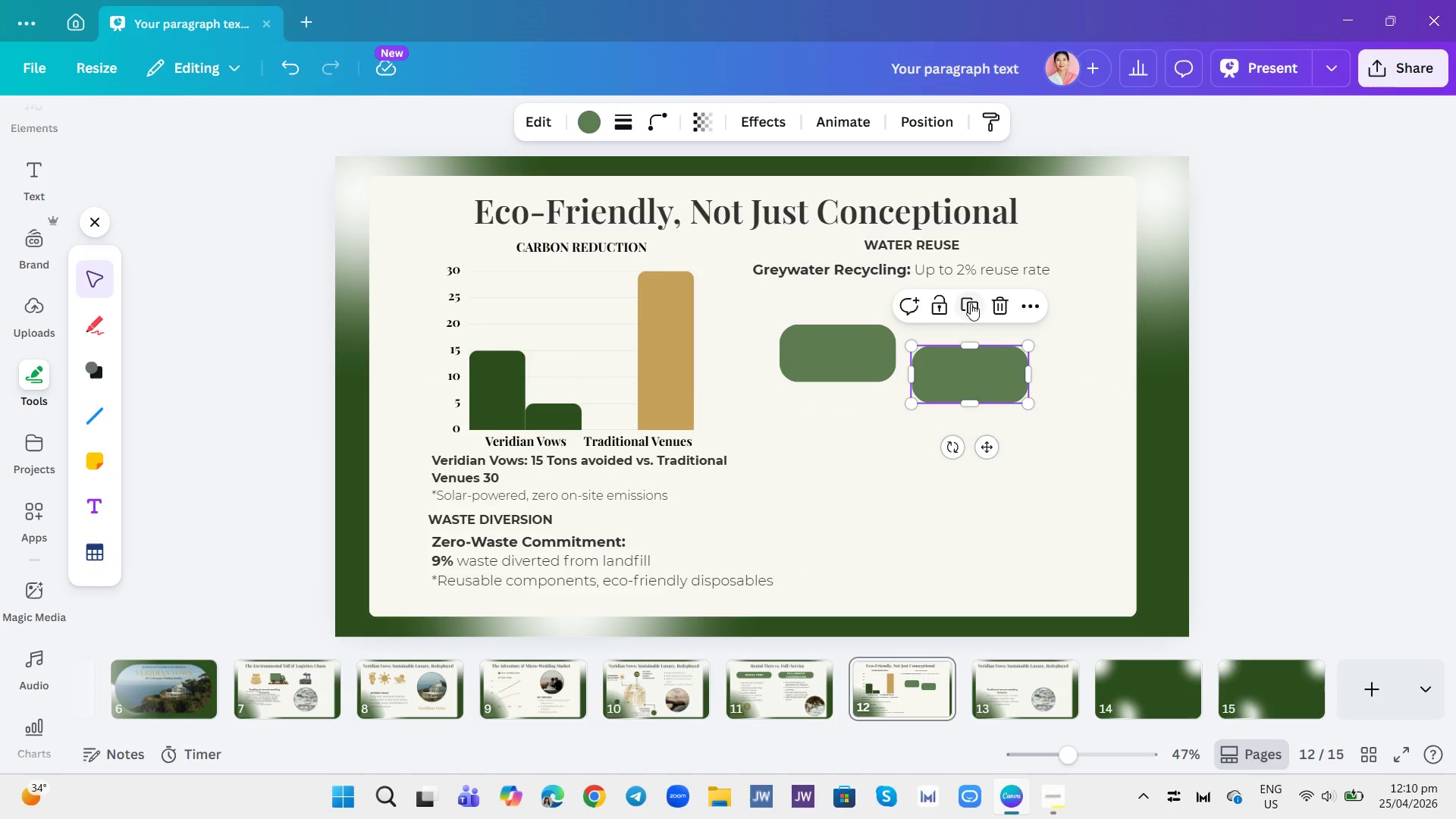 
double_click([968, 301])
 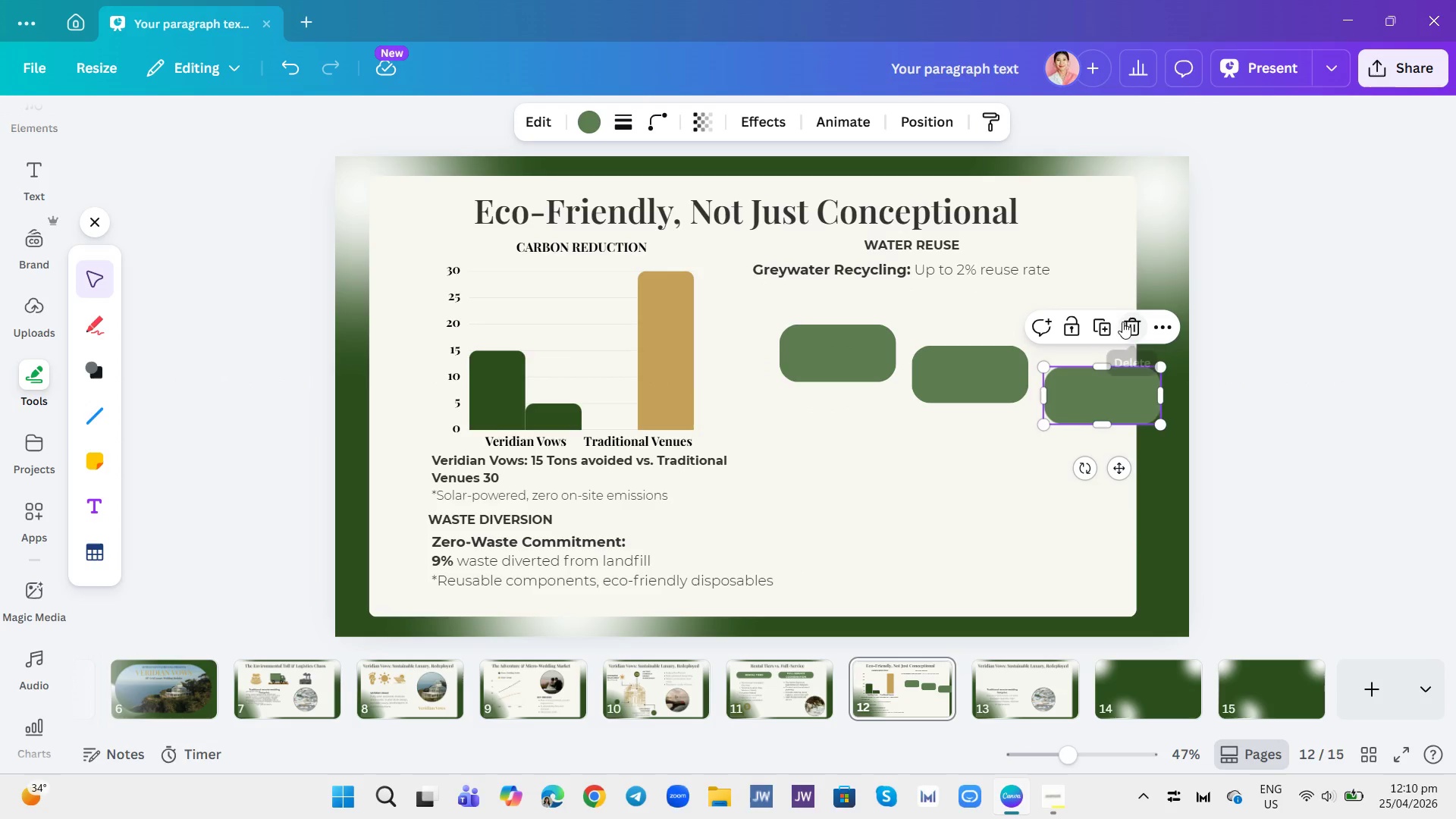 
left_click([1108, 328])
 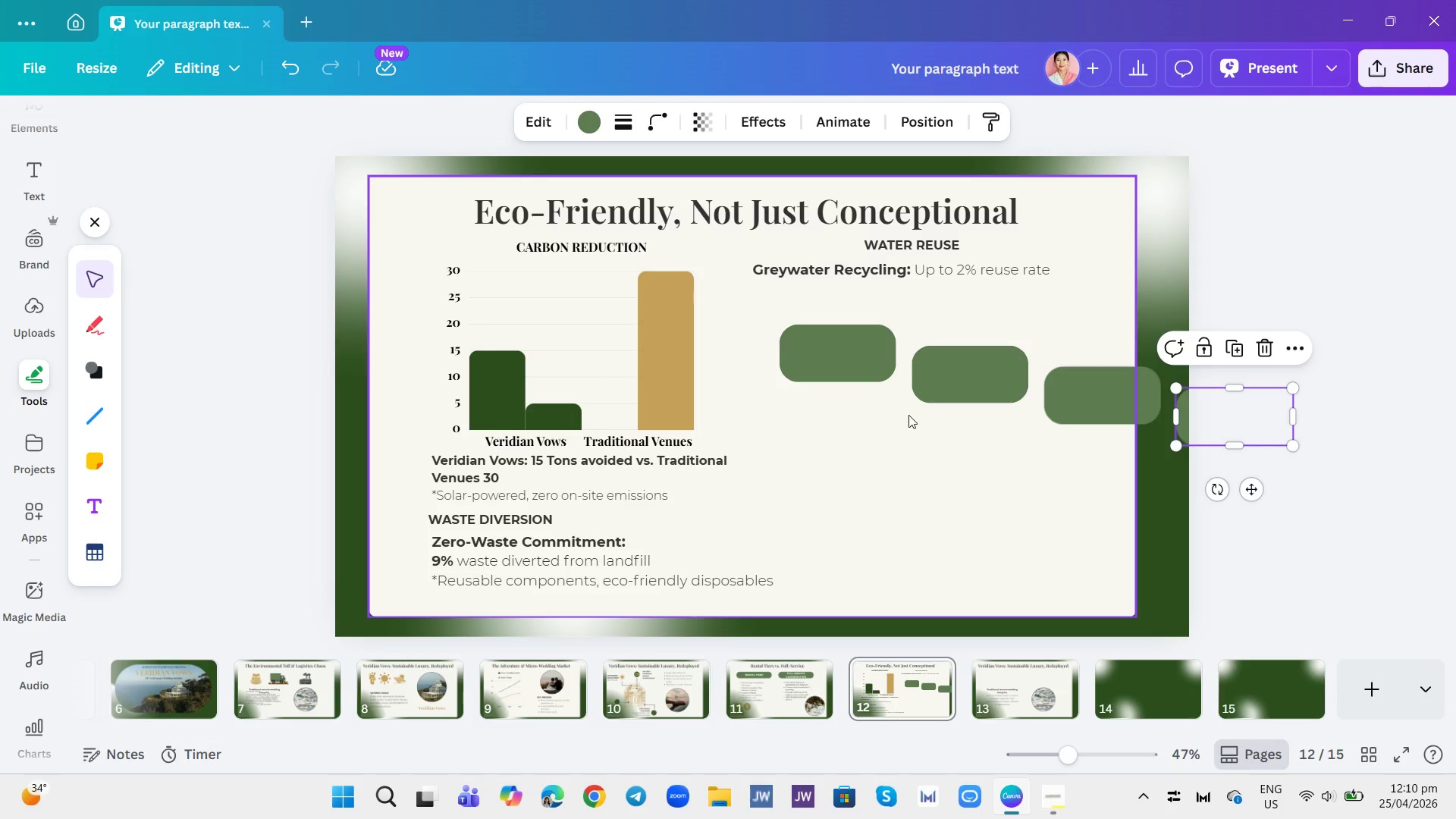 
left_click_drag(start_coordinate=[836, 369], to_coordinate=[811, 350])
 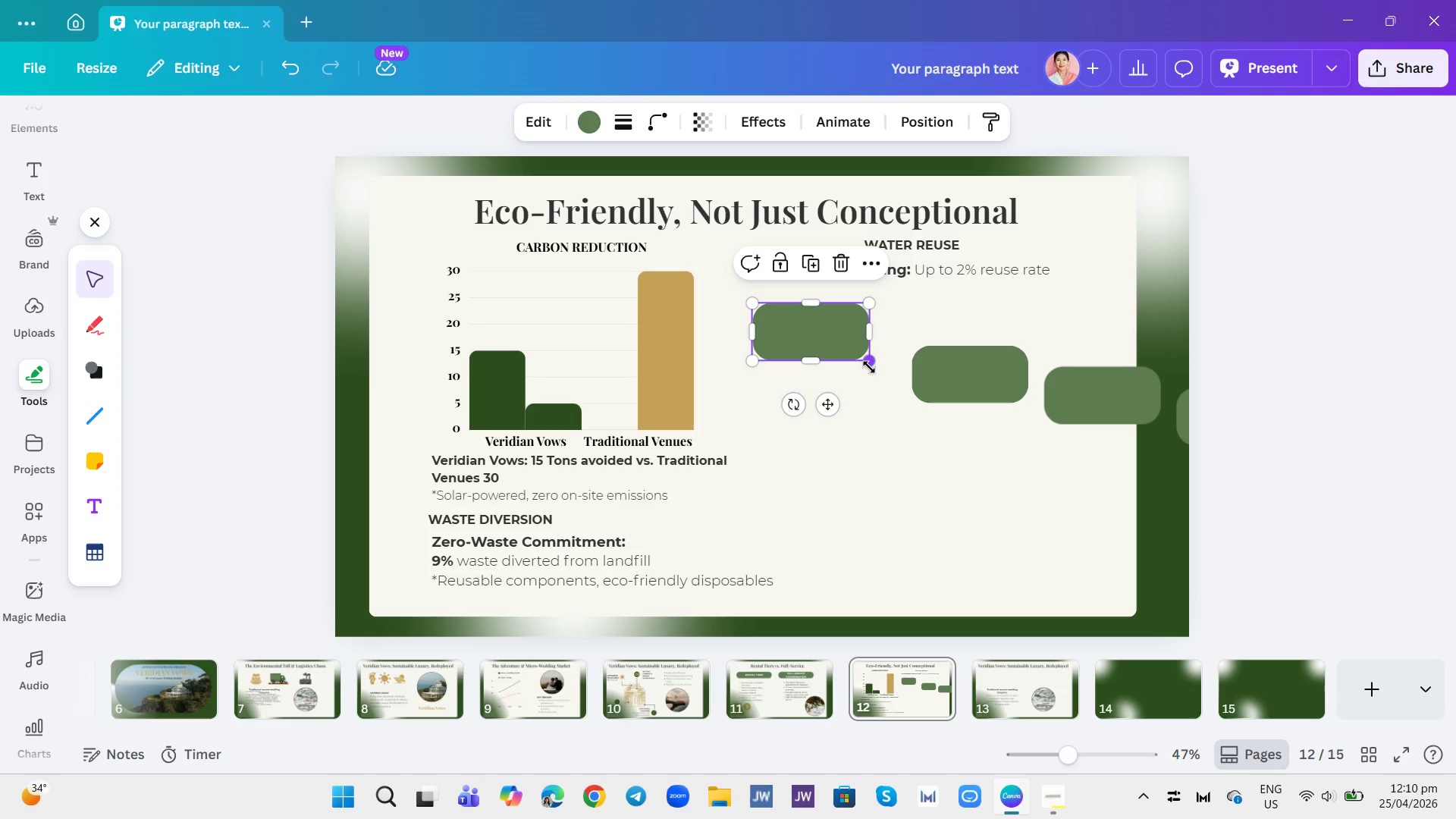 
left_click_drag(start_coordinate=[868, 366], to_coordinate=[849, 356])
 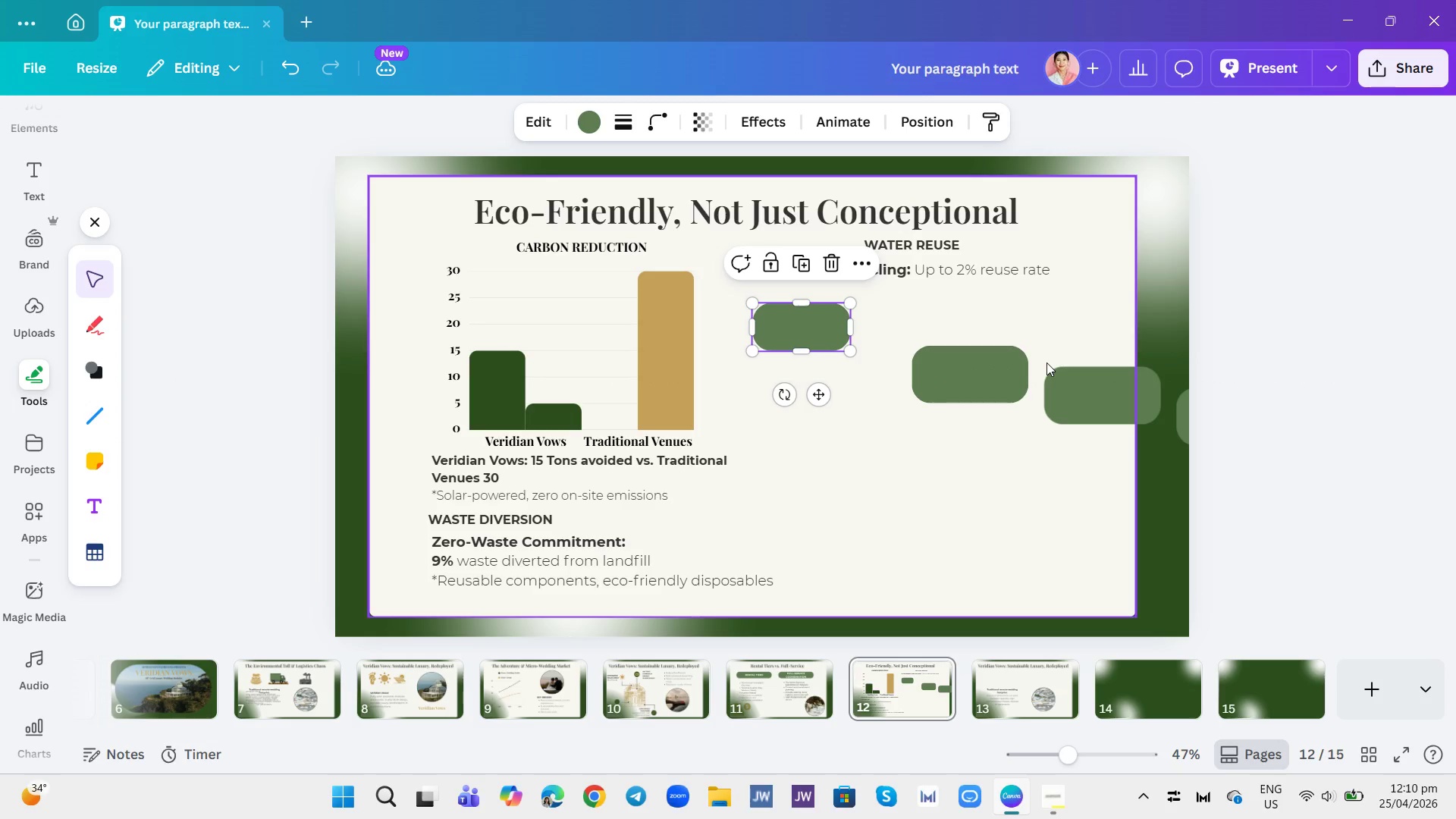 
left_click([1046, 362])
 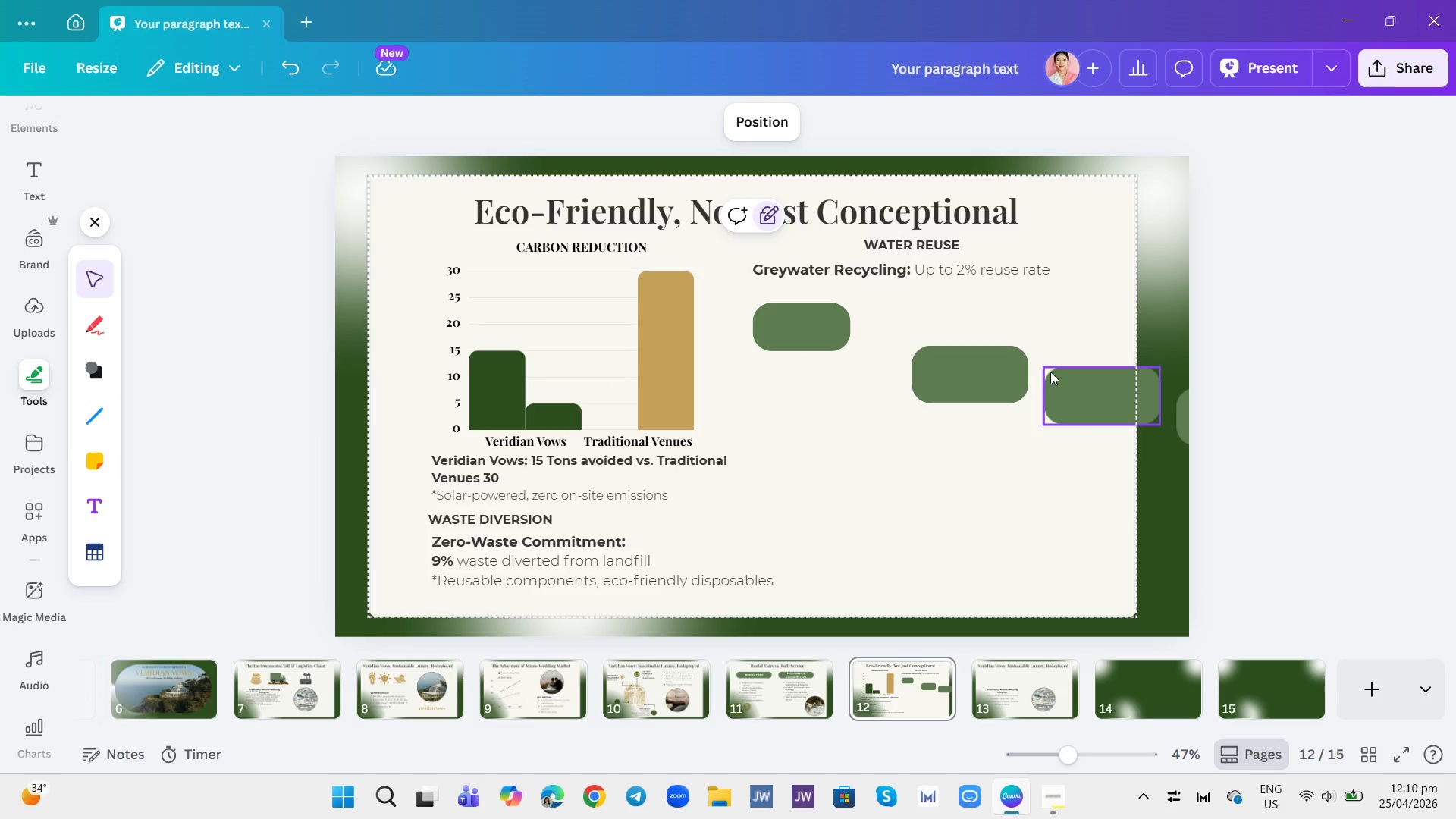 
left_click_drag(start_coordinate=[1052, 372], to_coordinate=[1019, 319])
 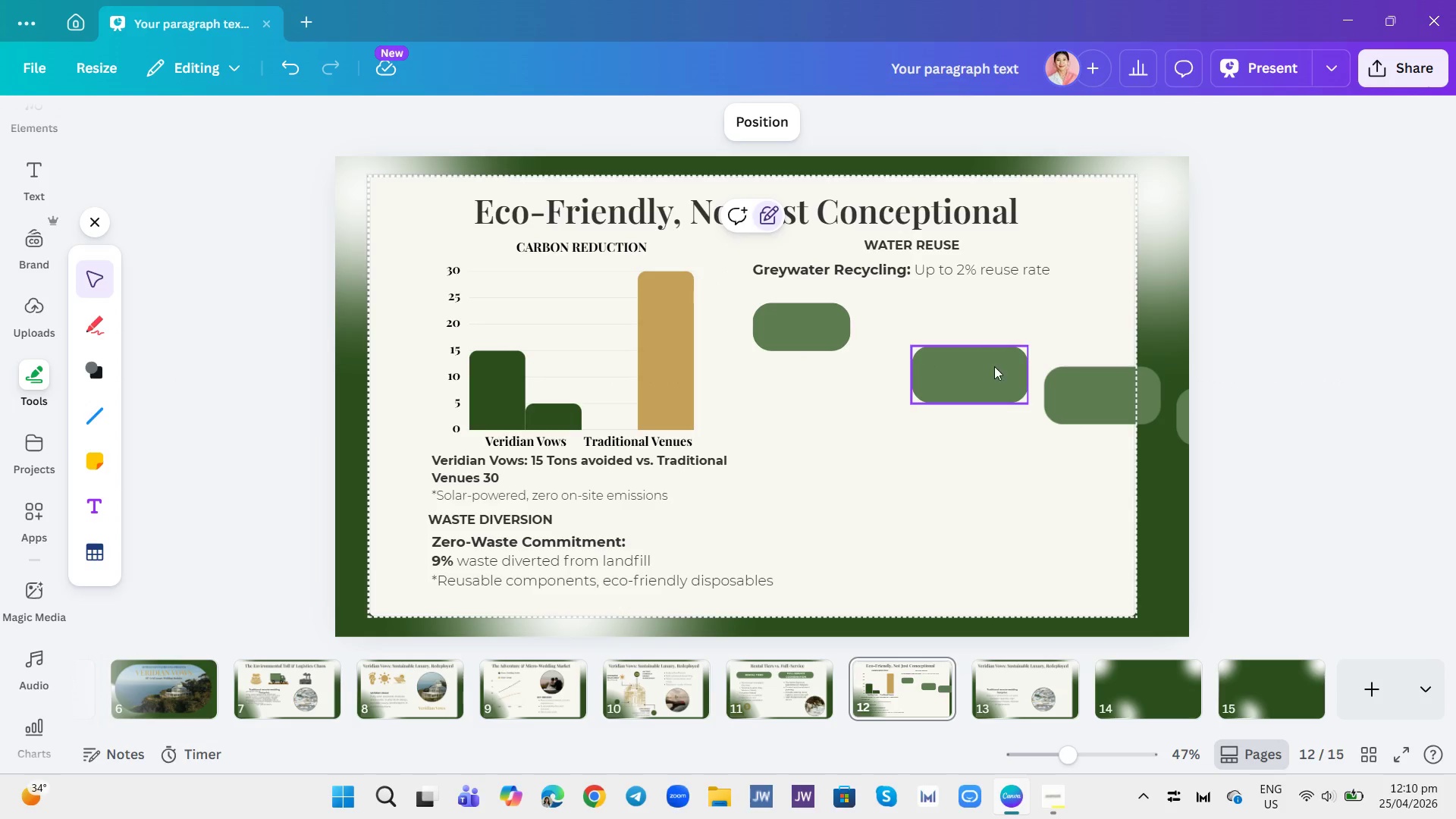 
left_click([990, 370])
 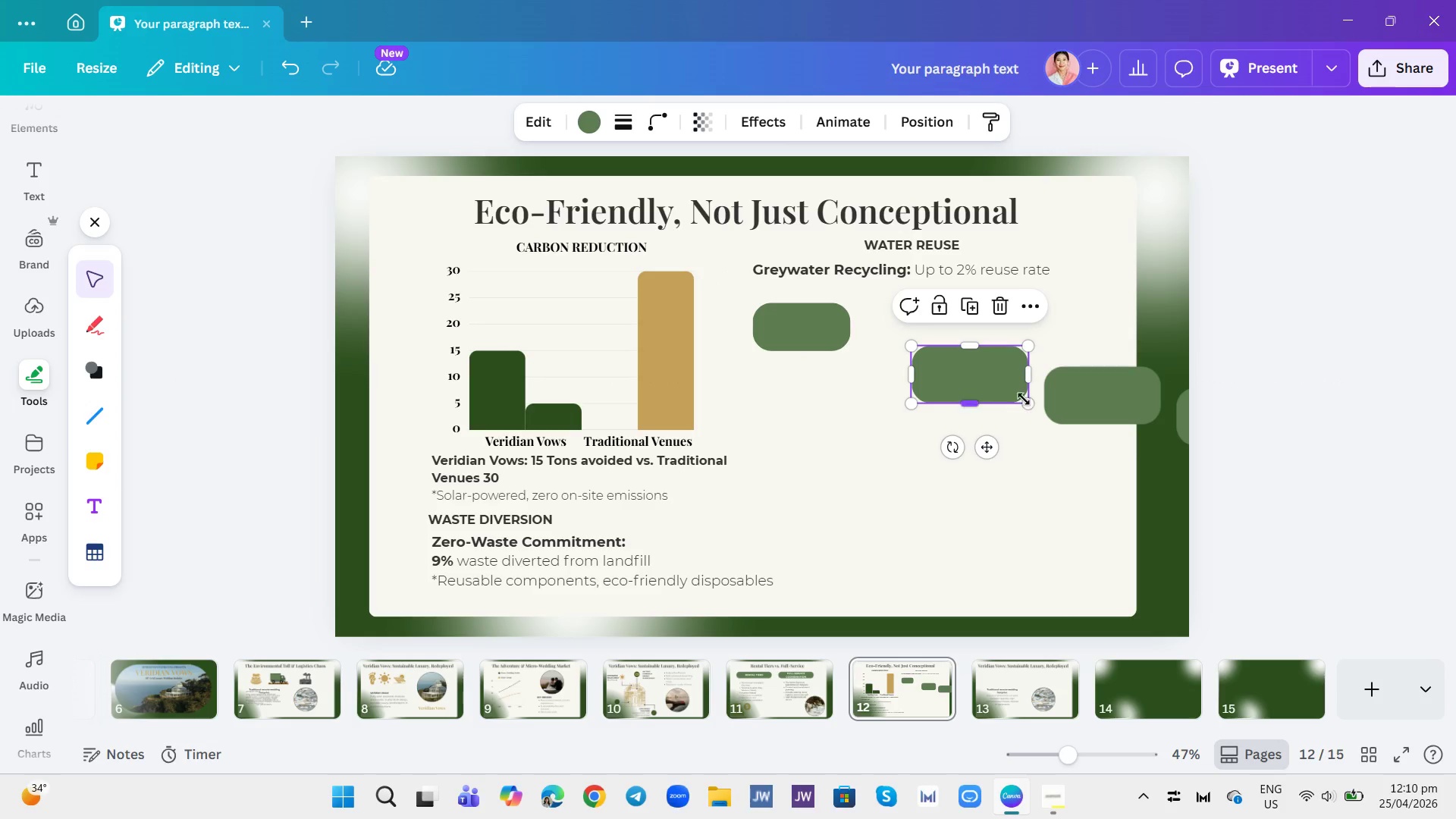 
left_click_drag(start_coordinate=[1028, 403], to_coordinate=[1009, 393])
 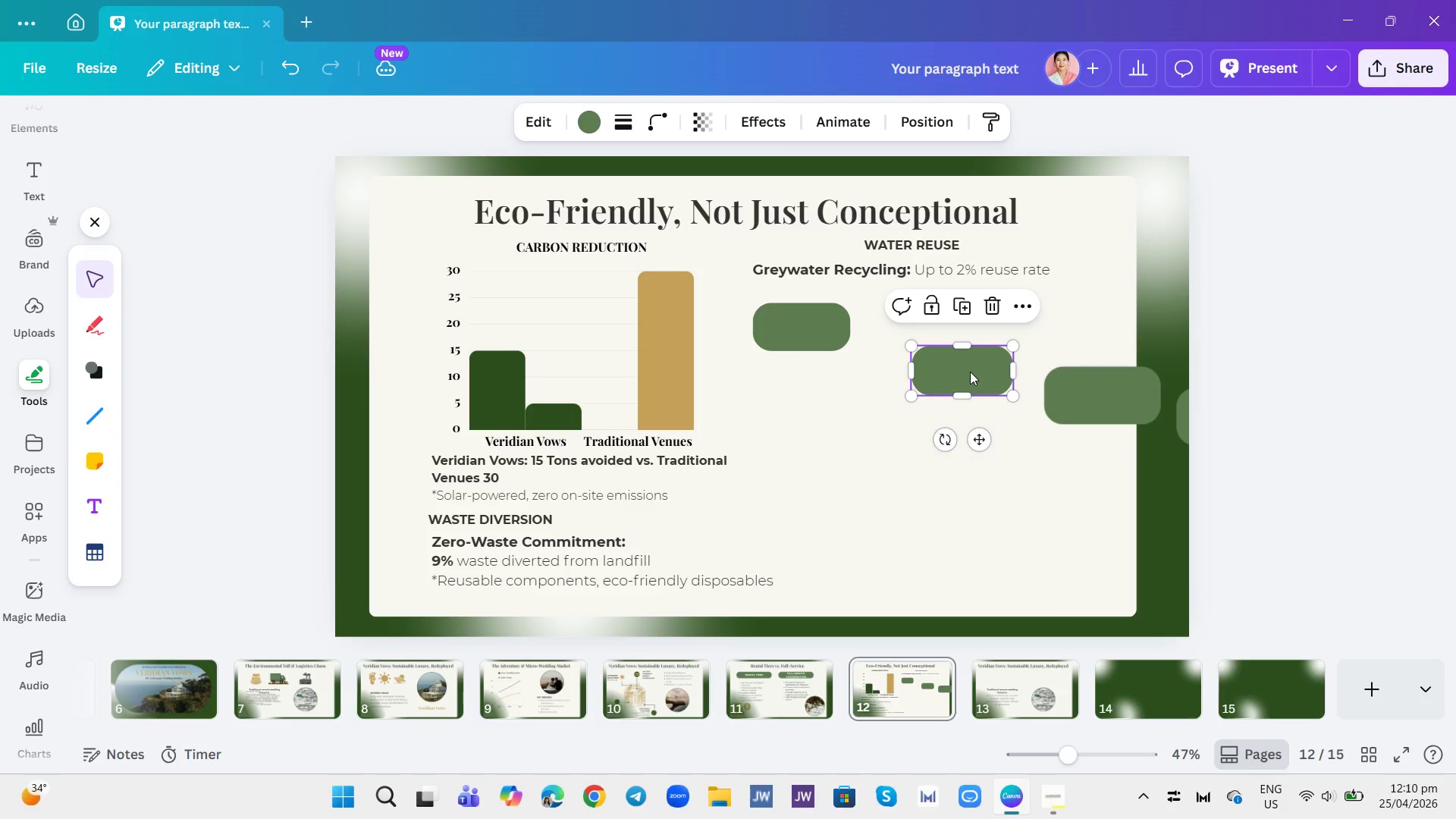 
left_click_drag(start_coordinate=[970, 372], to_coordinate=[958, 330])
 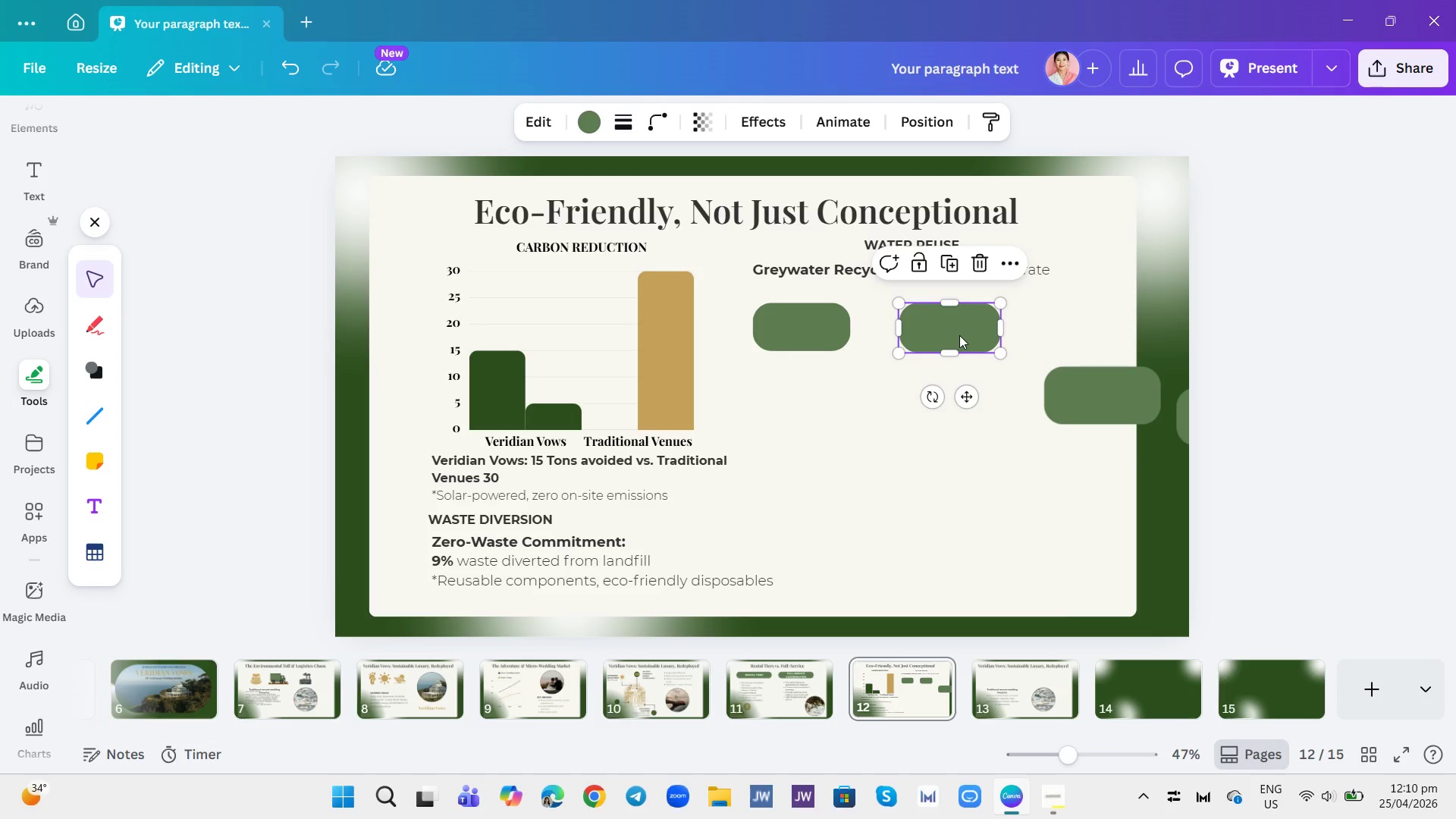 
left_click([959, 335])
 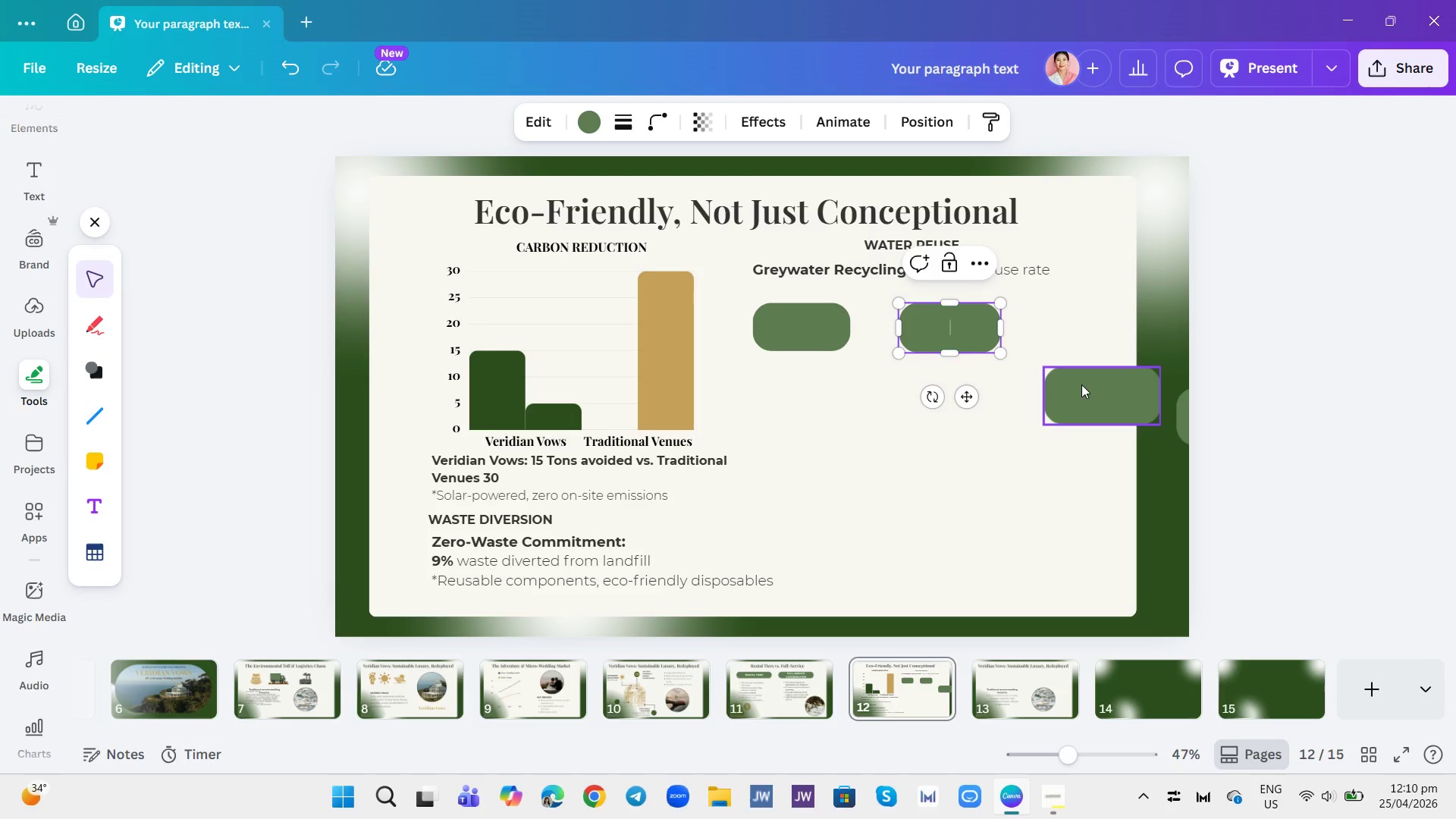 
left_click_drag(start_coordinate=[1081, 384], to_coordinate=[927, 400])
 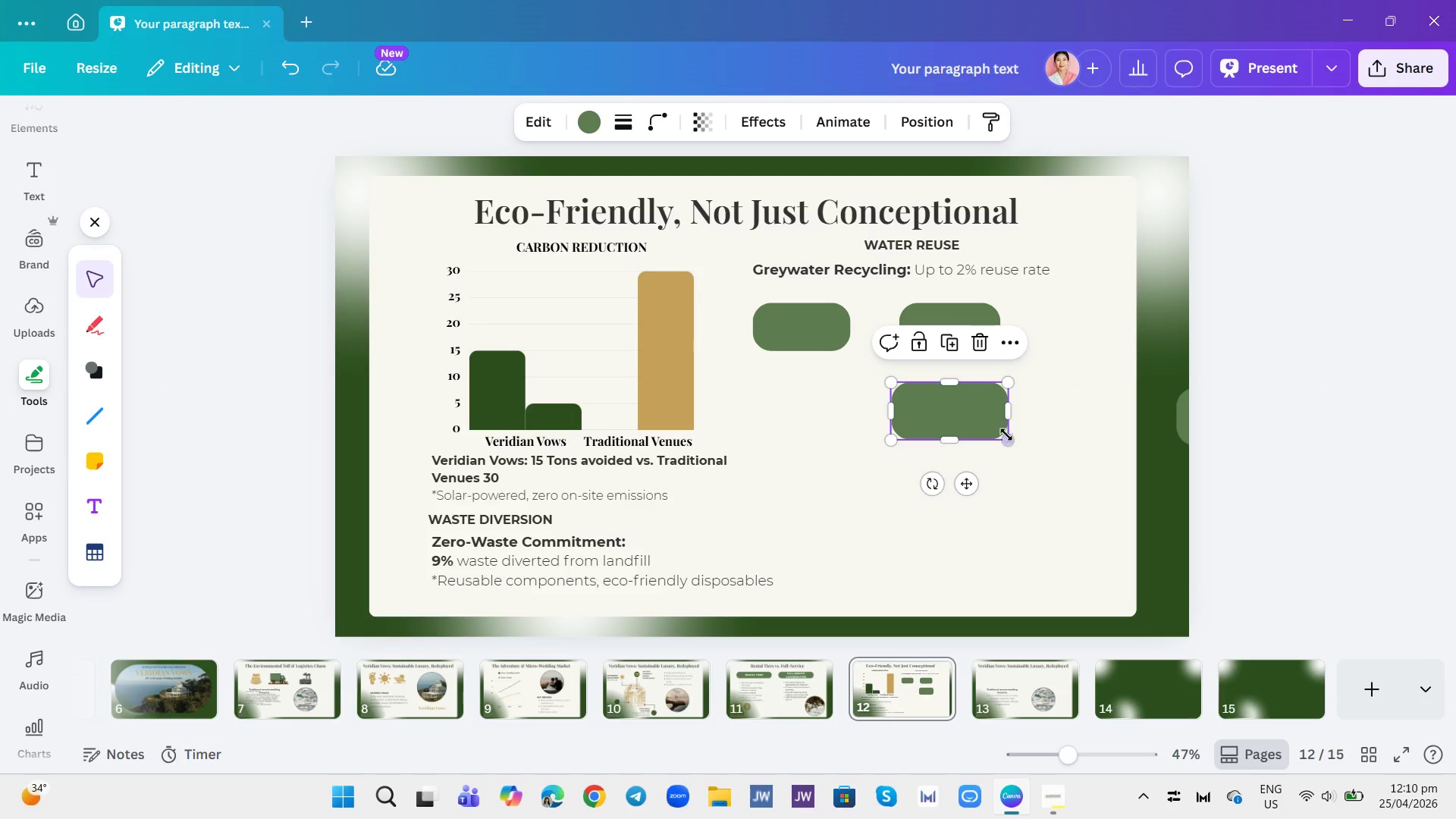 
left_click_drag(start_coordinate=[1008, 436], to_coordinate=[981, 424])
 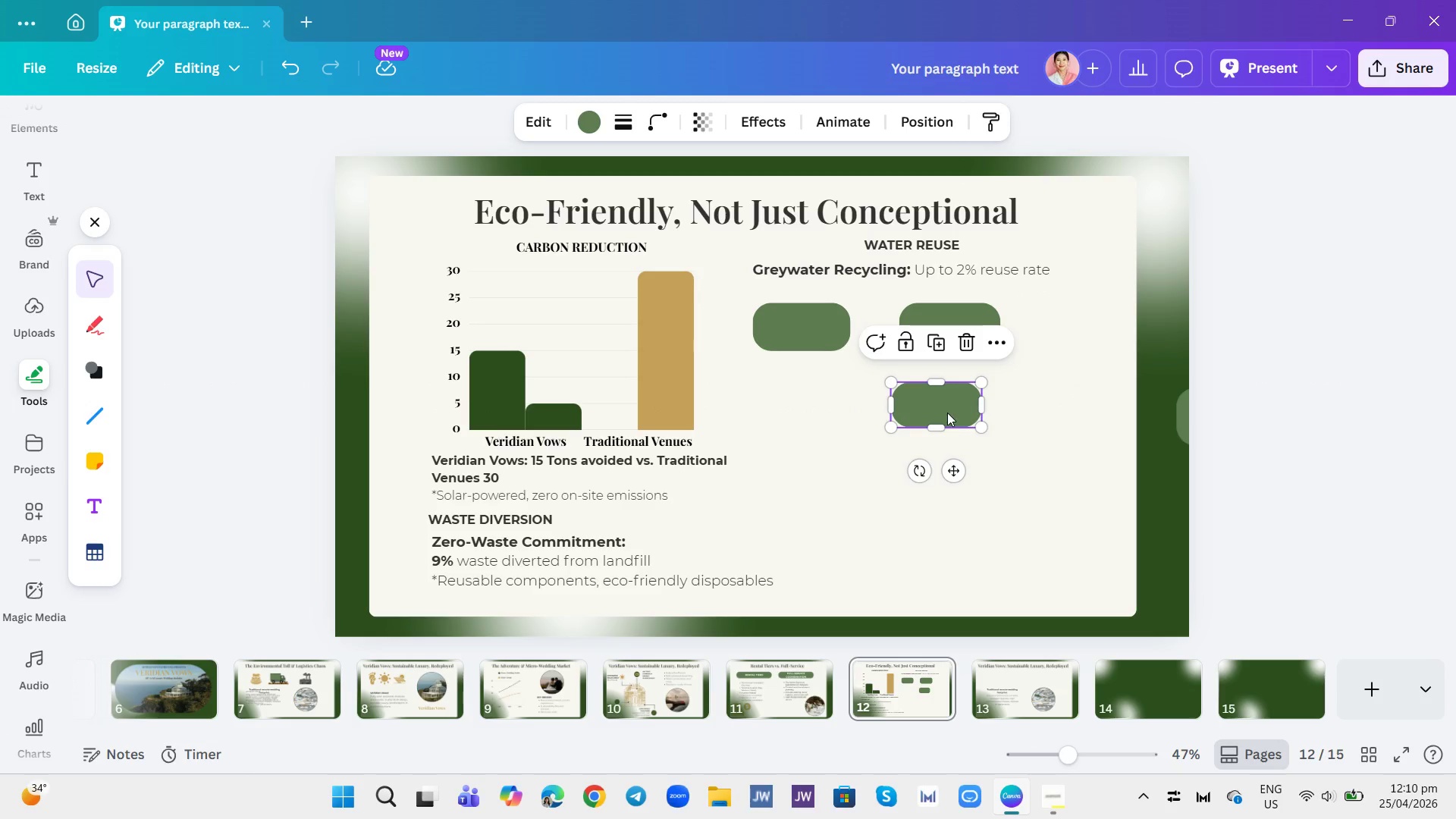 
left_click_drag(start_coordinate=[947, 413], to_coordinate=[1087, 340])
 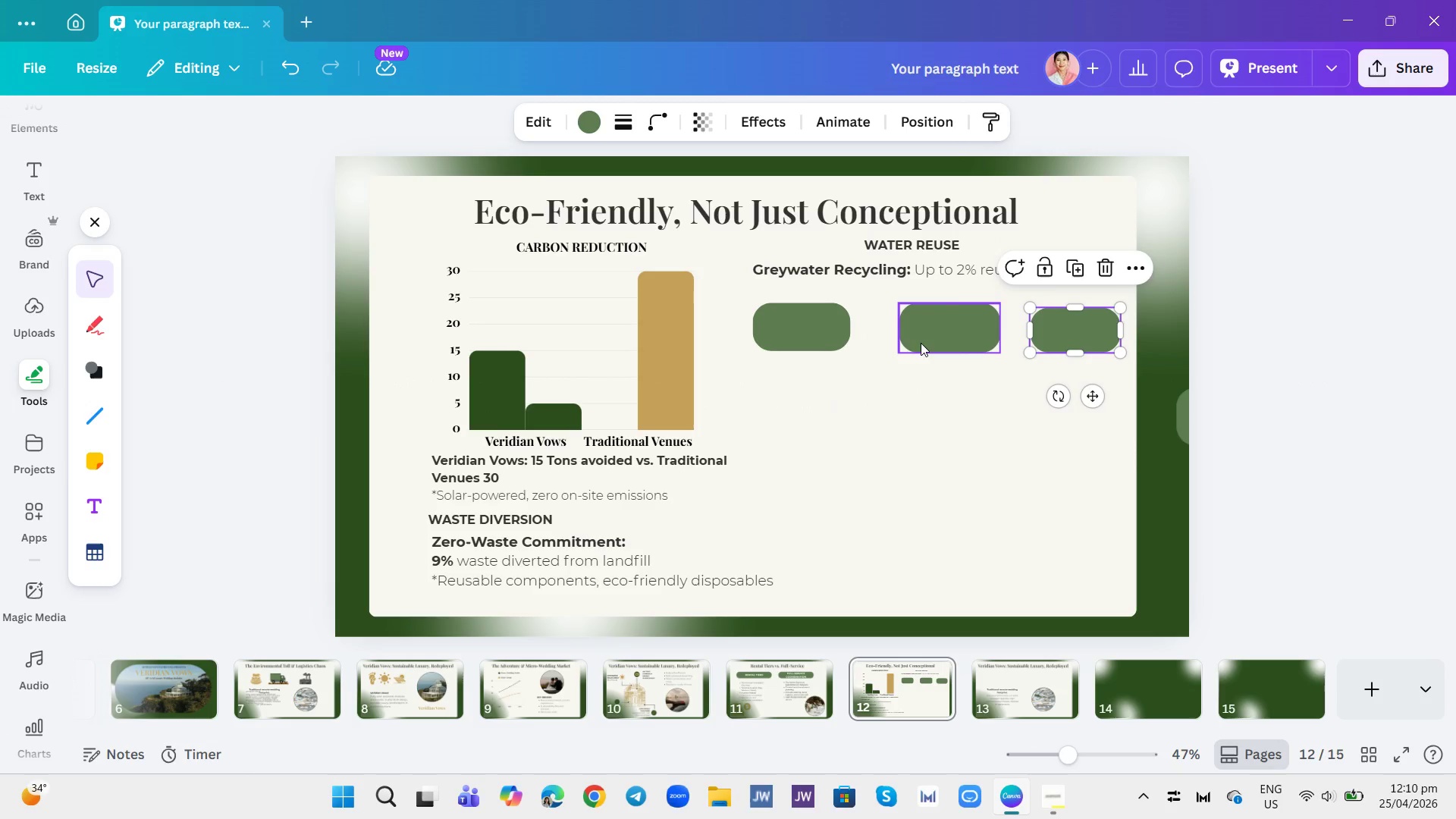 
left_click_drag(start_coordinate=[922, 345], to_coordinate=[908, 345])
 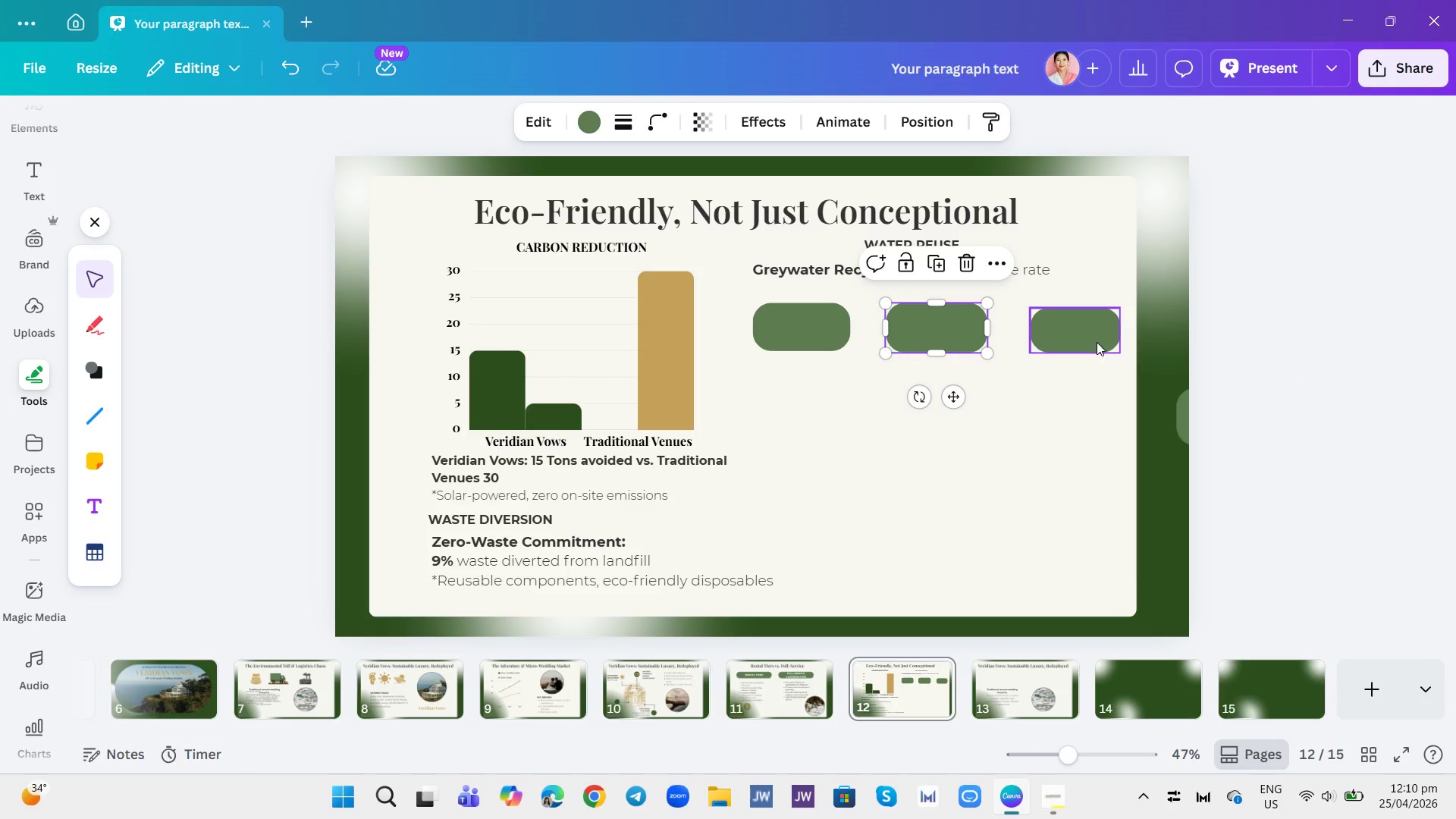 
left_click([1087, 337])
 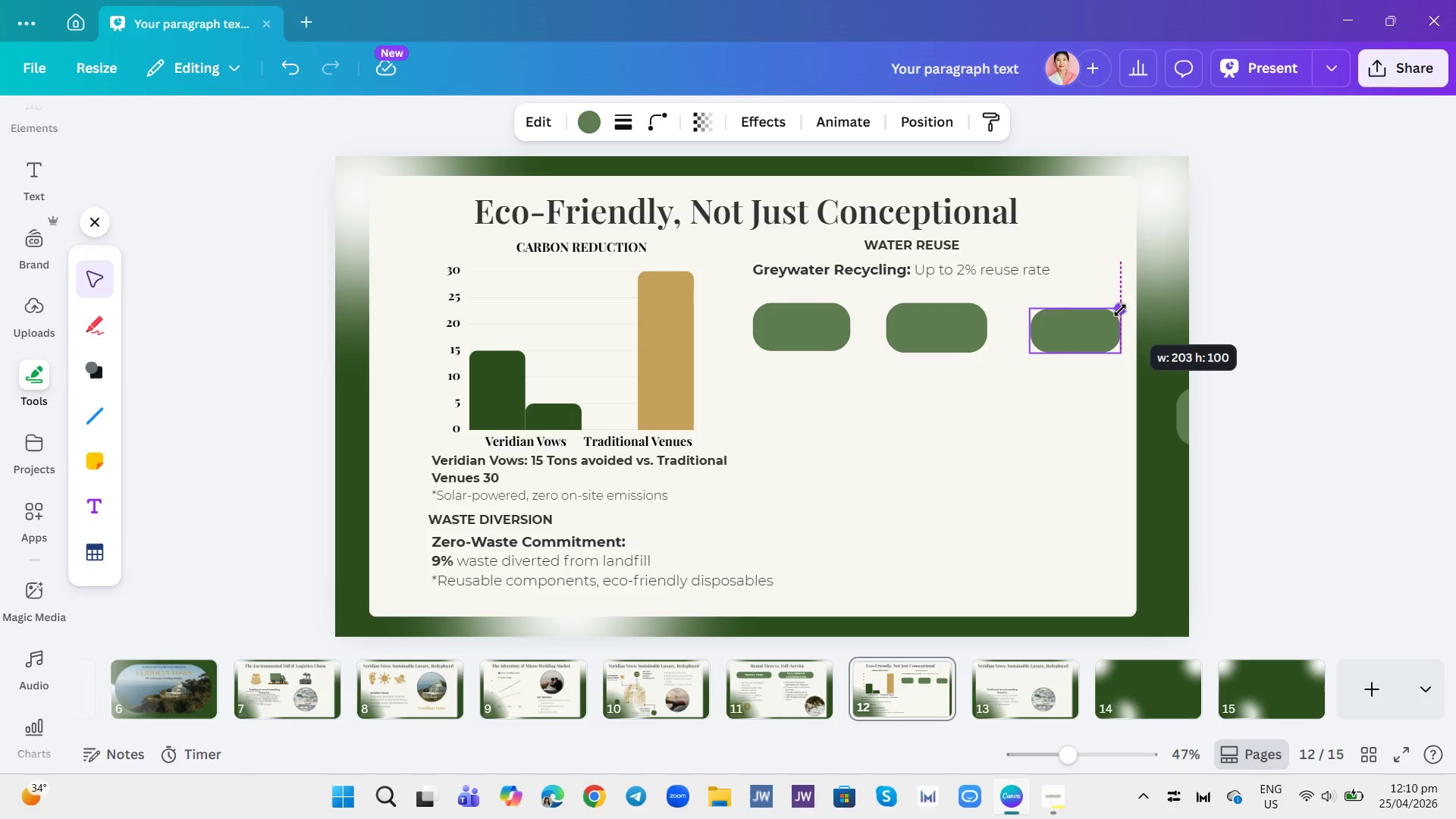 
left_click_drag(start_coordinate=[1120, 310], to_coordinate=[1122, 306])
 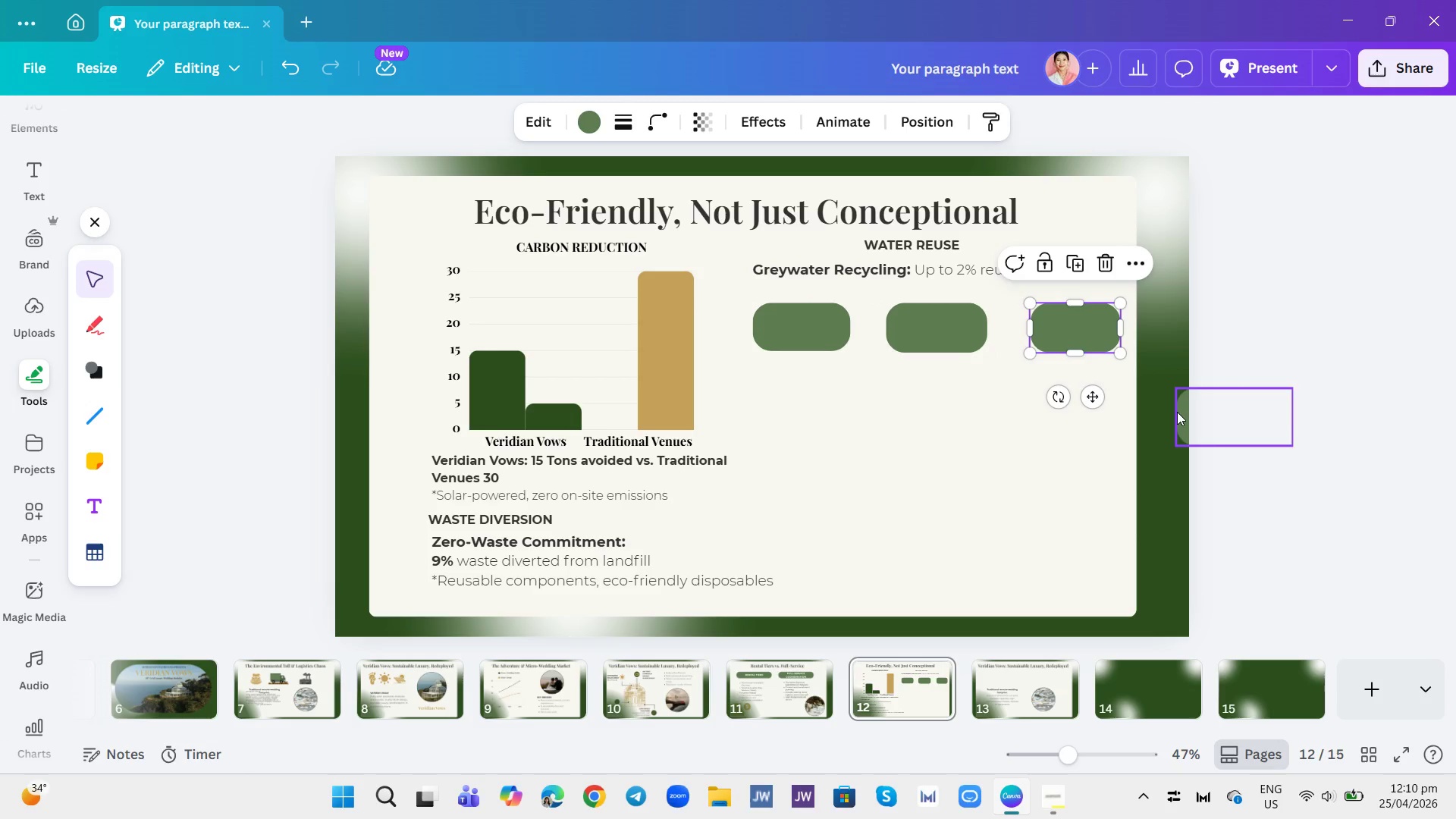 
left_click([1178, 412])
 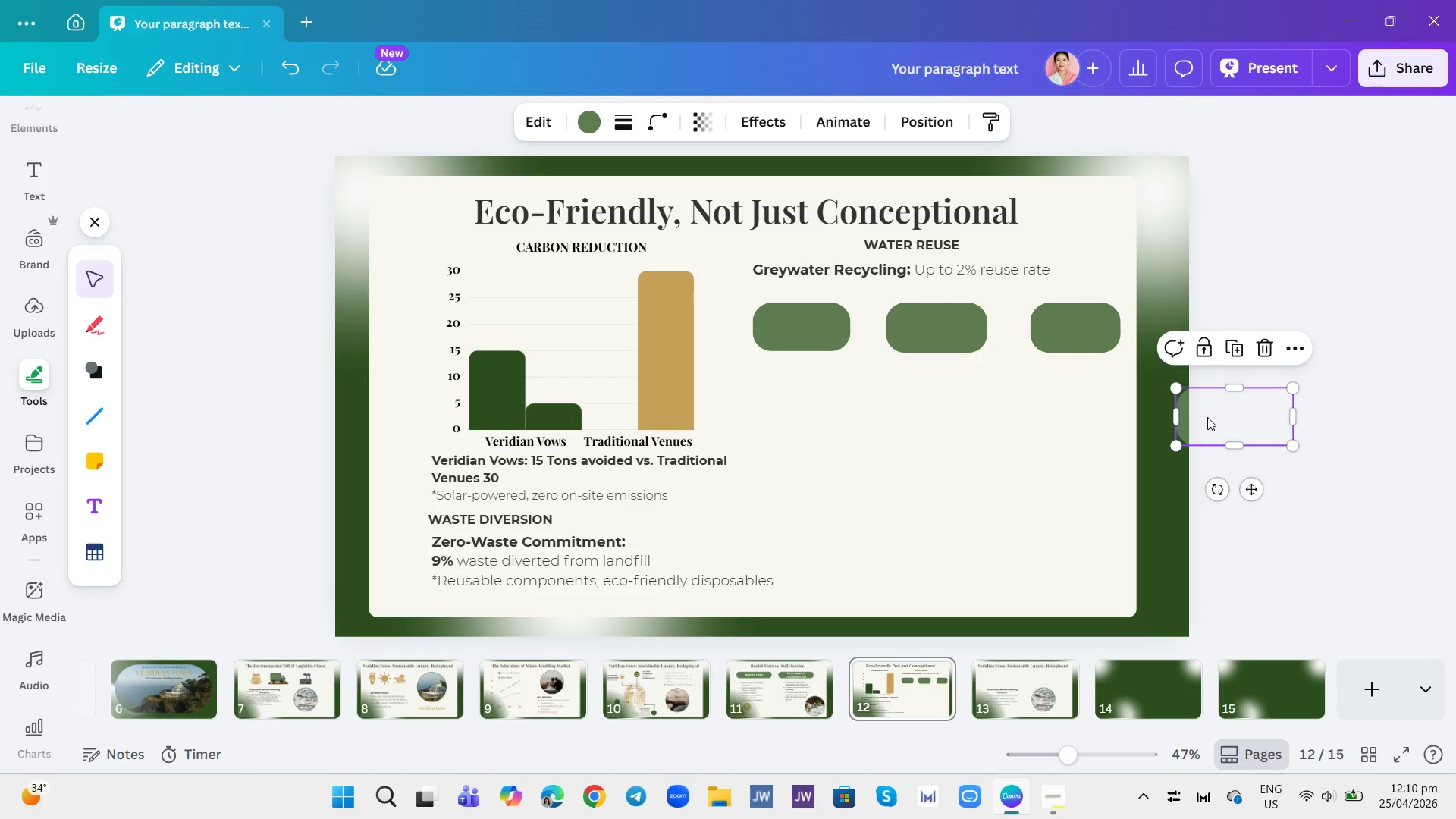 
left_click_drag(start_coordinate=[1209, 417], to_coordinate=[1033, 445])
 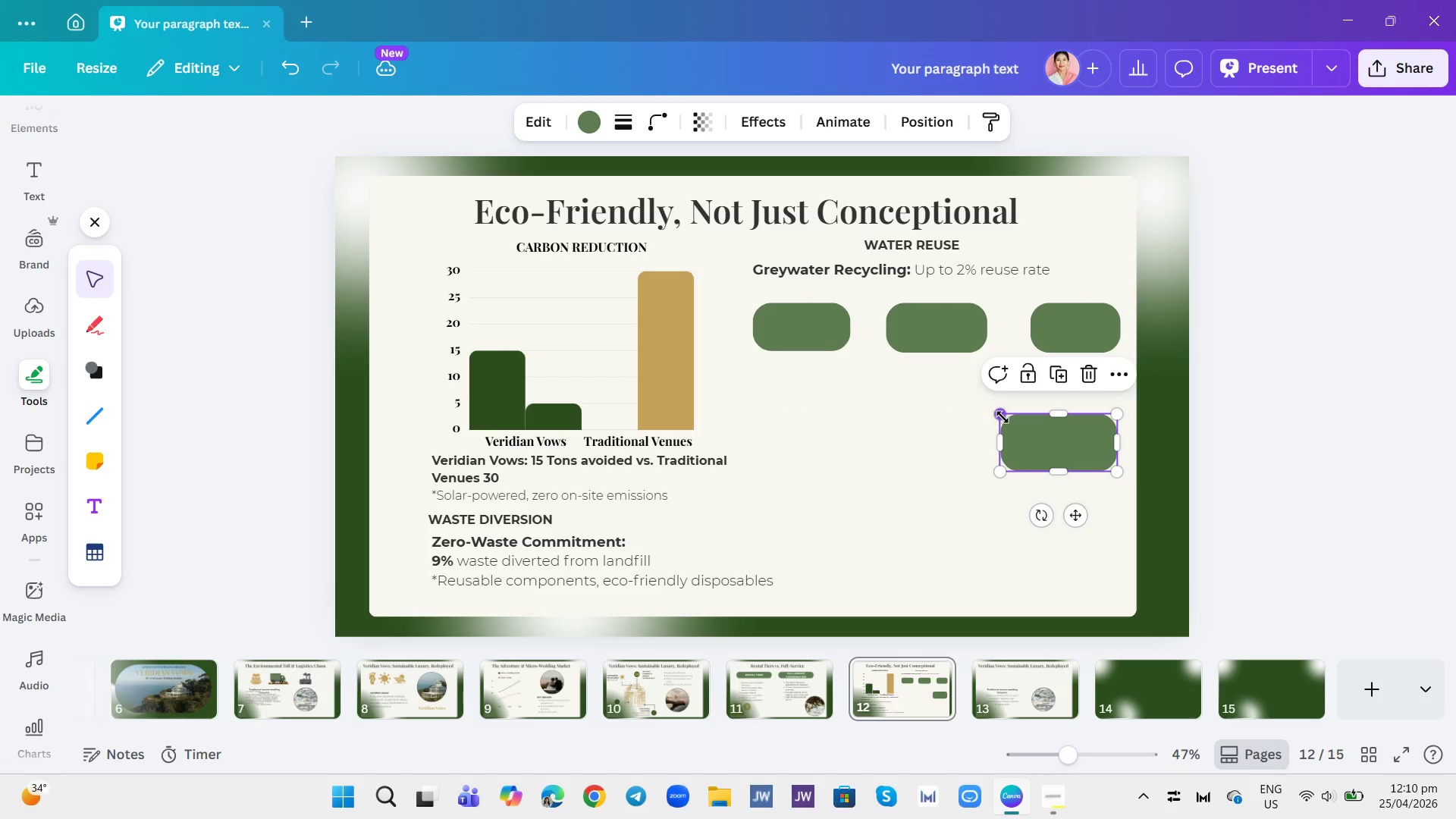 
left_click_drag(start_coordinate=[1003, 417], to_coordinate=[1020, 430])
 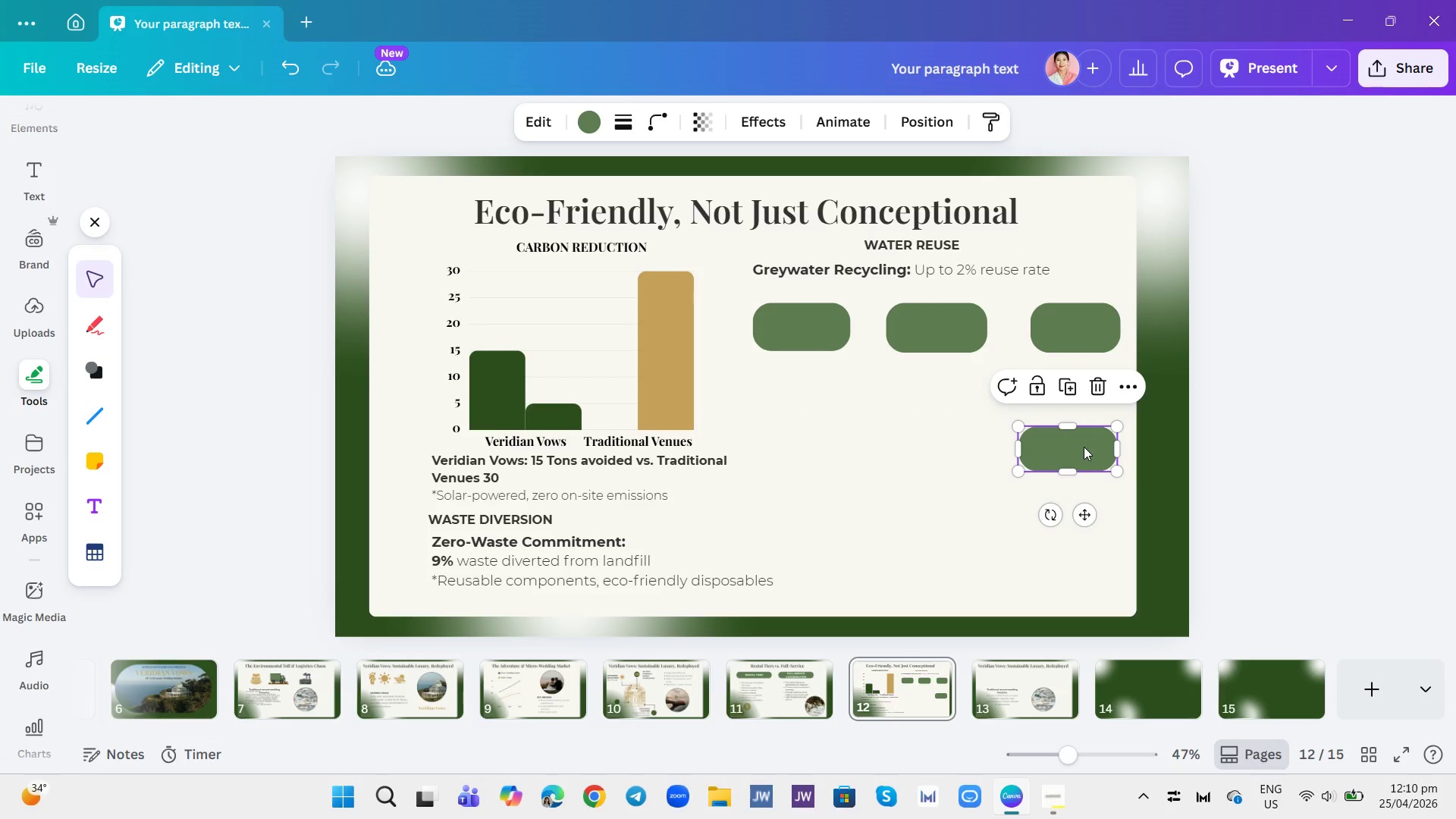 
left_click_drag(start_coordinate=[1075, 444], to_coordinate=[1078, 440])
 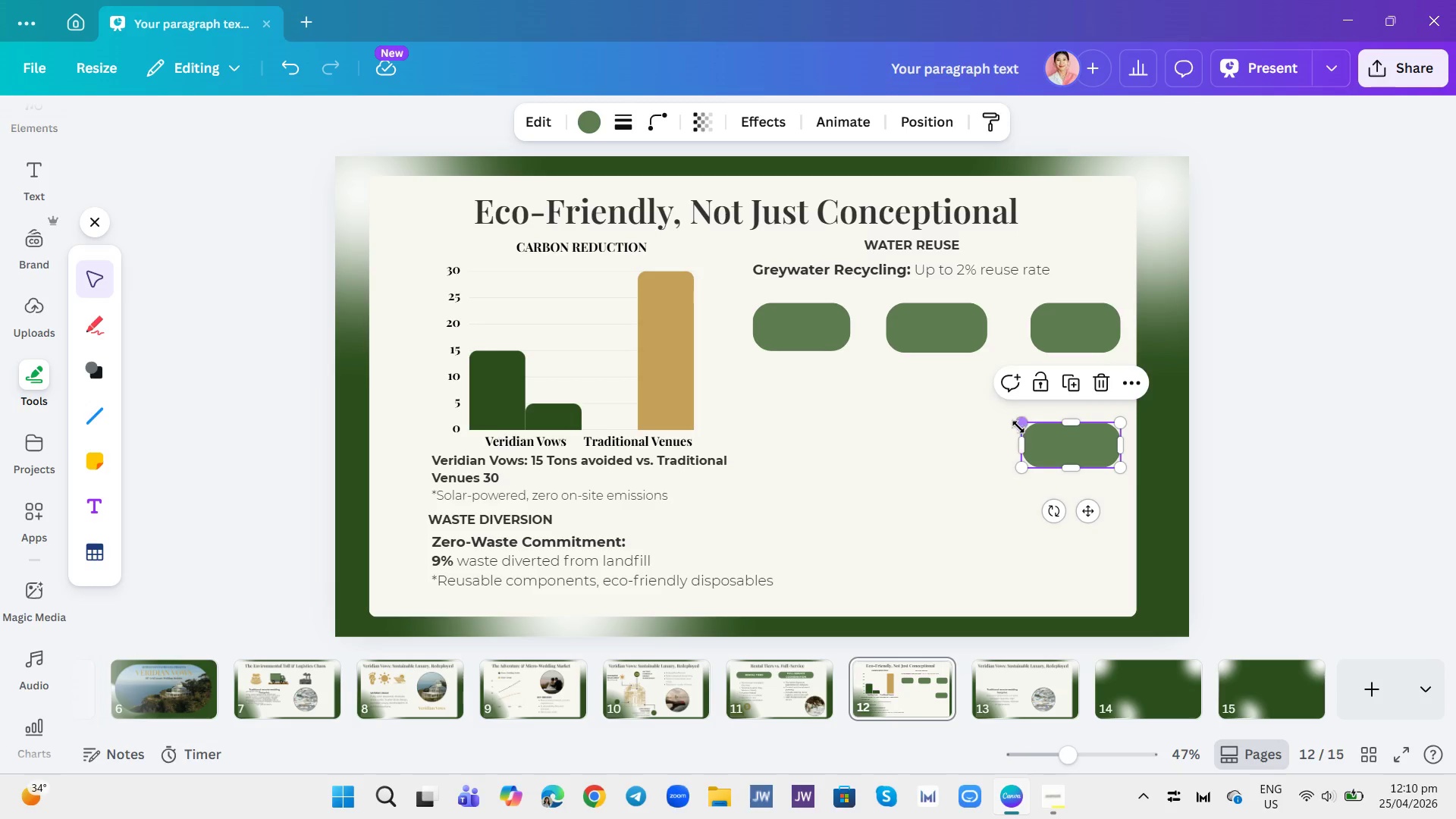 
left_click_drag(start_coordinate=[1018, 423], to_coordinate=[1029, 425])
 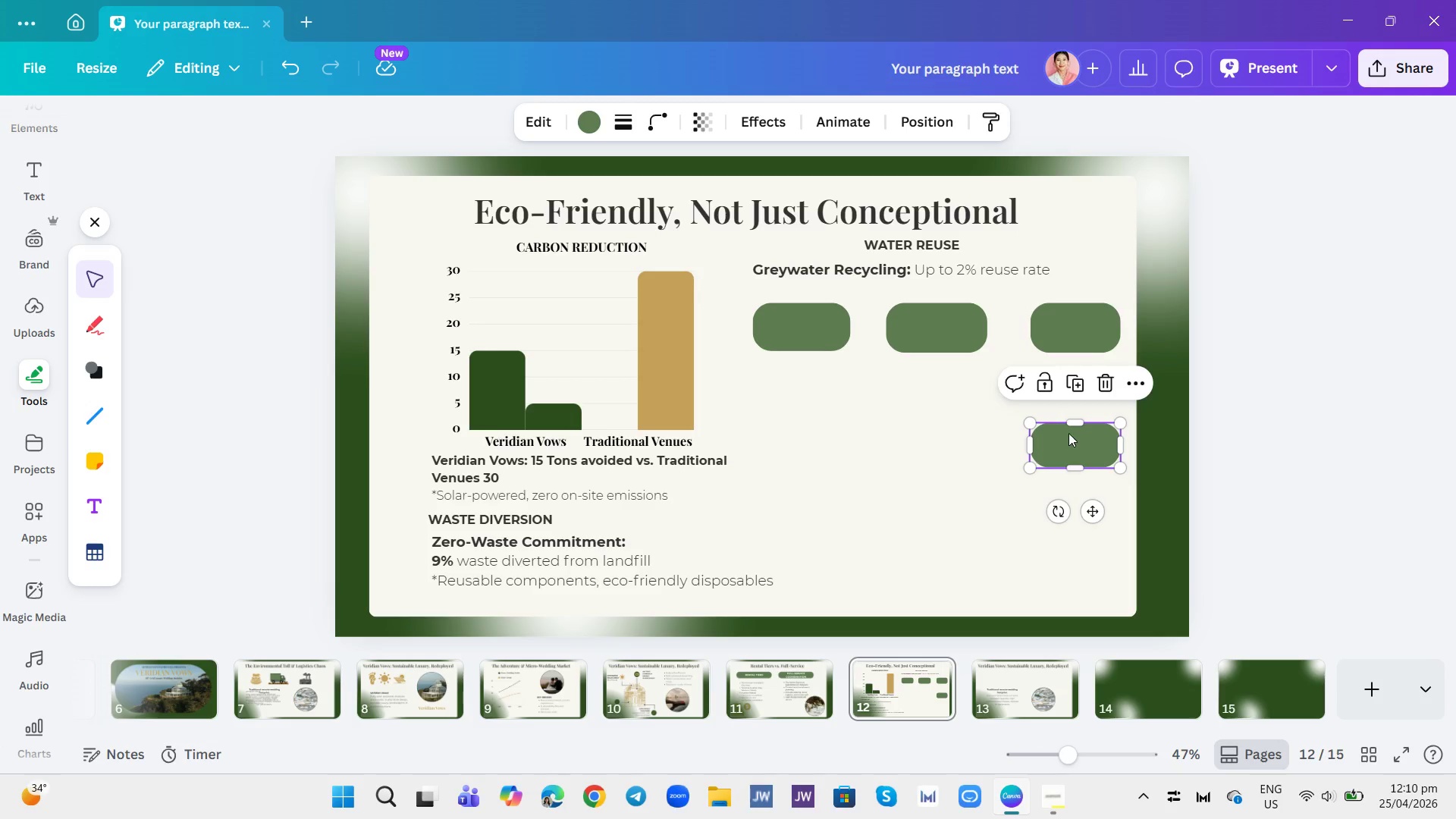 
left_click_drag(start_coordinate=[1072, 418], to_coordinate=[1071, 412])
 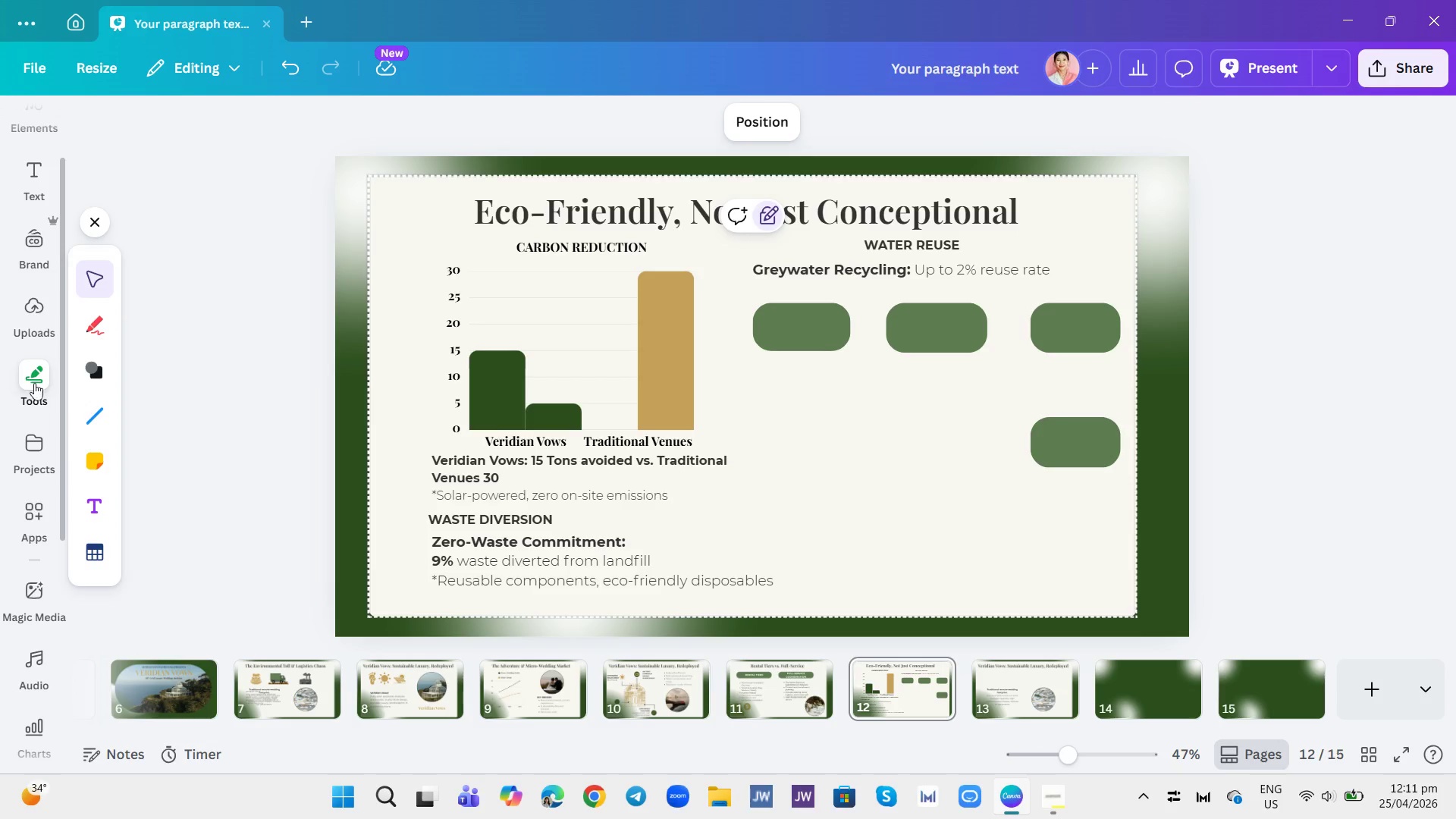 
wait(6.25)
 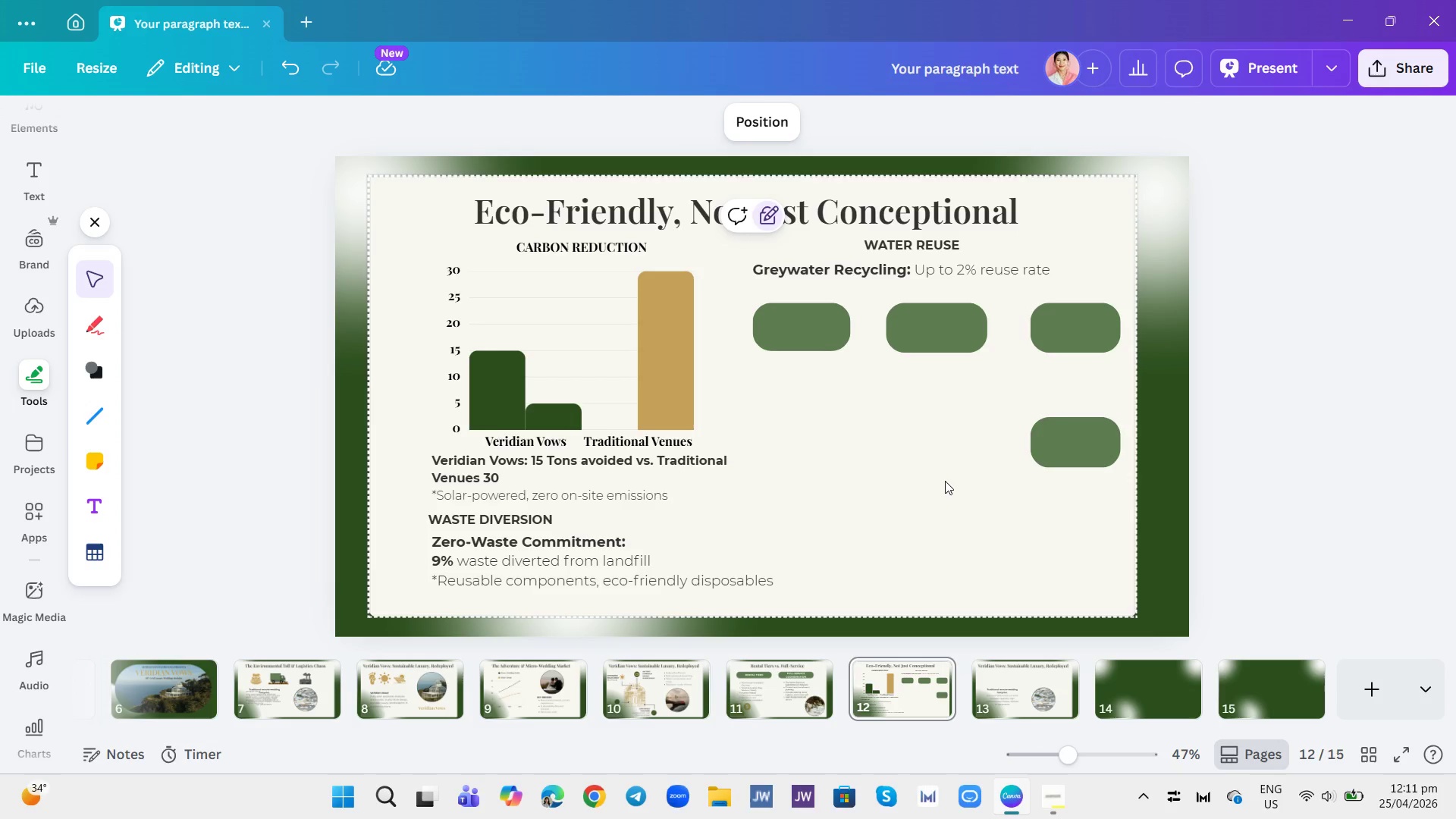 
scroll: coordinate [29, 264], scroll_direction: up, amount: 8.0
 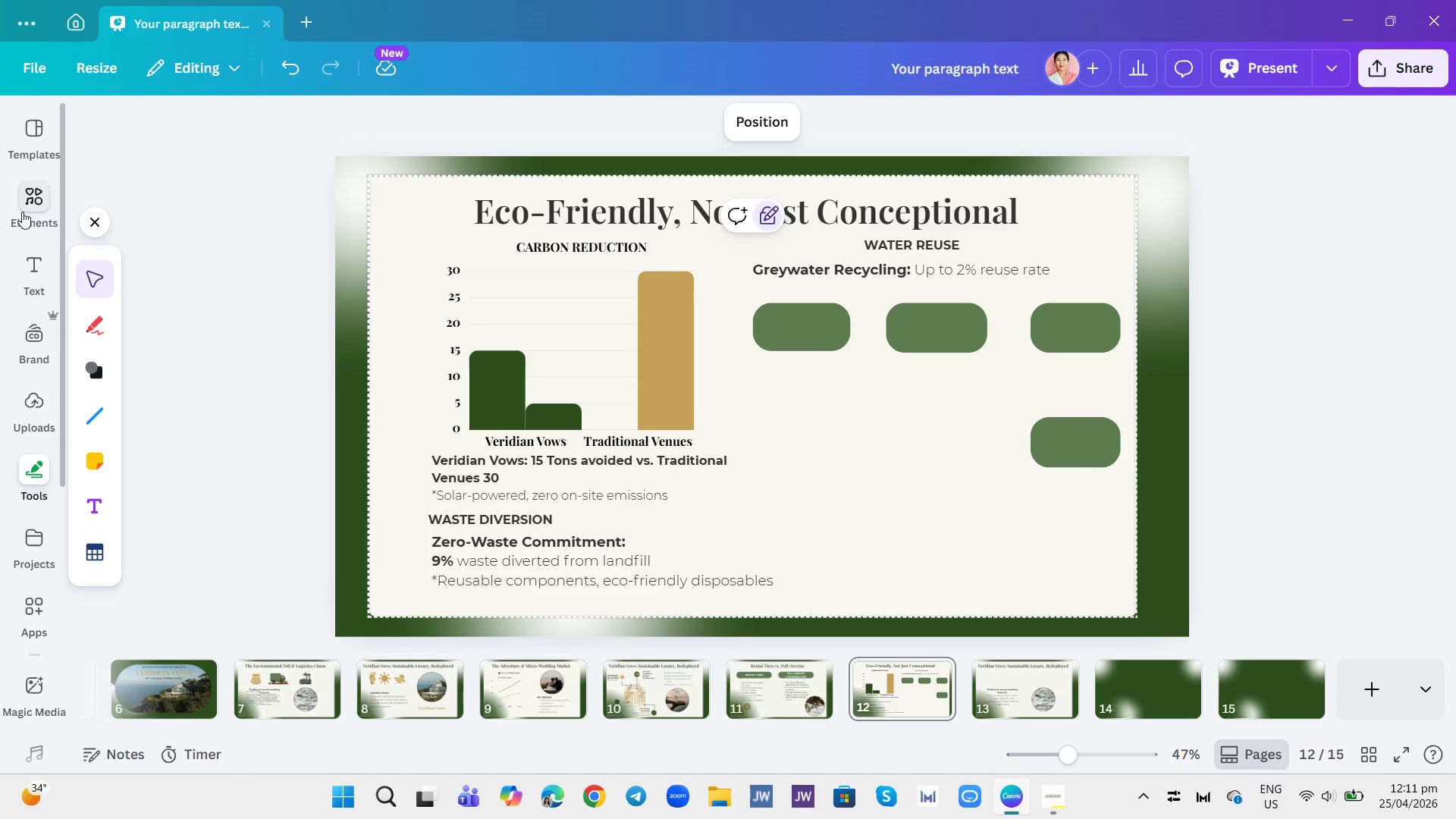 
left_click([27, 192])
 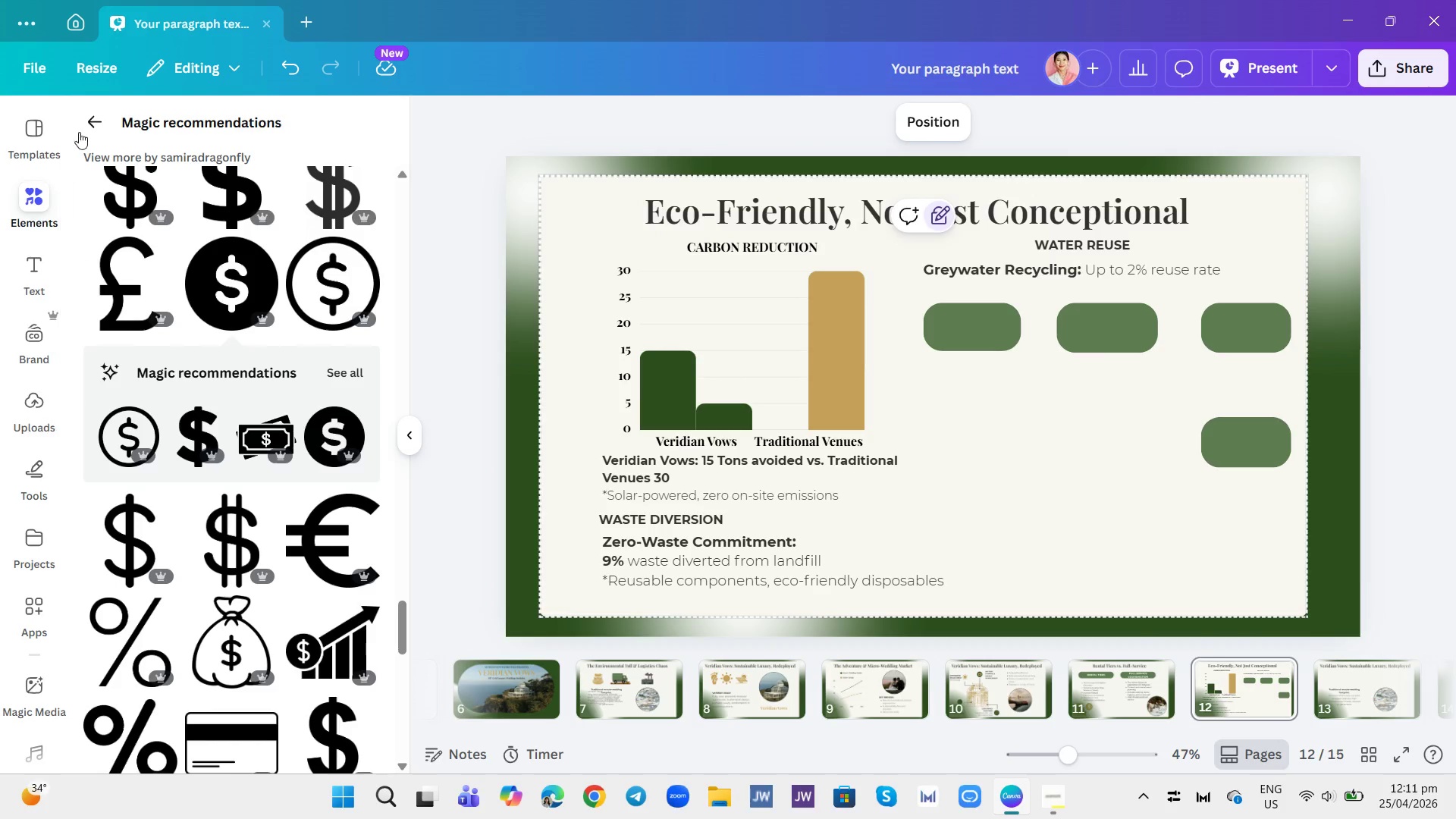 
left_click([90, 119])
 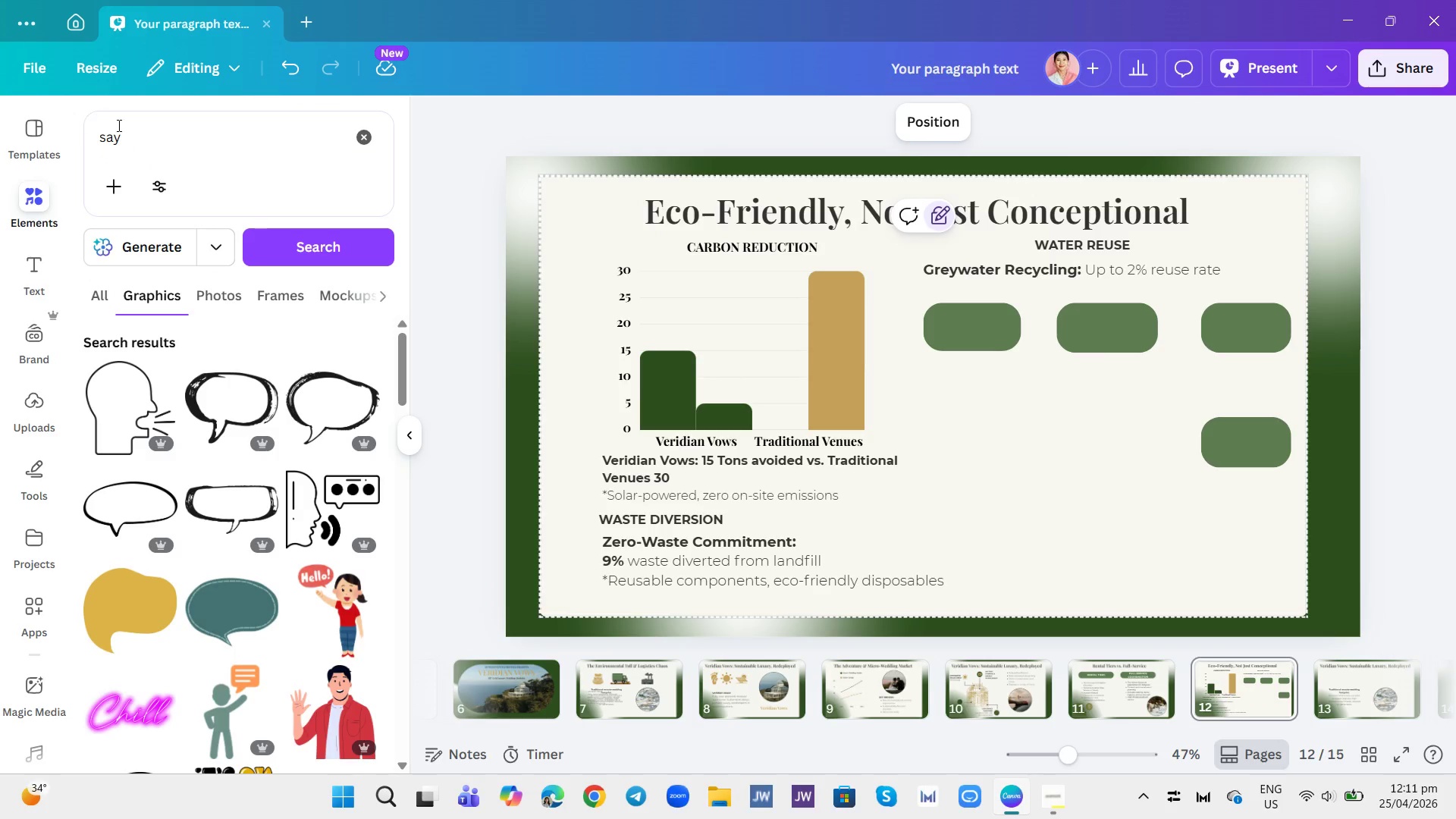 
left_click([129, 130])
 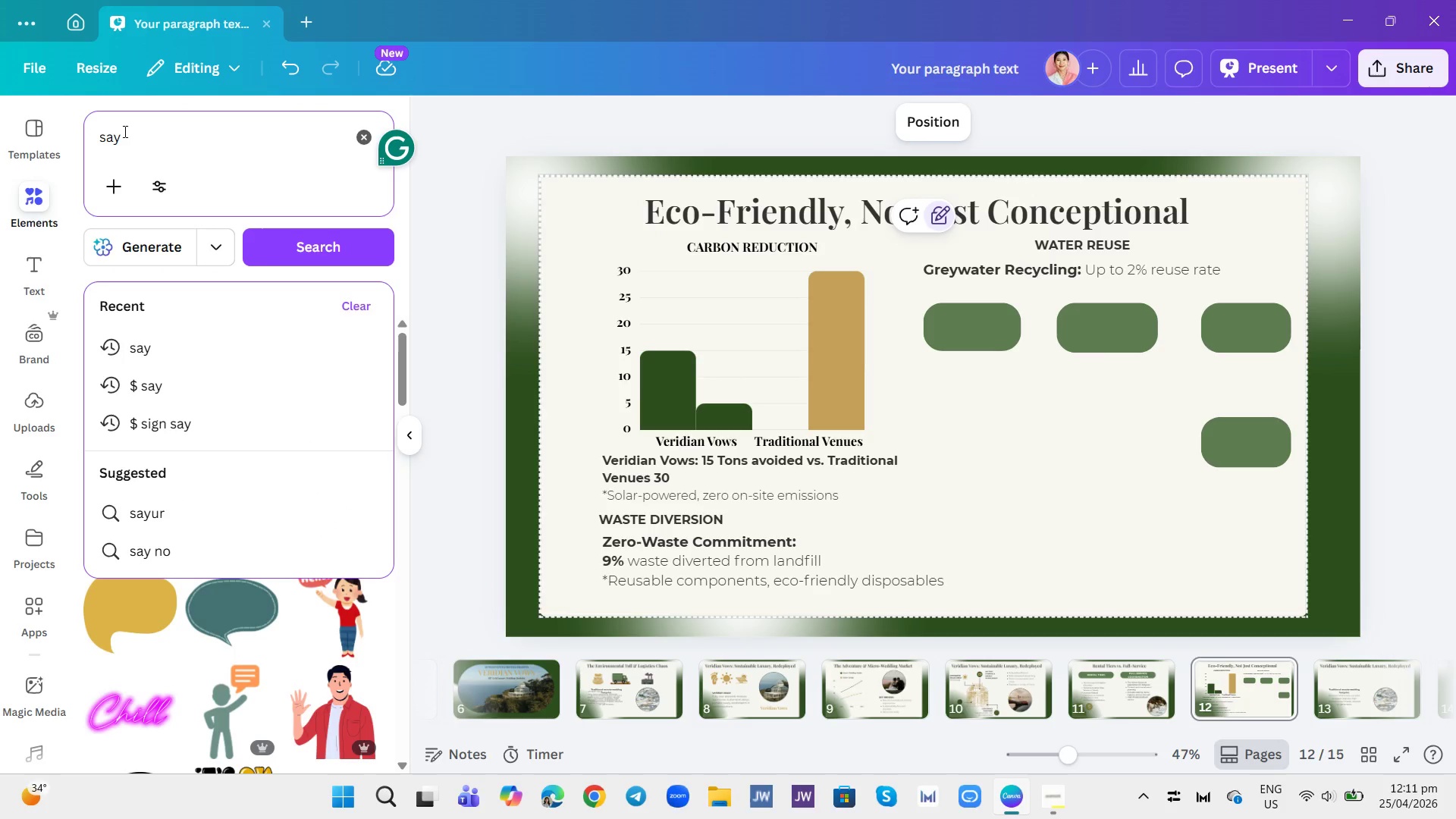 
hold_key(key=Backspace, duration=0.52)
 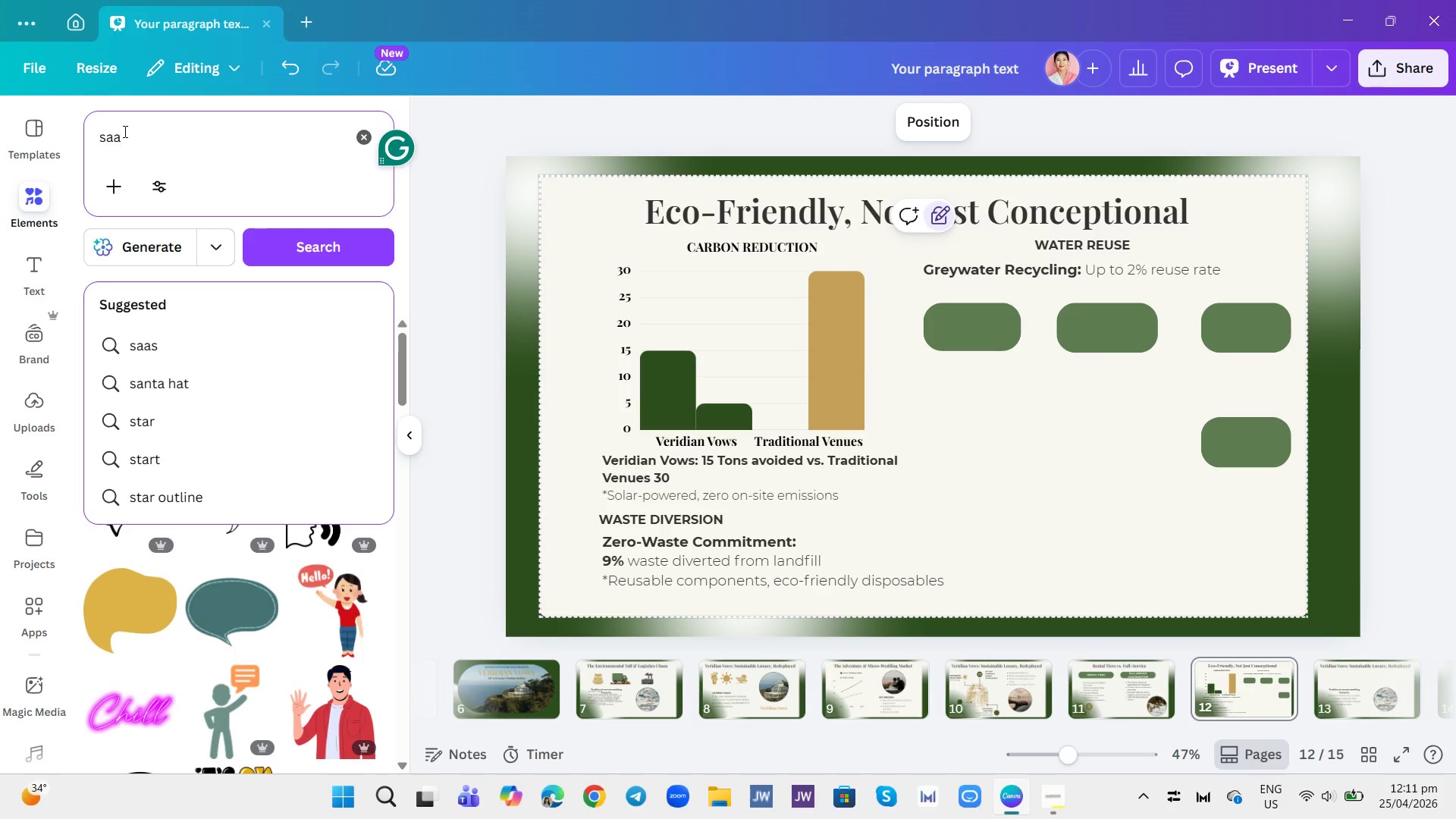 
type(arrow)
 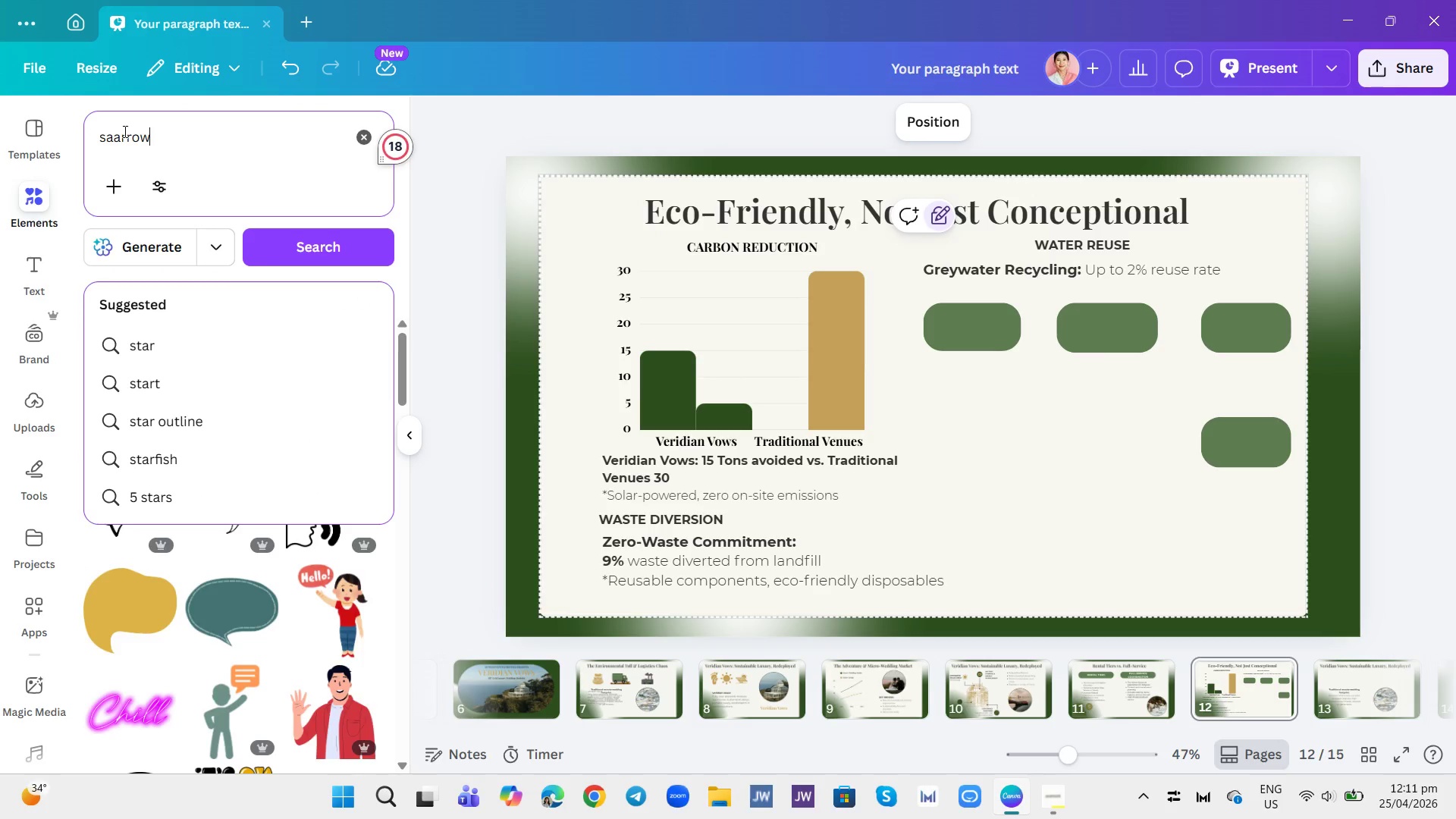 
key(Enter)
 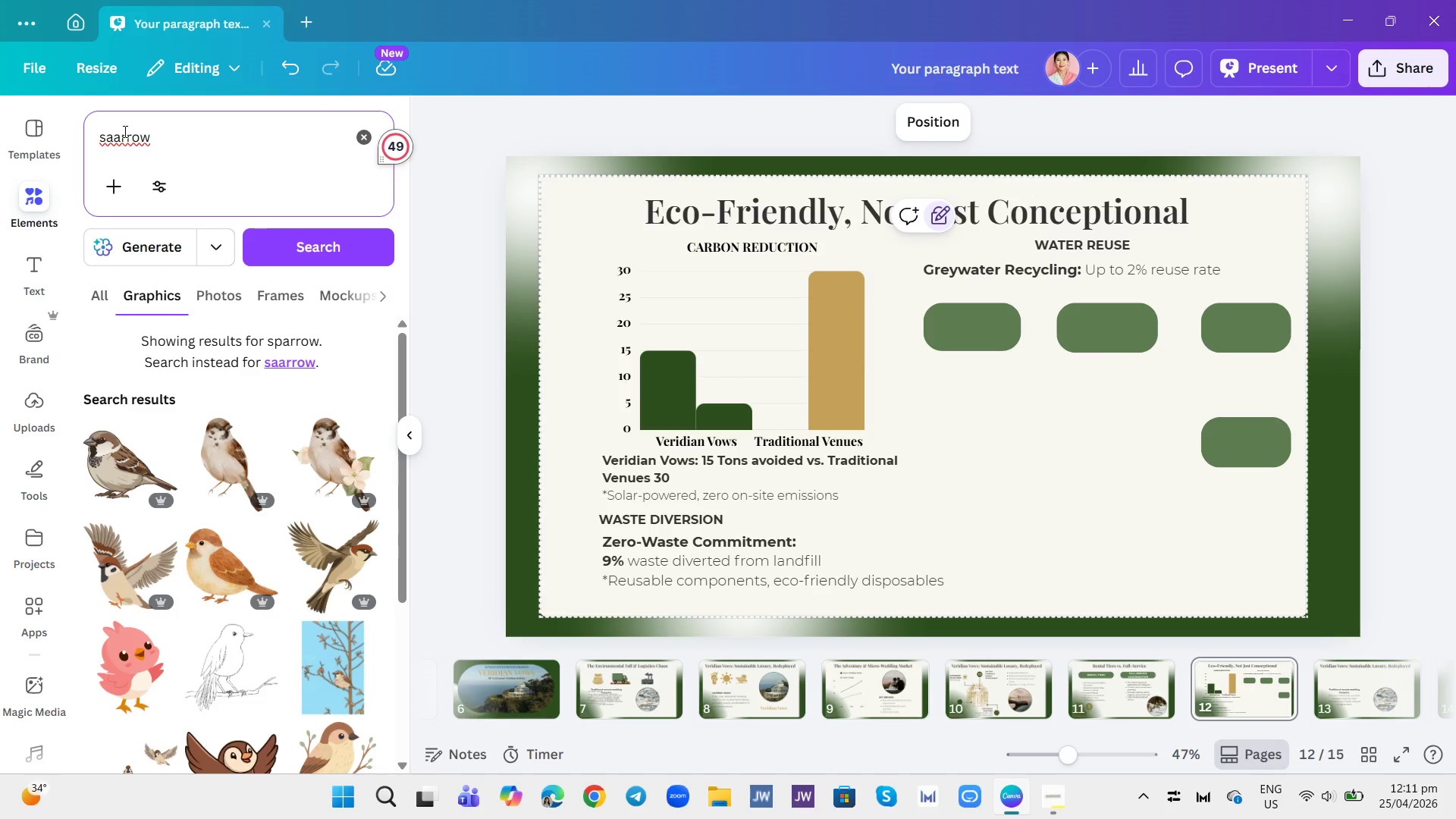 
left_click([176, 131])
 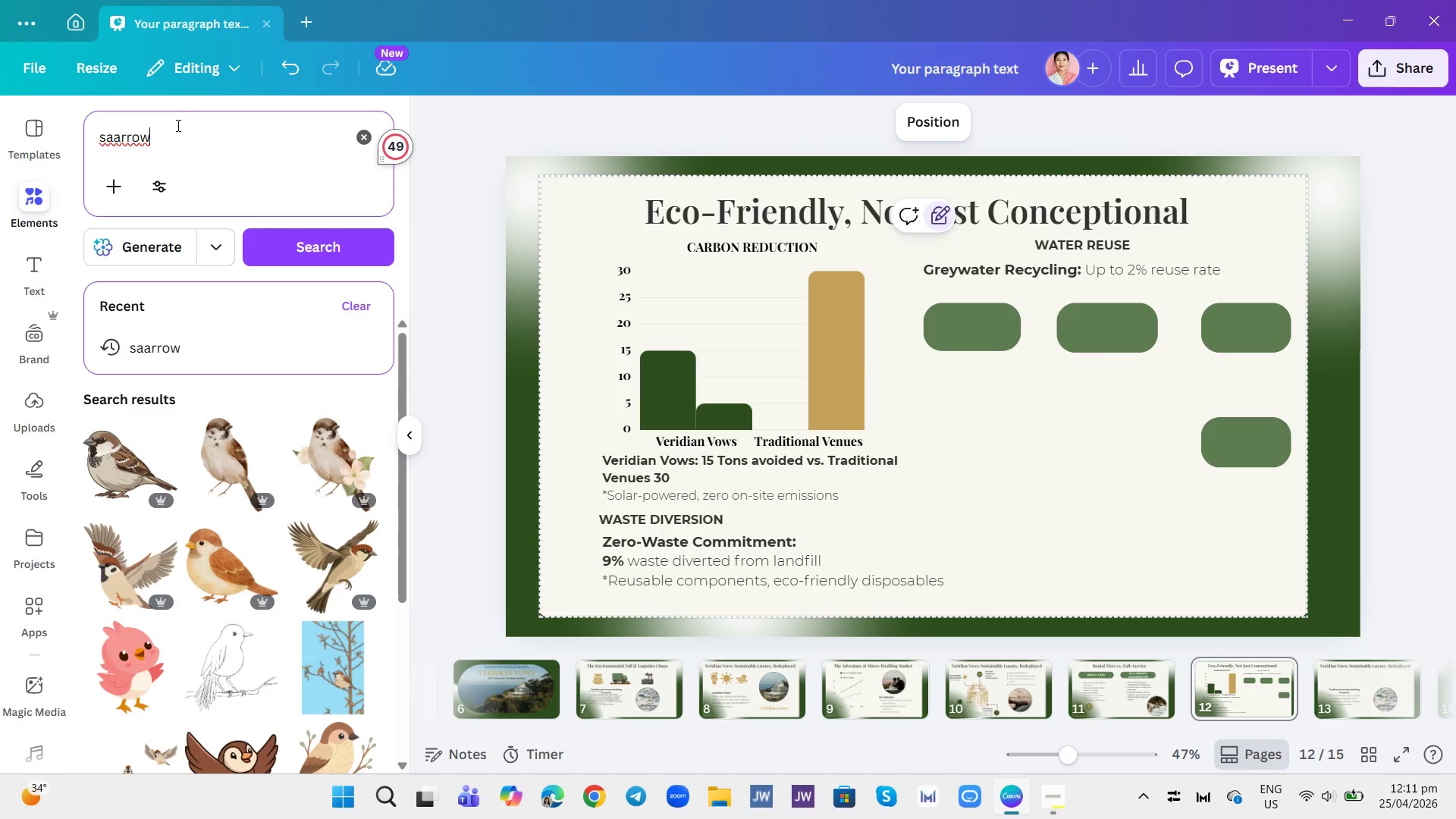 
hold_key(key=Backspace, duration=0.83)
 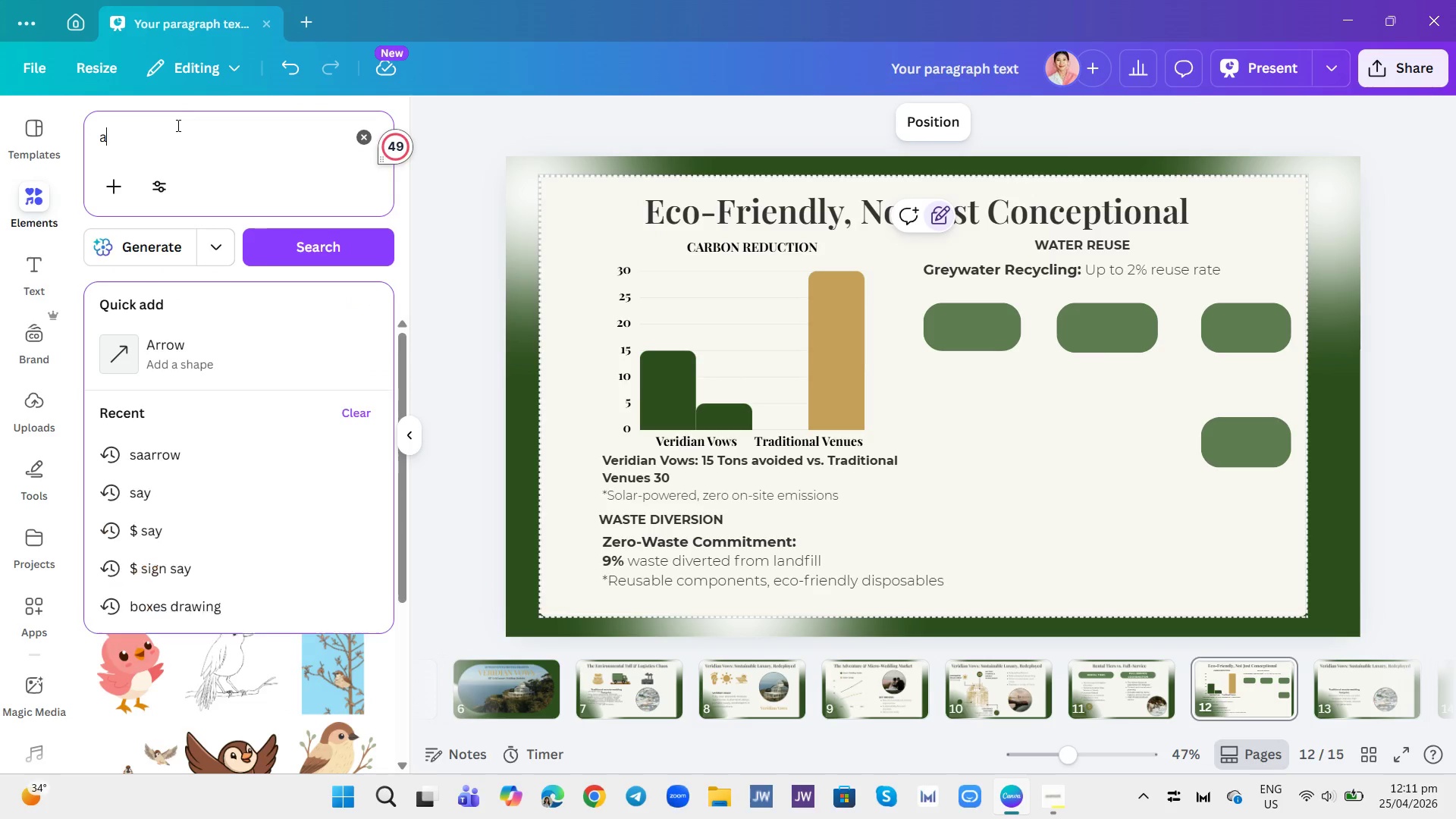 
type(arrow)
 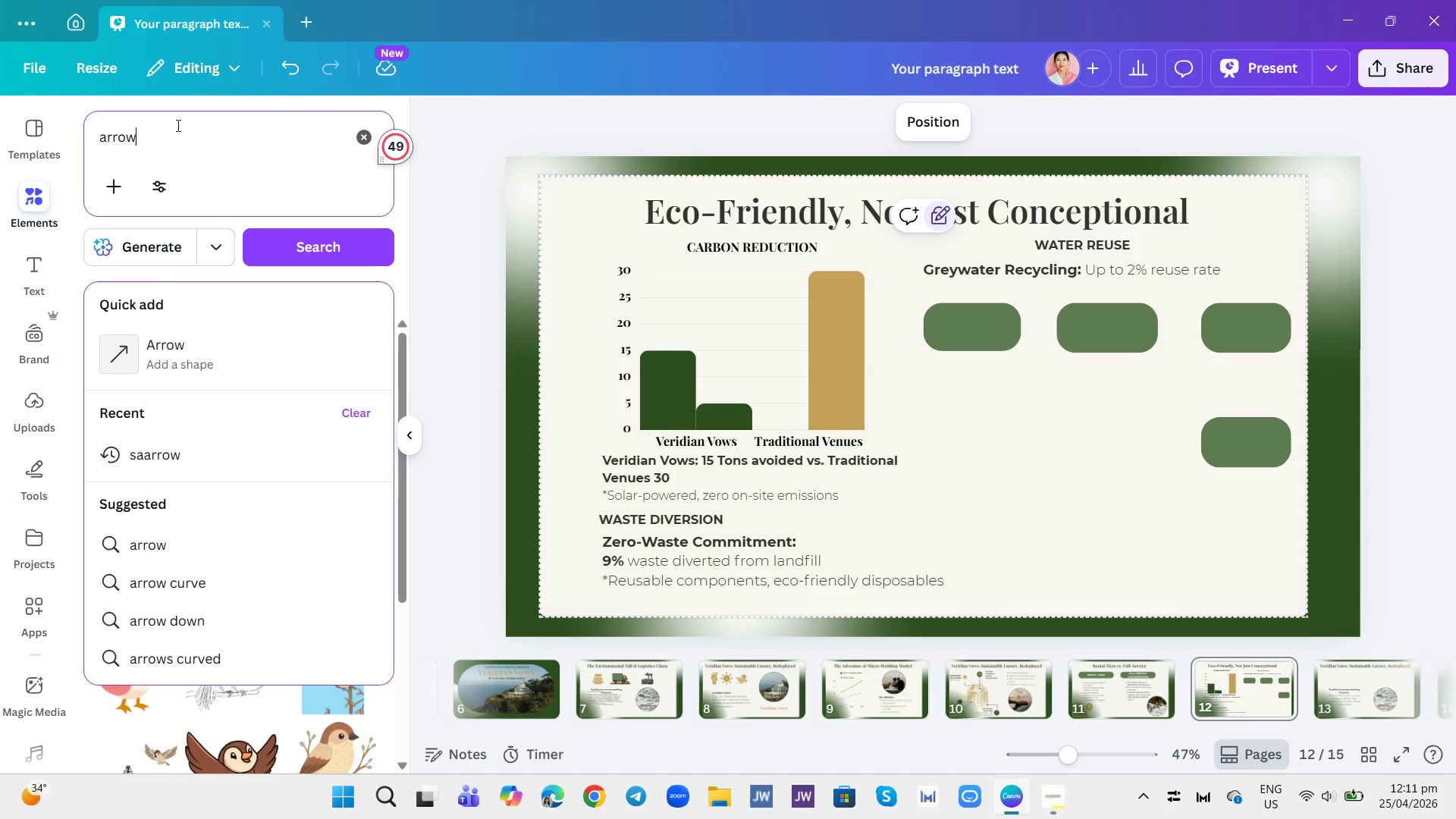 
key(Enter)
 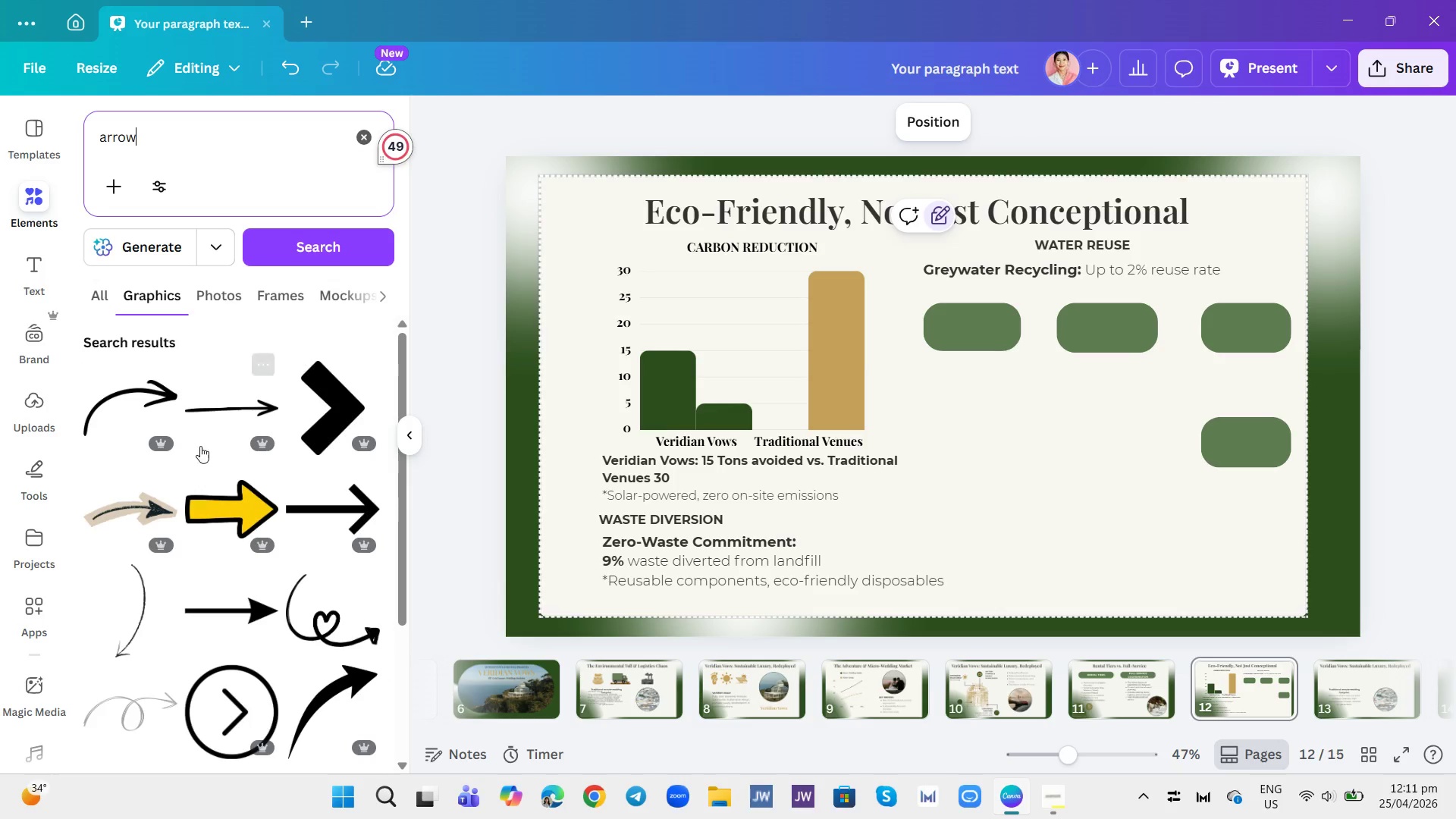 
left_click([243, 622])
 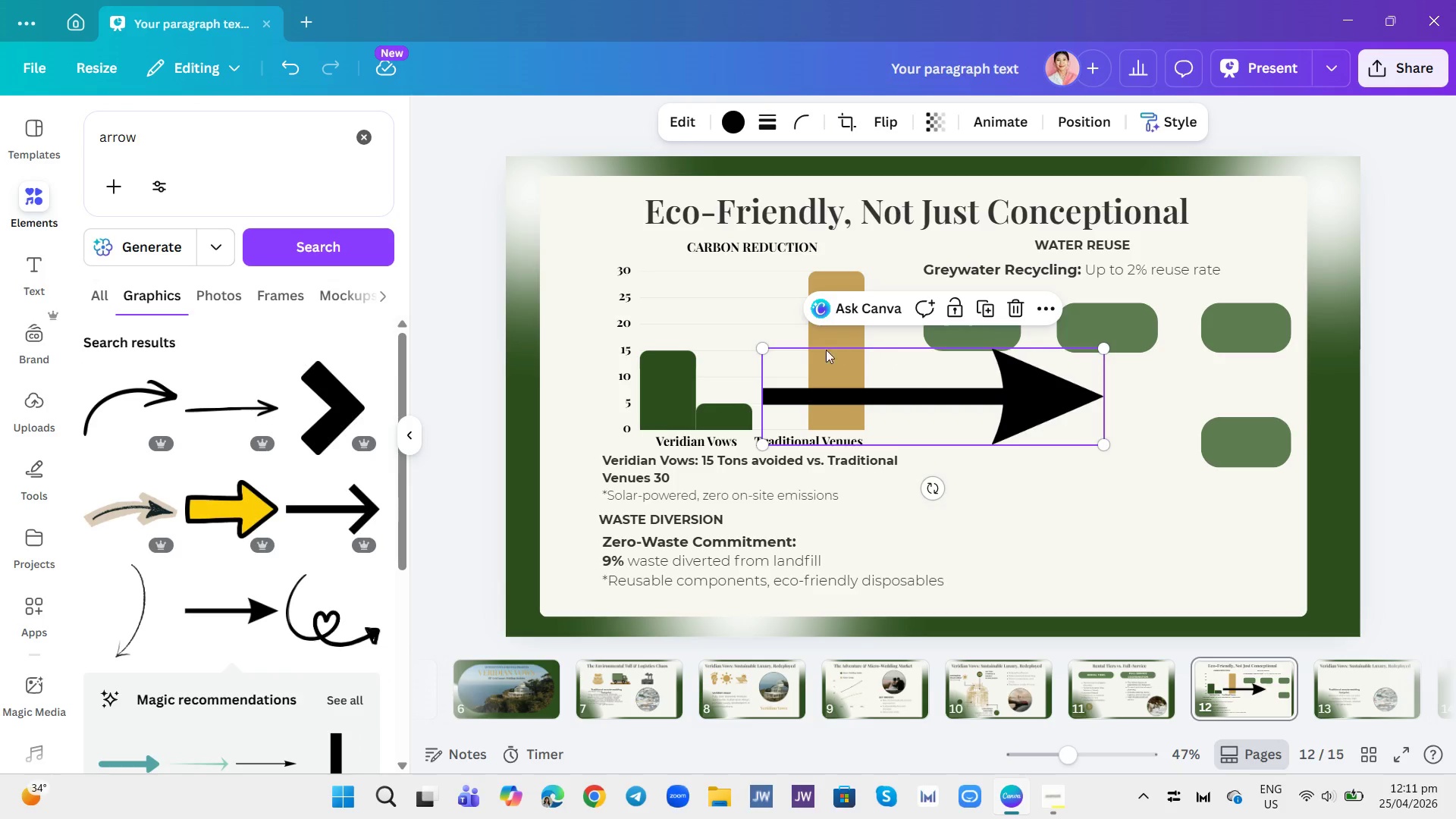 
left_click_drag(start_coordinate=[760, 347], to_coordinate=[1054, 424])
 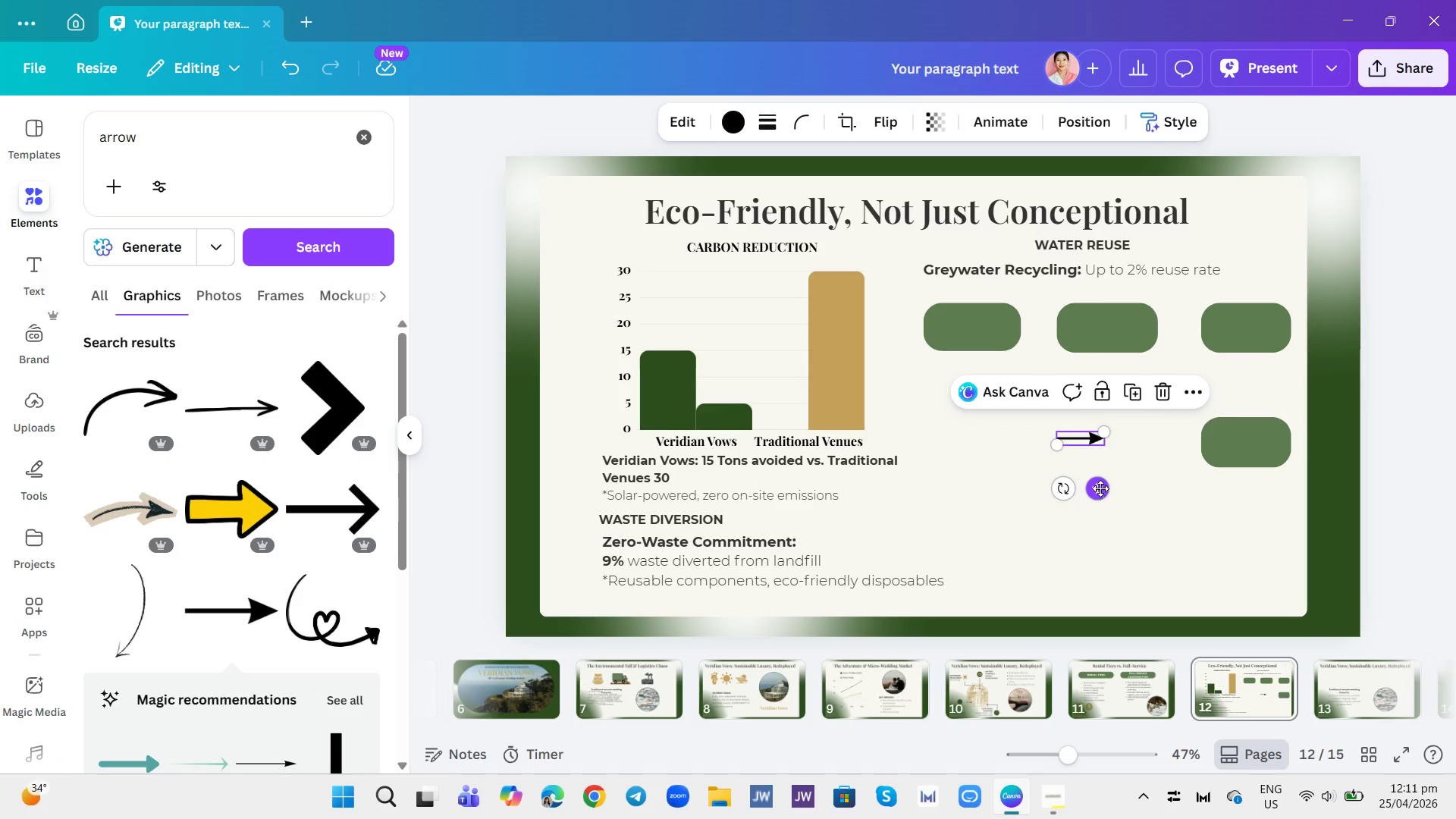 
left_click_drag(start_coordinate=[1057, 444], to_coordinate=[1074, 442])
 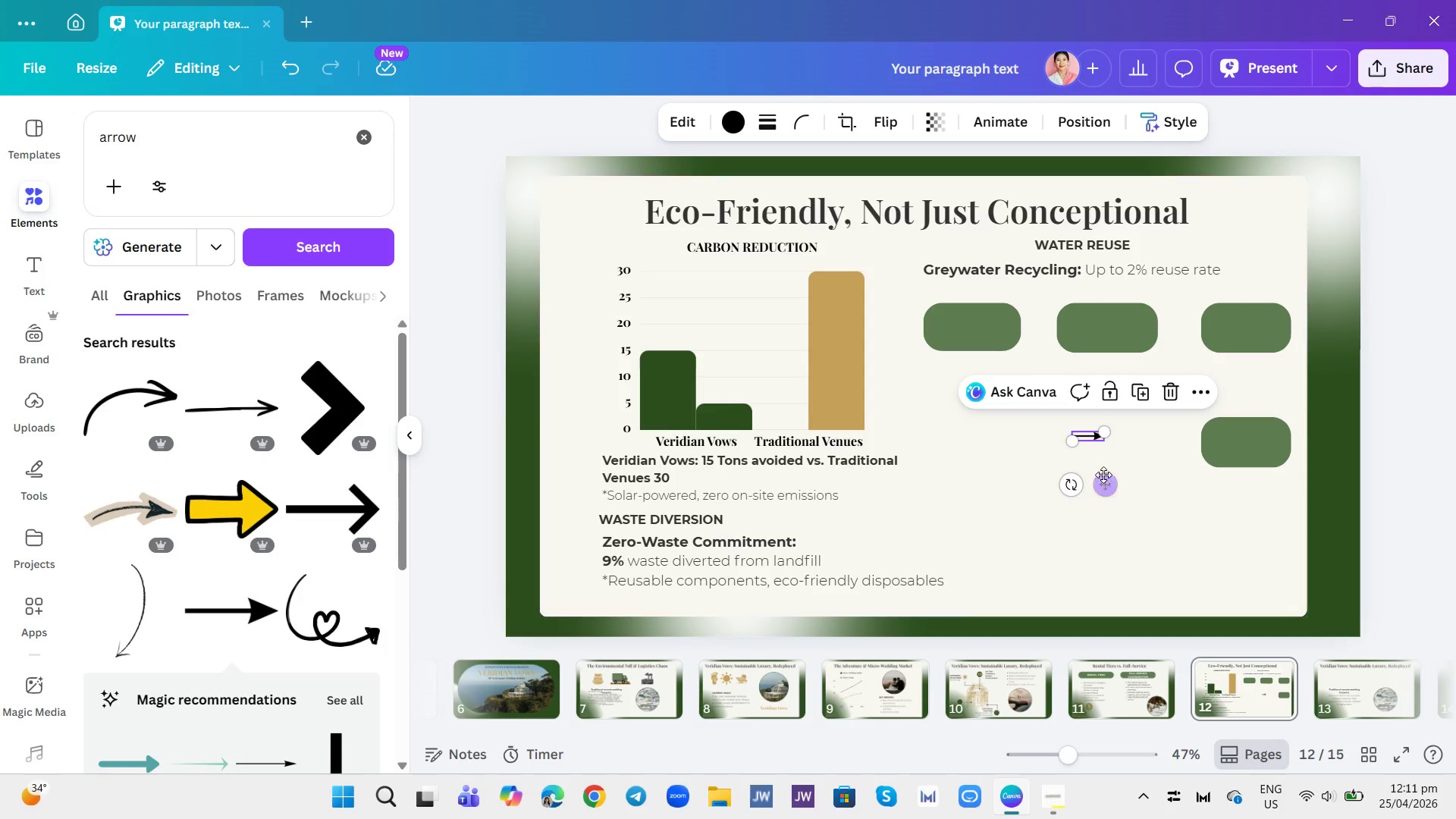 
left_click_drag(start_coordinate=[1106, 483], to_coordinate=[1058, 372])
 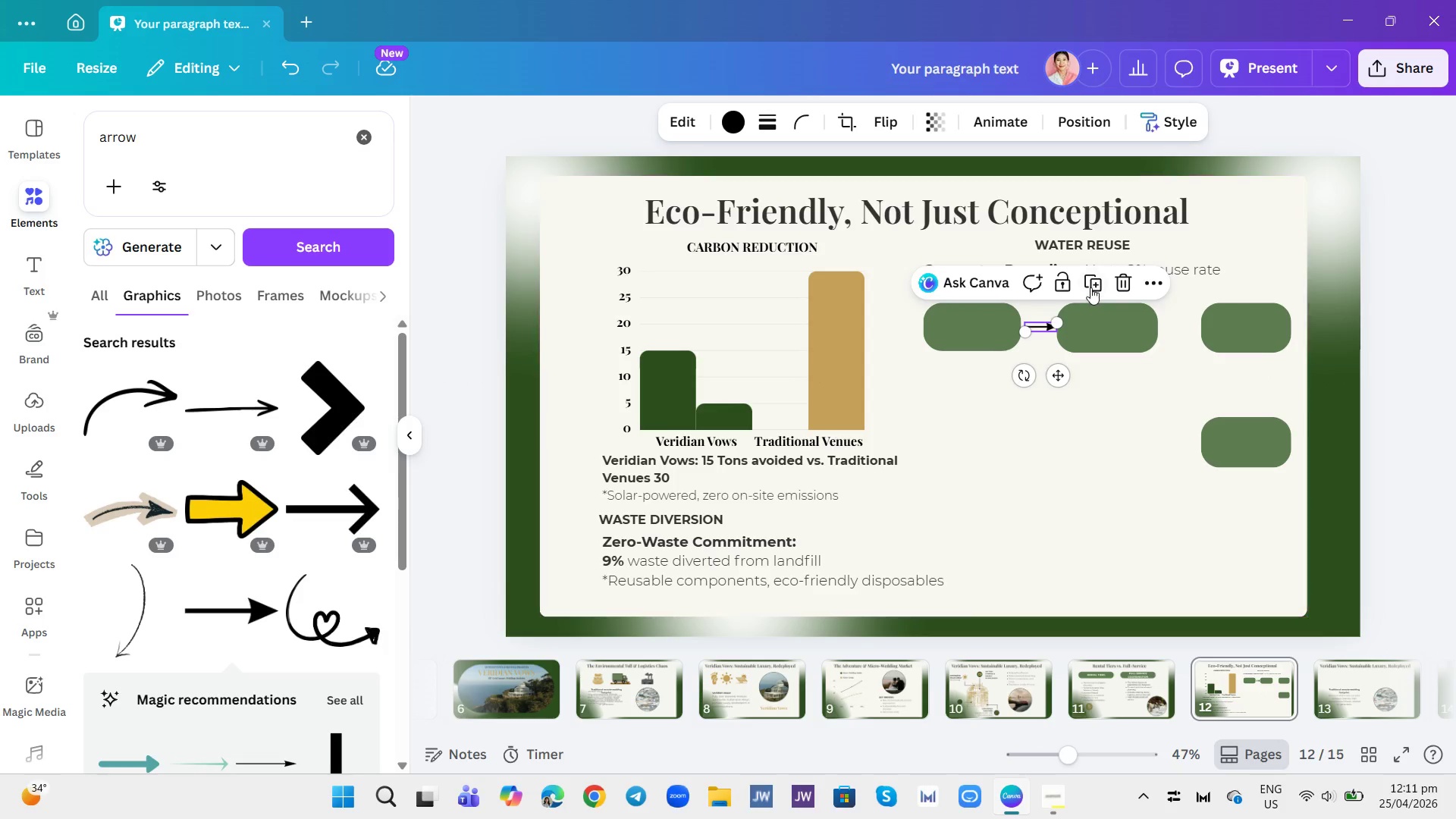 
left_click([1097, 276])
 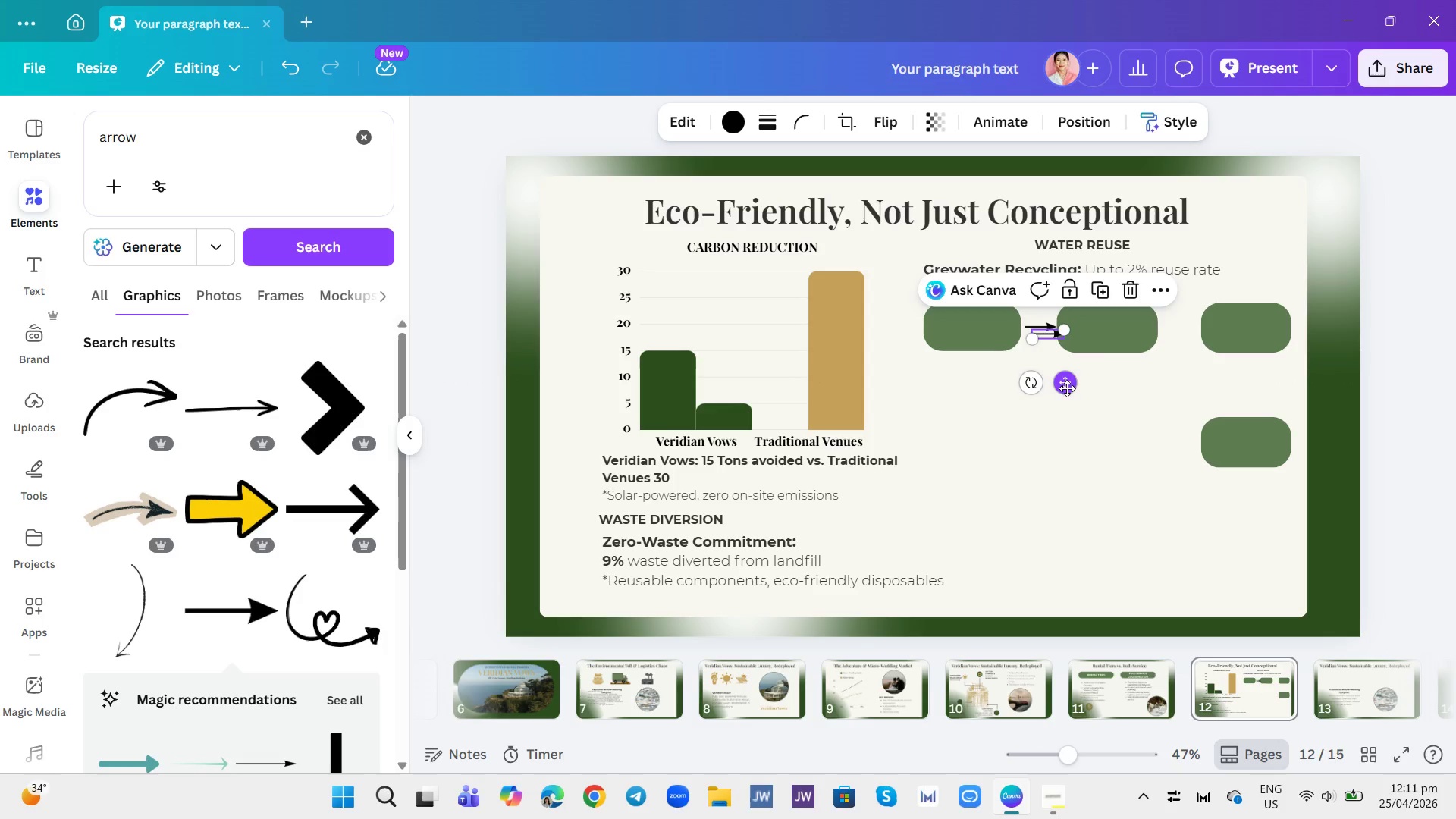 
left_click_drag(start_coordinate=[1065, 387], to_coordinate=[1197, 381])
 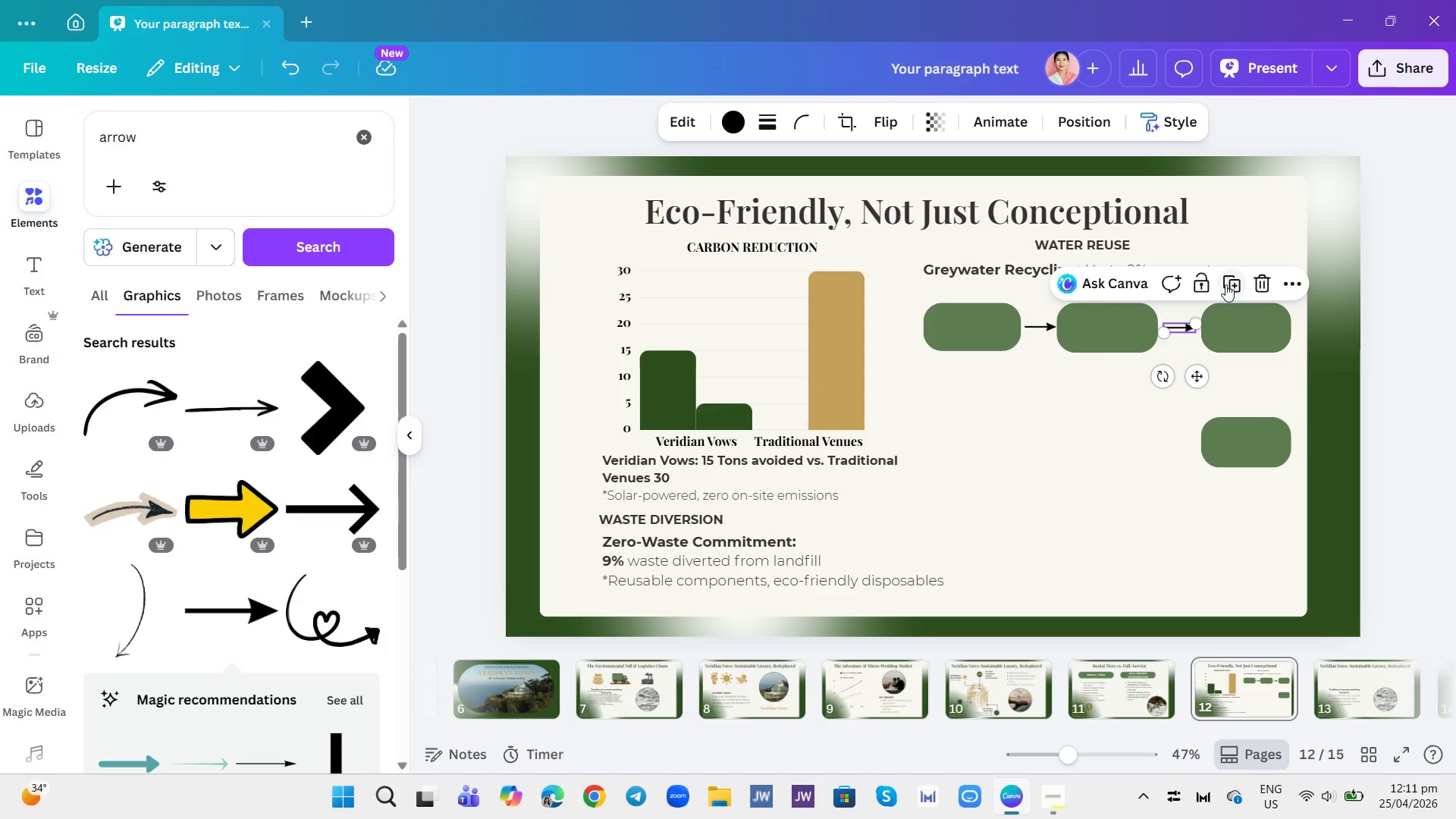 
left_click([1231, 286])
 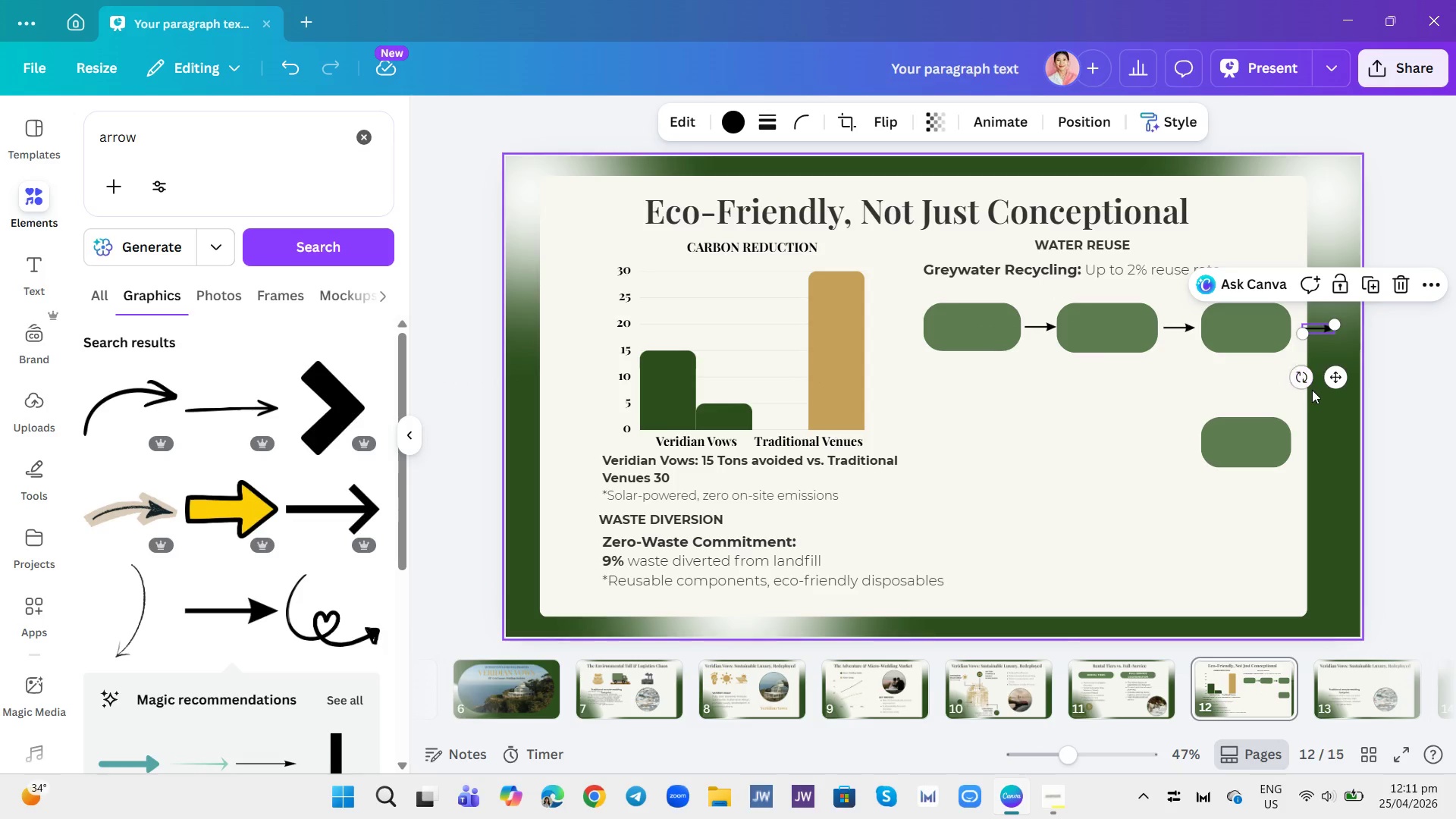 
left_click_drag(start_coordinate=[1301, 381], to_coordinate=[1291, 330])
 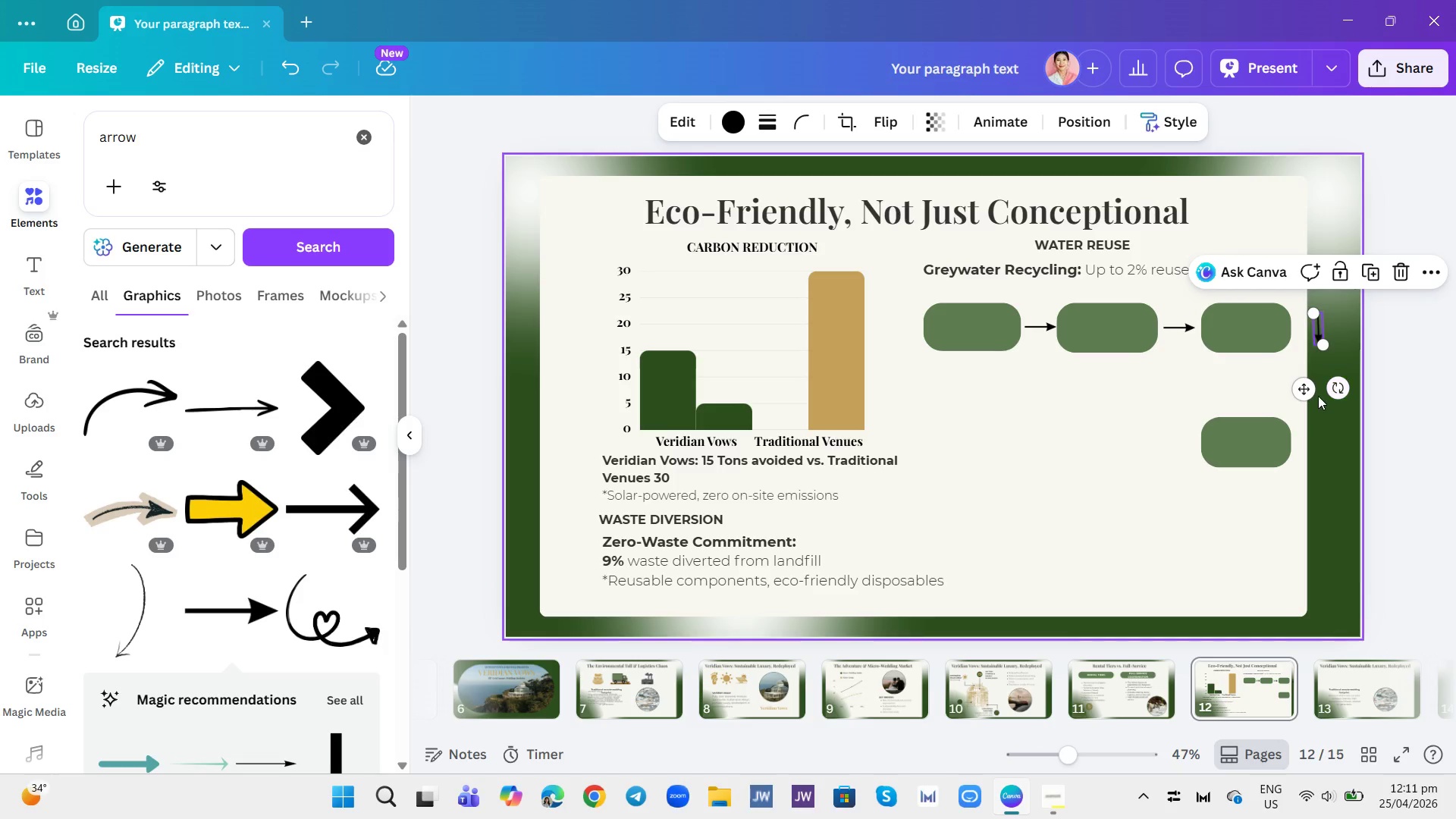 
left_click_drag(start_coordinate=[1304, 387], to_coordinate=[1235, 435])
 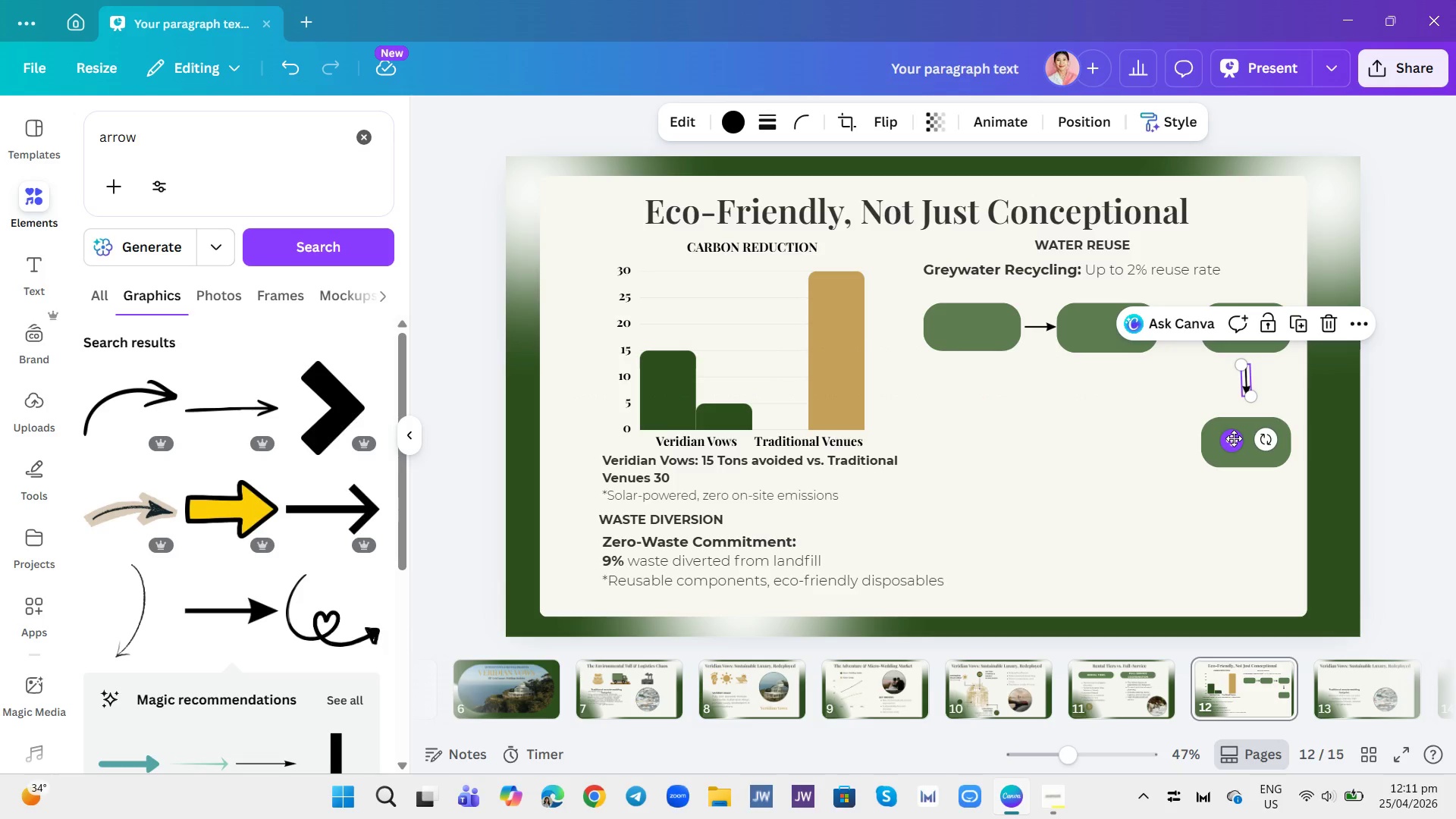 
left_click_drag(start_coordinate=[1269, 438], to_coordinate=[1268, 444])
 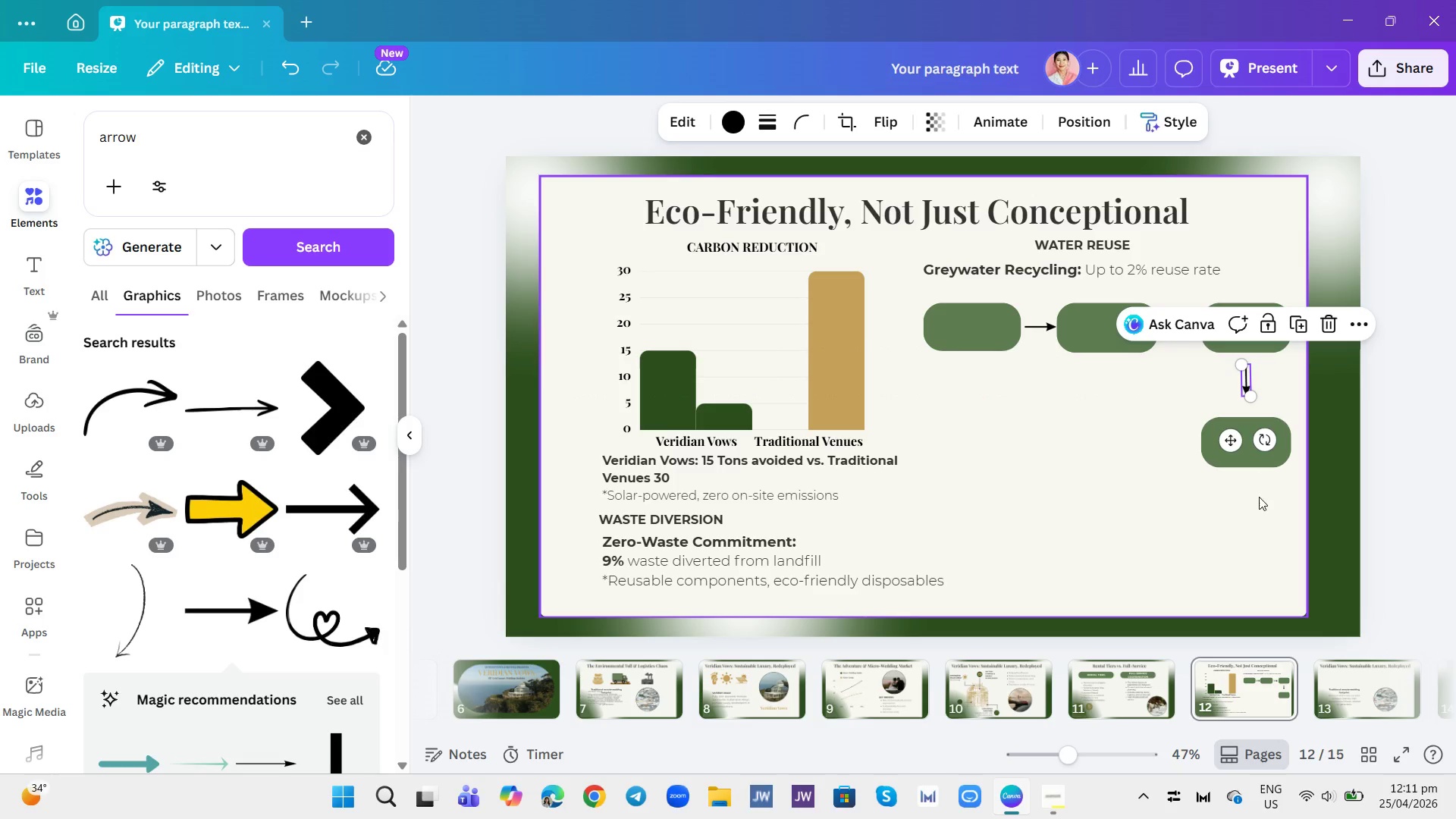 
left_click([1259, 497])
 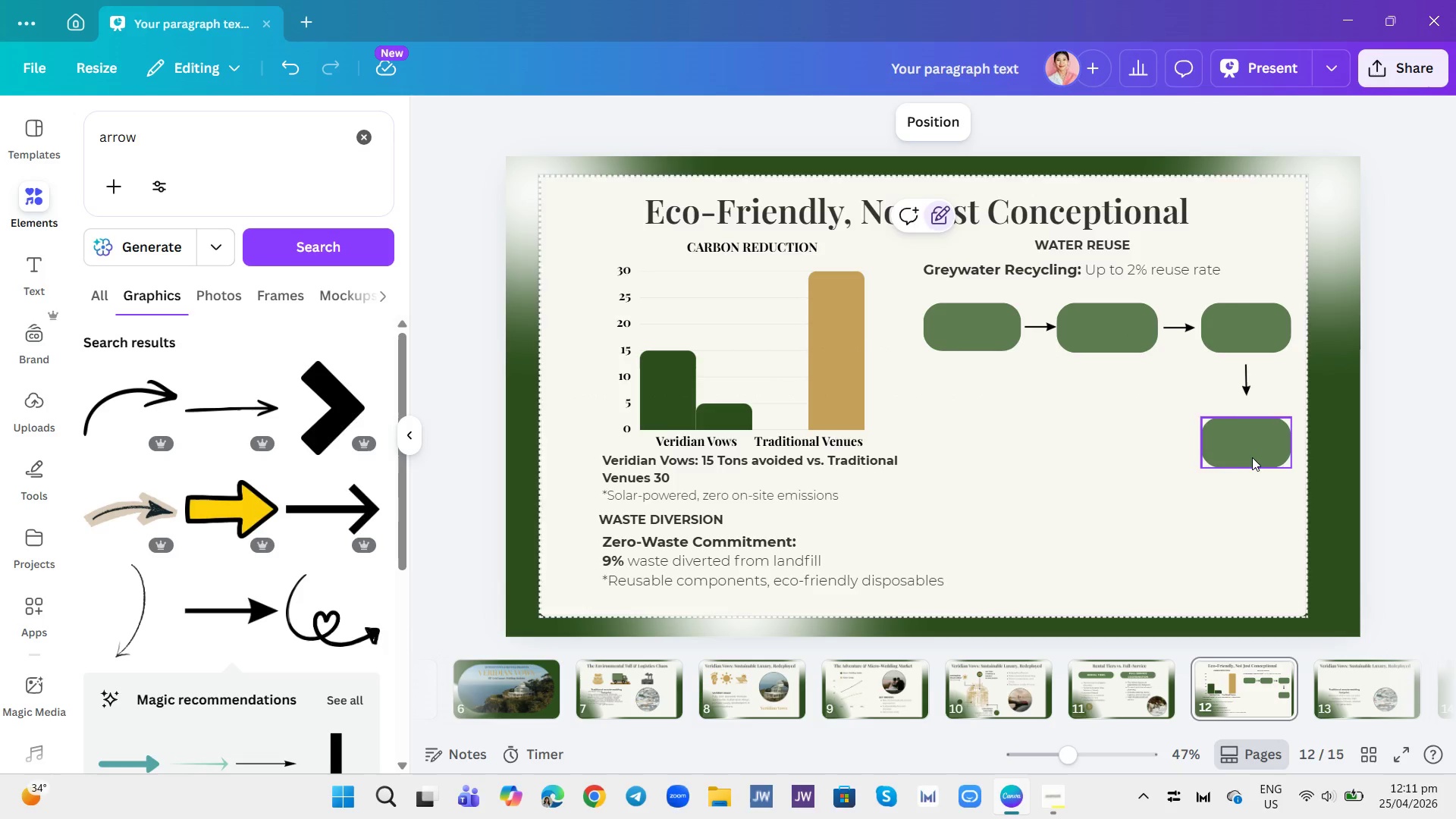 
left_click_drag(start_coordinate=[1252, 456], to_coordinate=[1250, 445])
 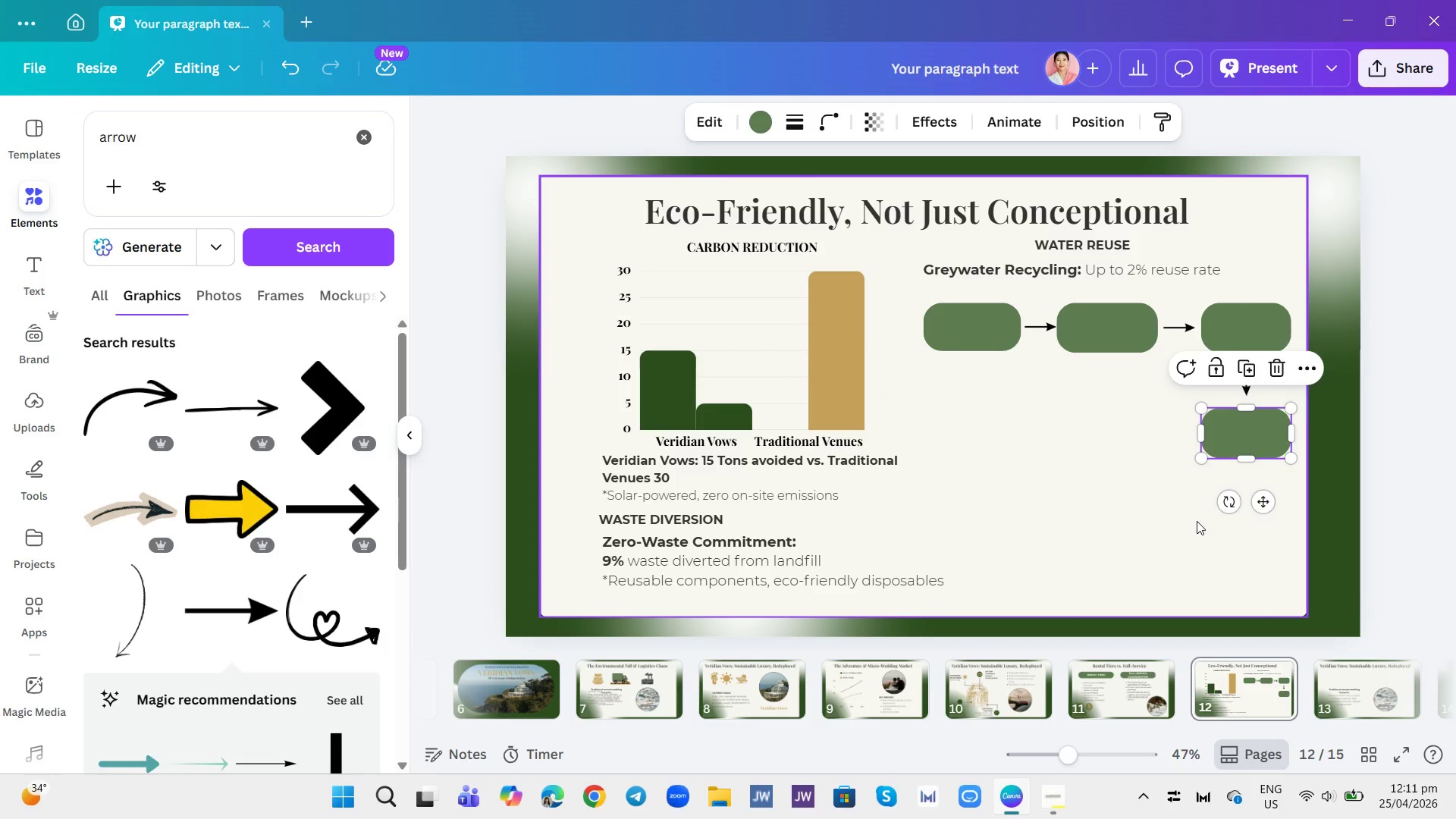 
left_click([1197, 521])
 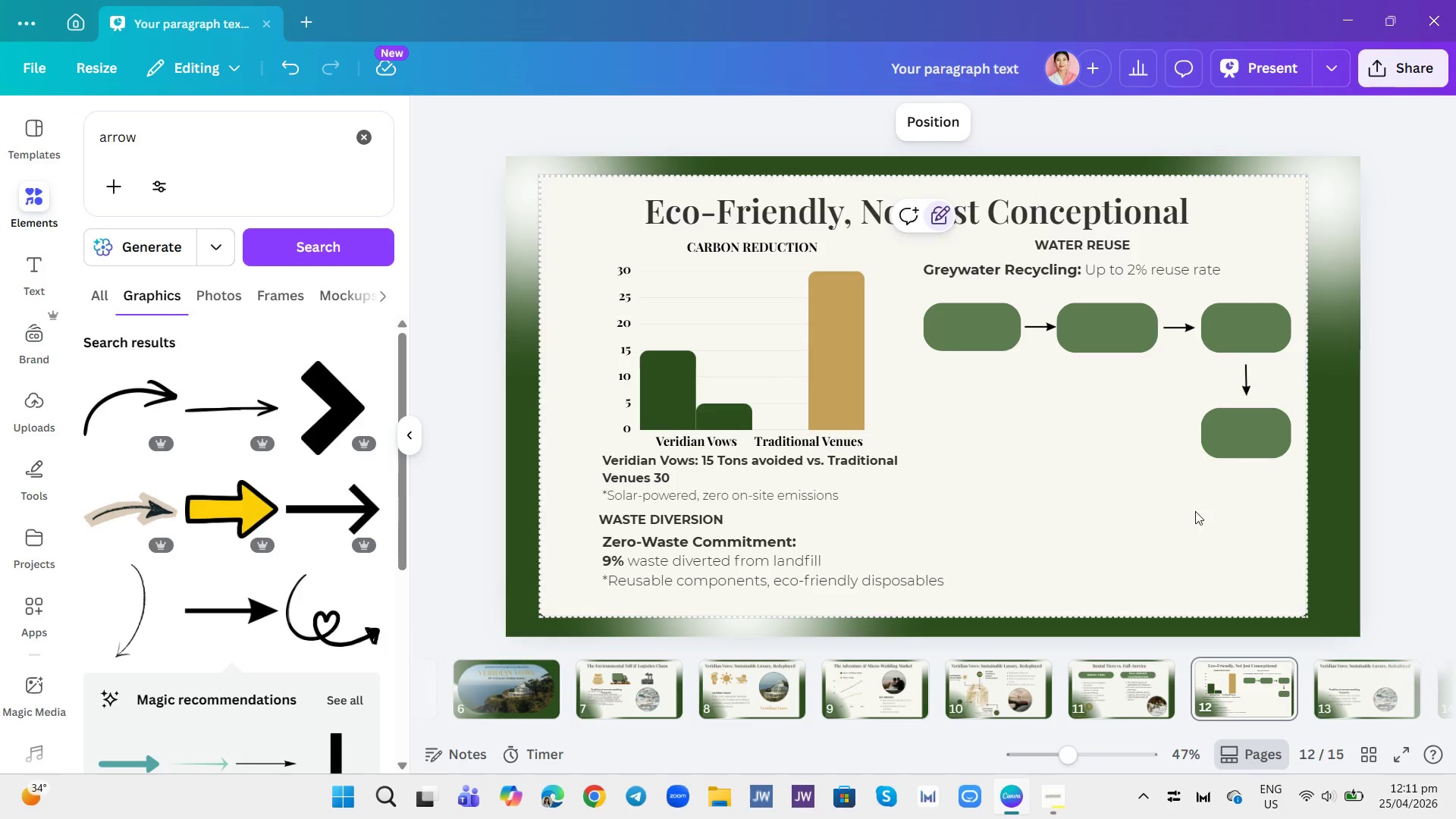 
left_click([1115, 324])
 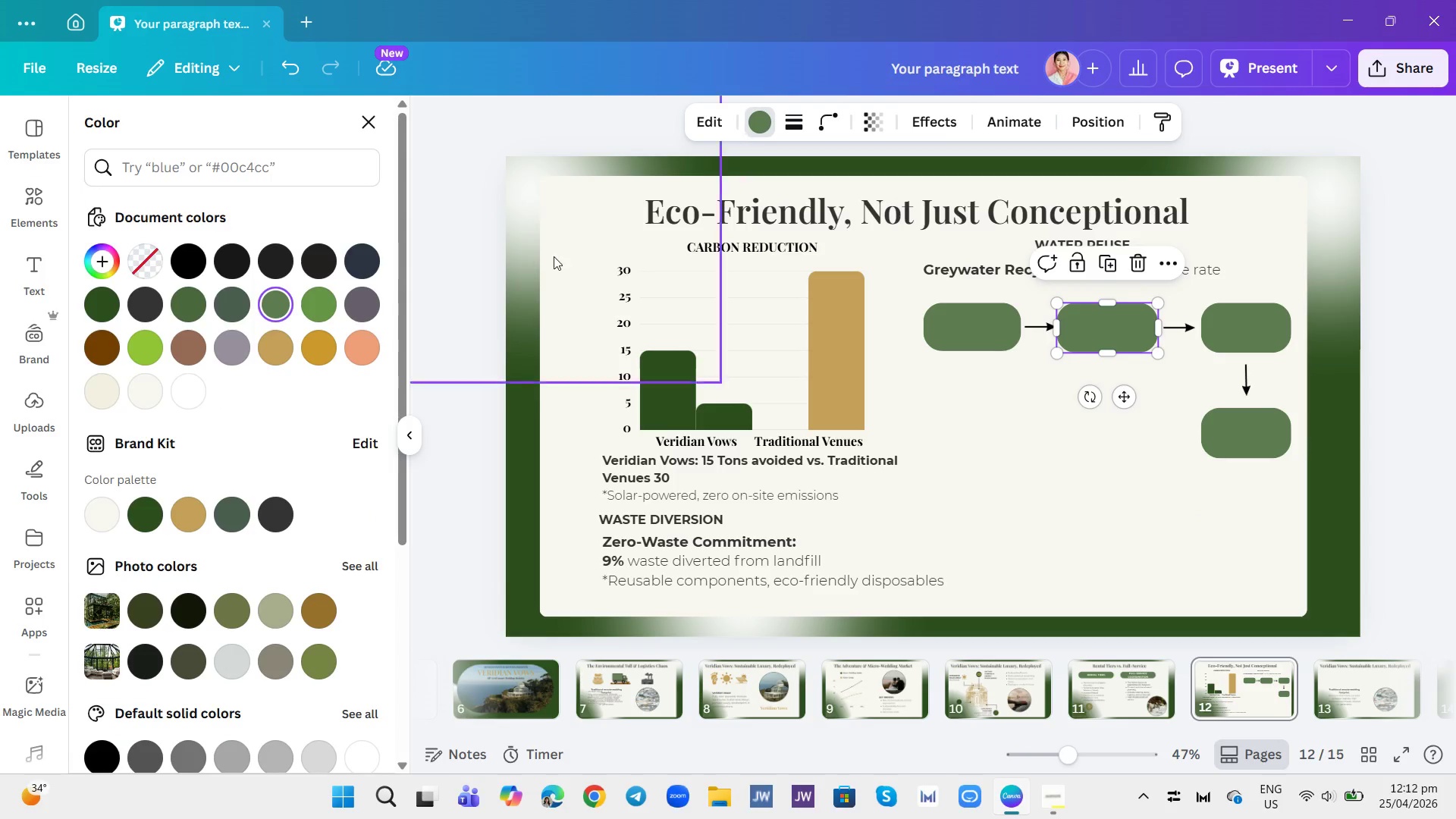 
left_click([108, 511])
 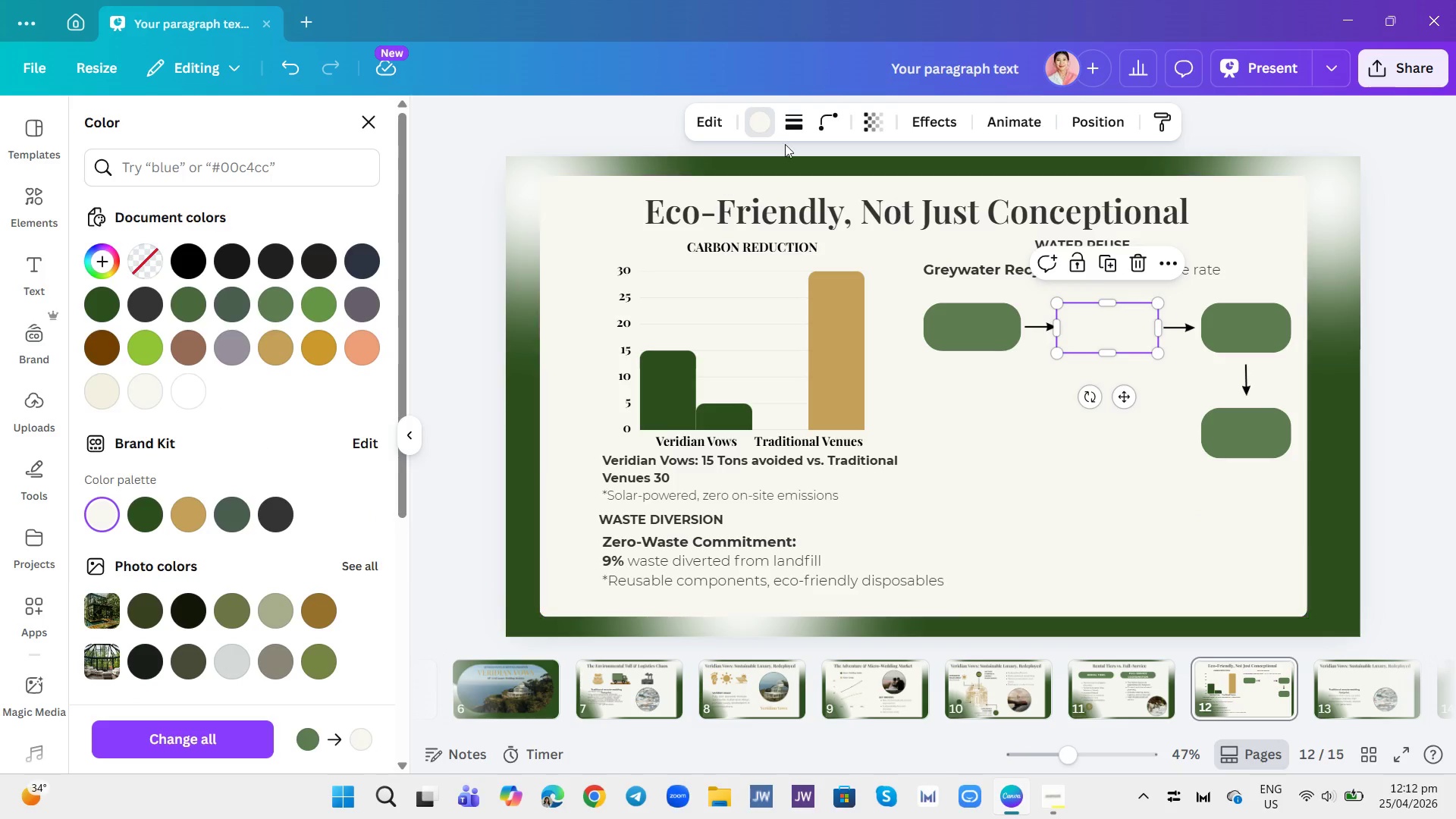 
left_click([791, 123])
 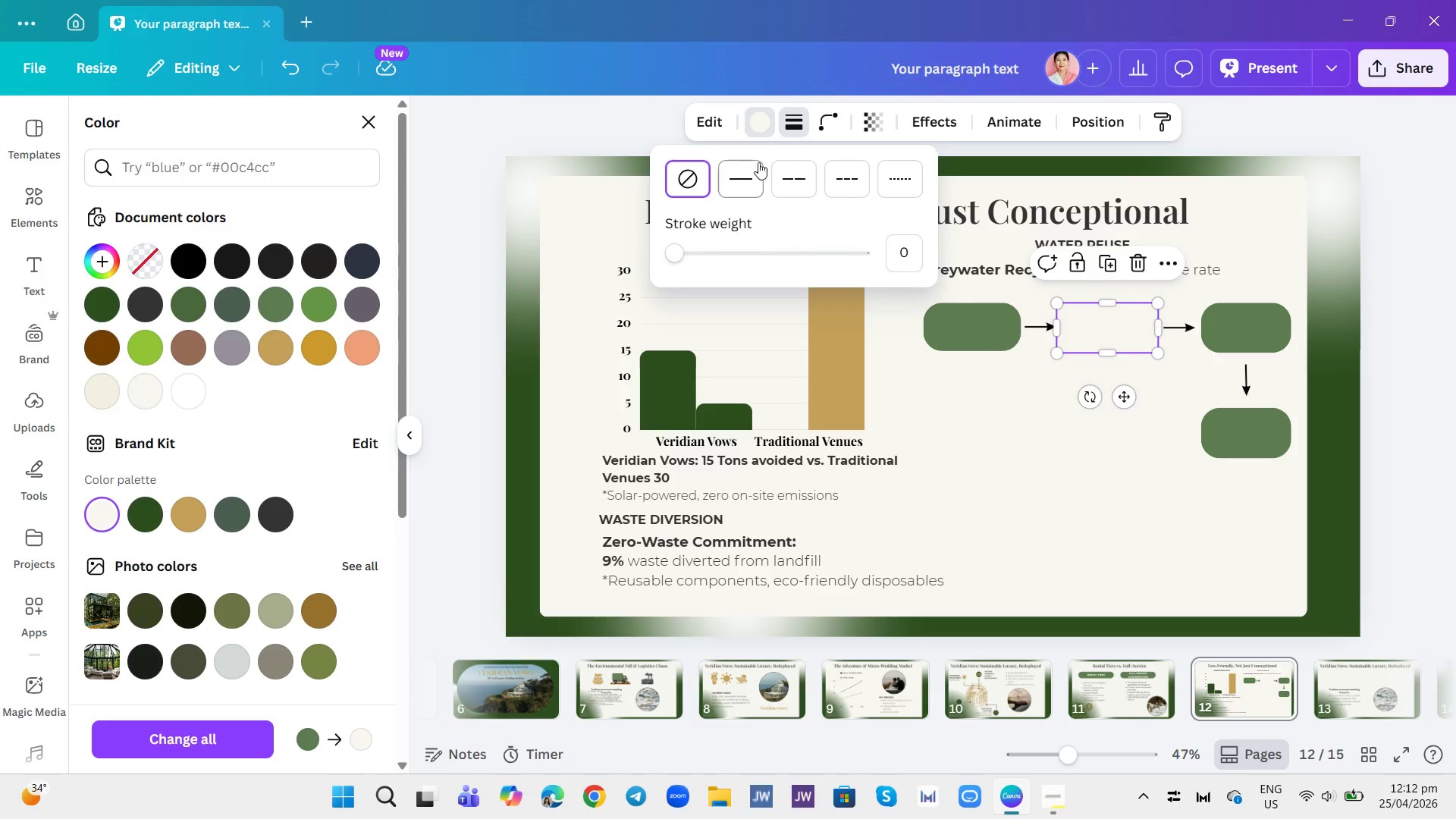 
left_click([752, 166])
 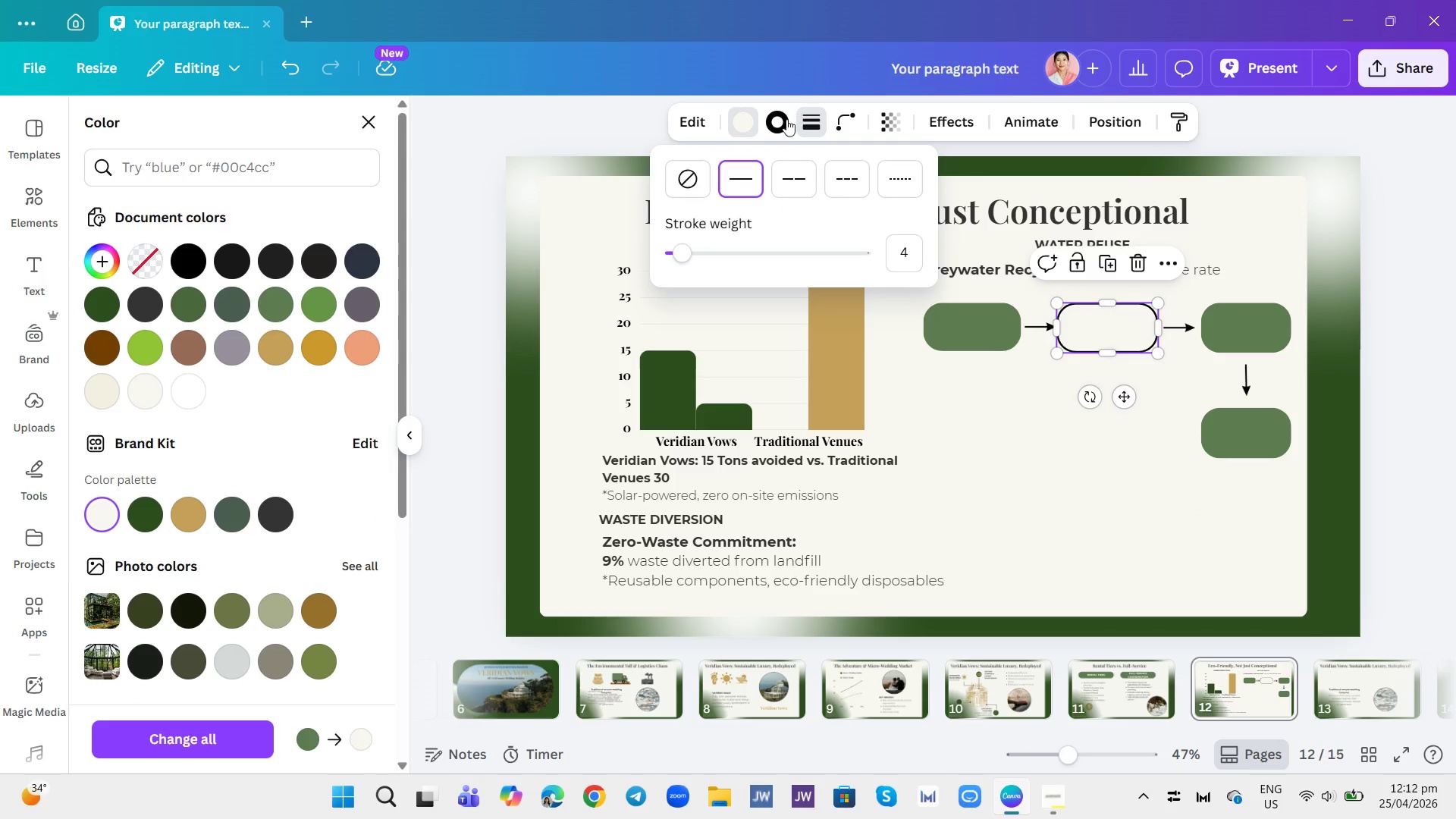 
left_click([783, 119])
 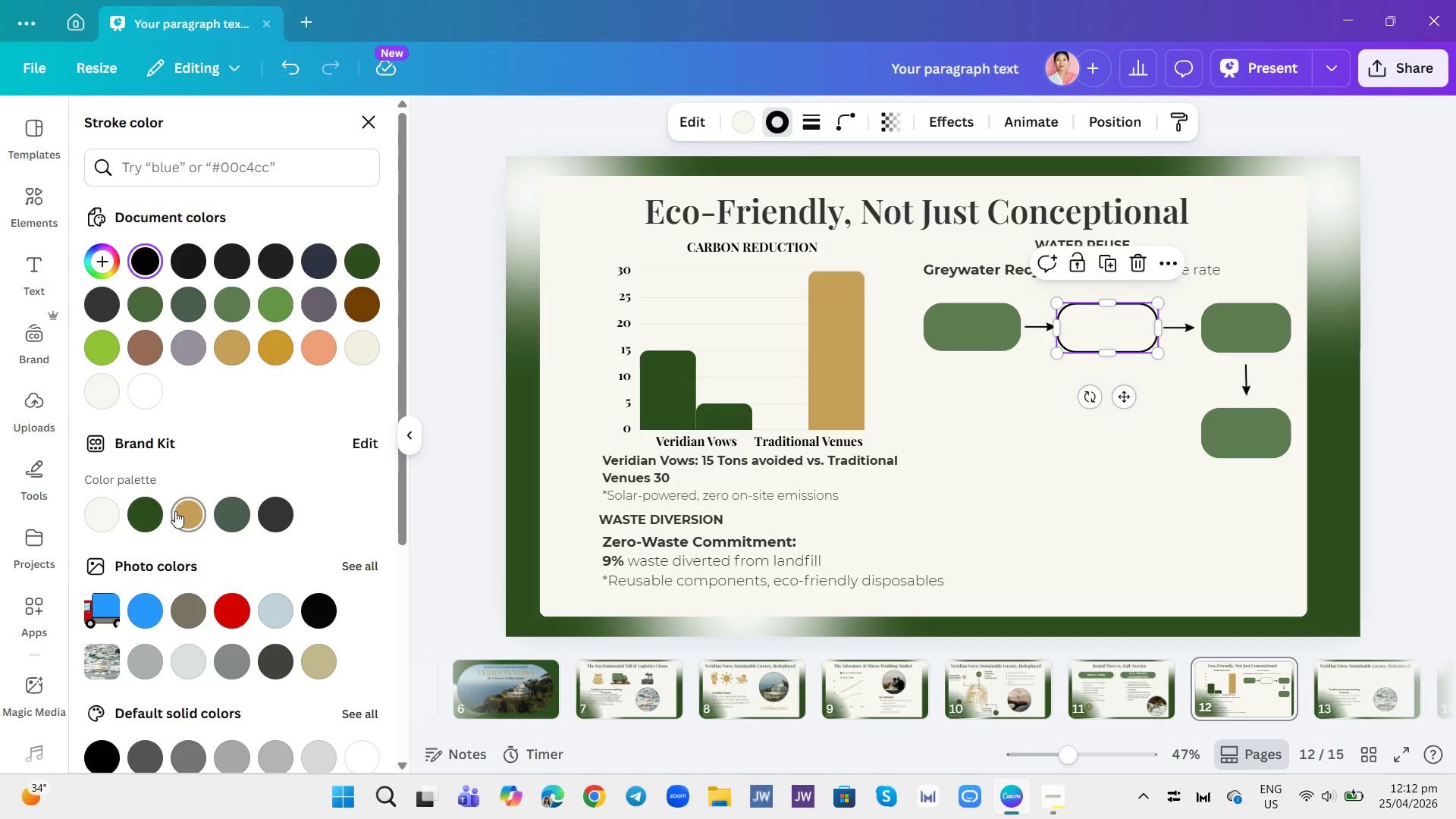 
left_click([153, 507])
 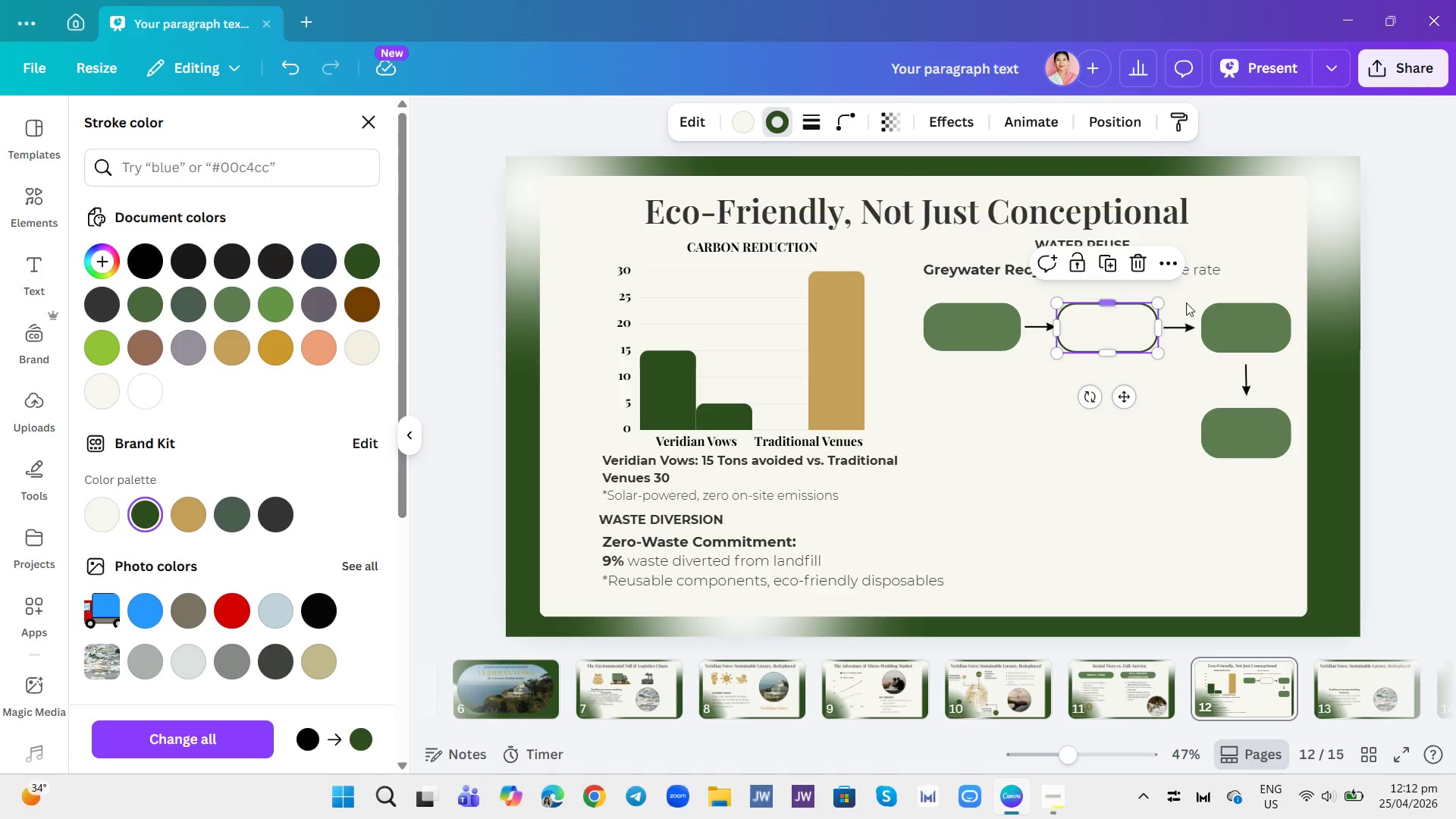 
left_click([1267, 326])
 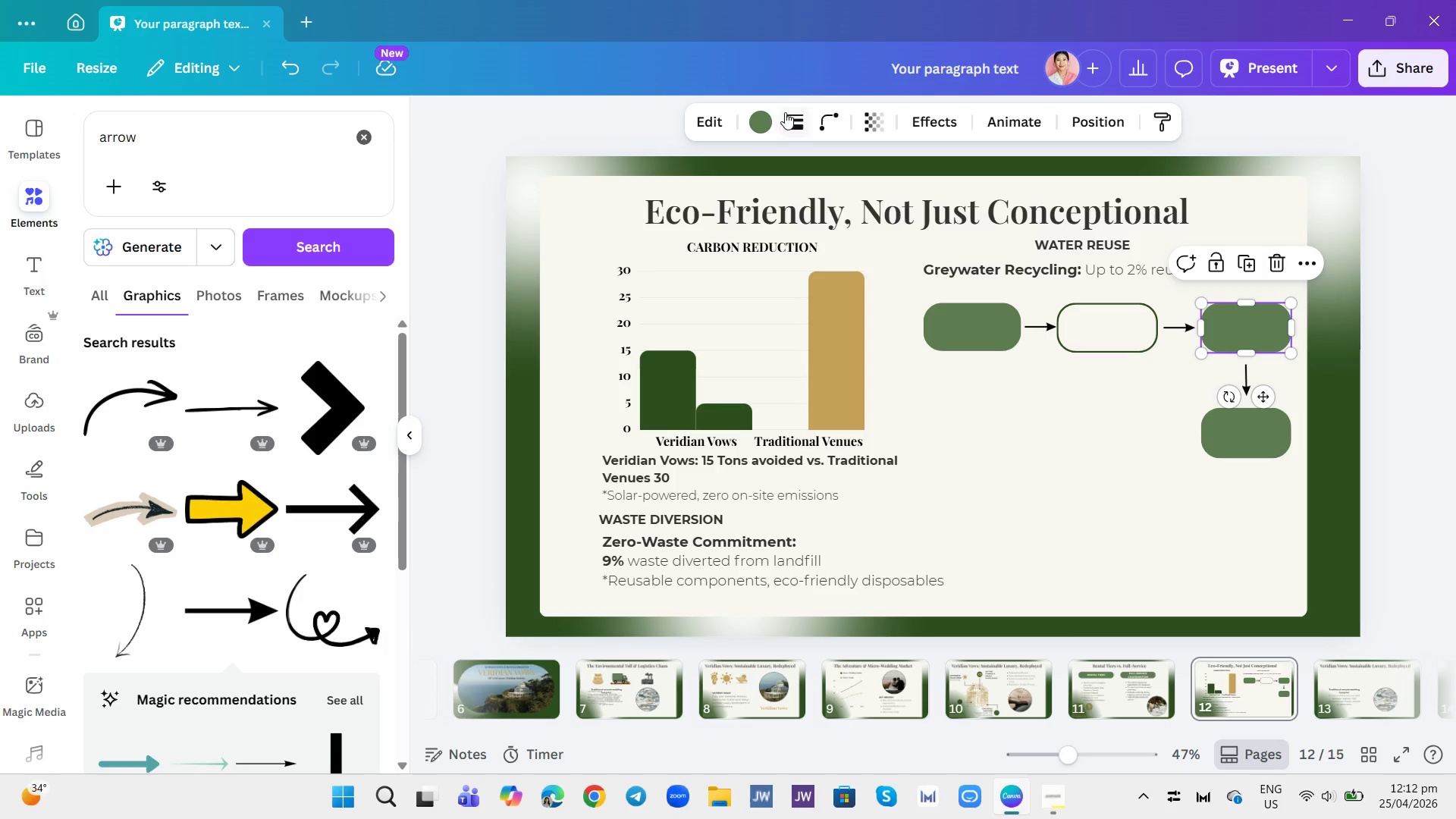 
left_click([766, 115])
 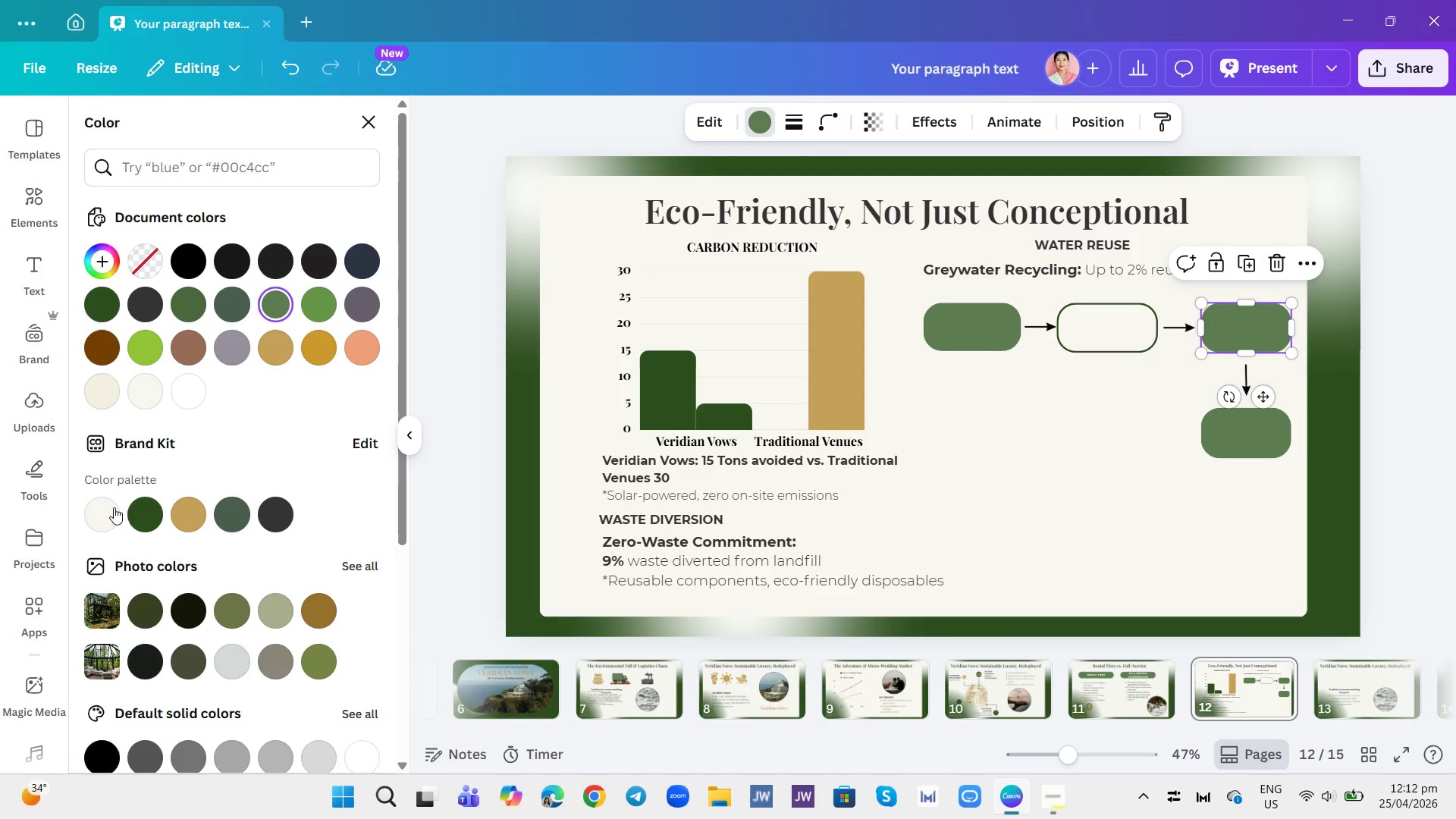 
left_click([98, 513])
 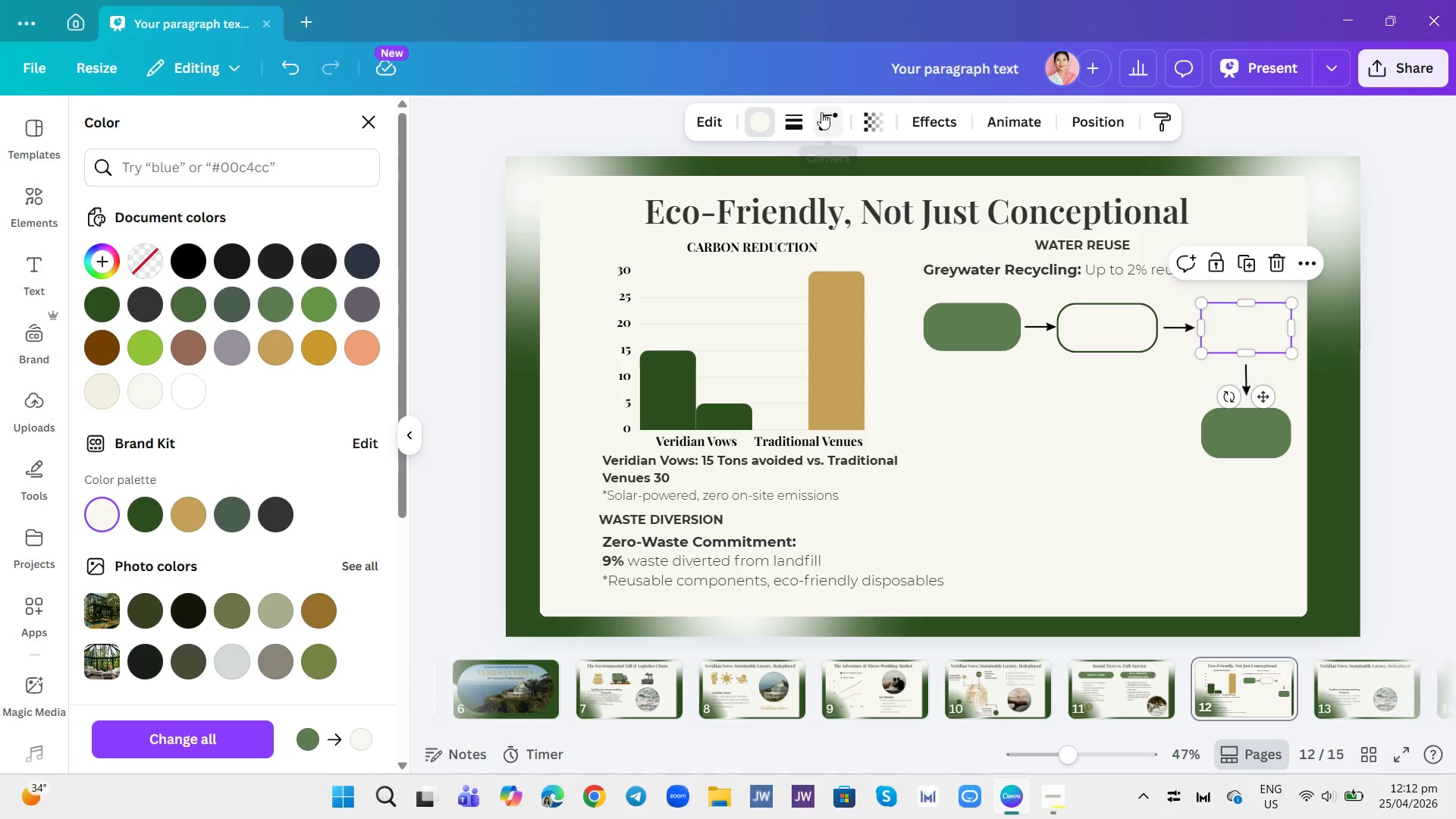 
left_click([798, 113])
 